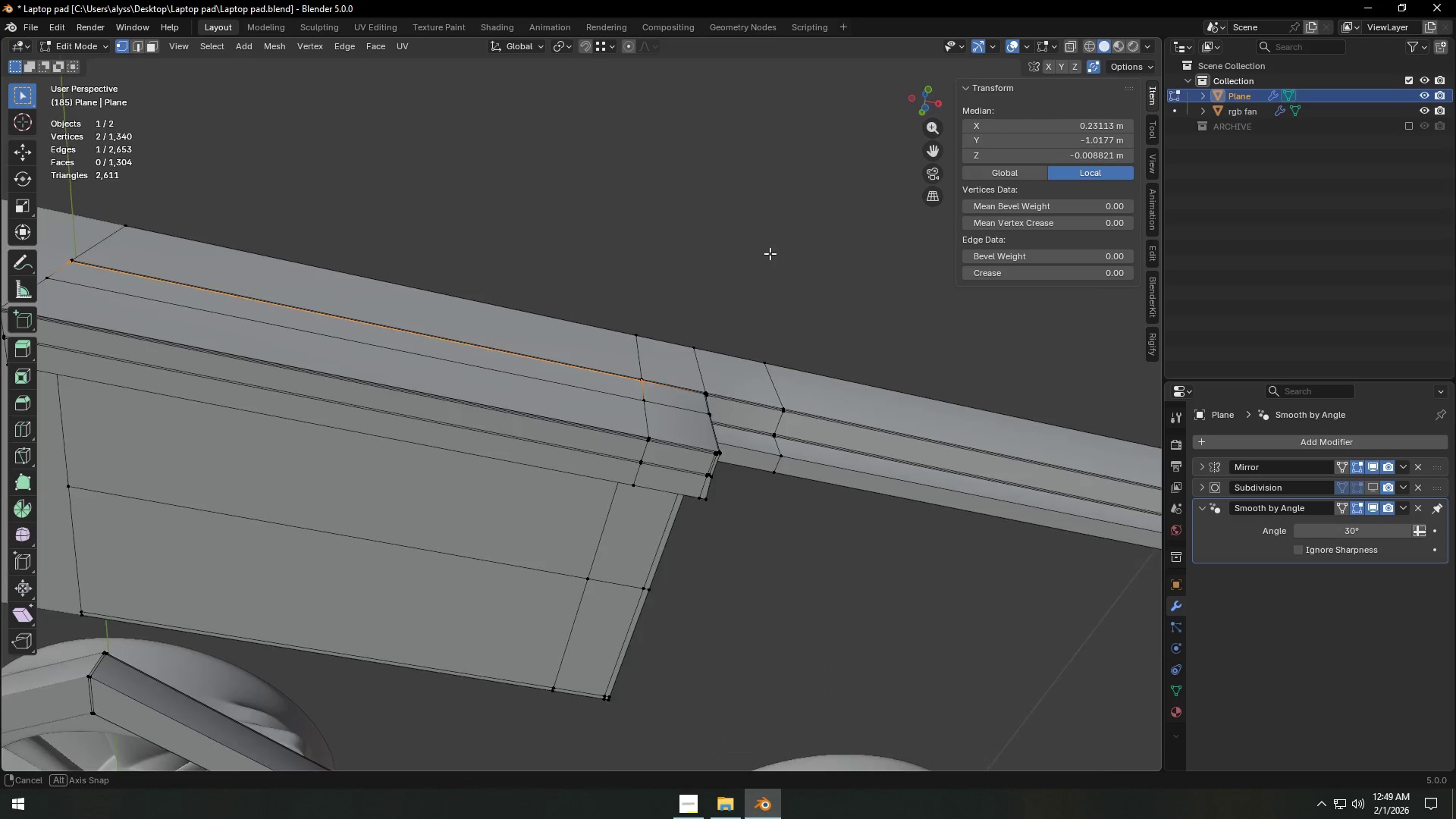 
scroll: coordinate [717, 332], scroll_direction: up, amount: 5.0
 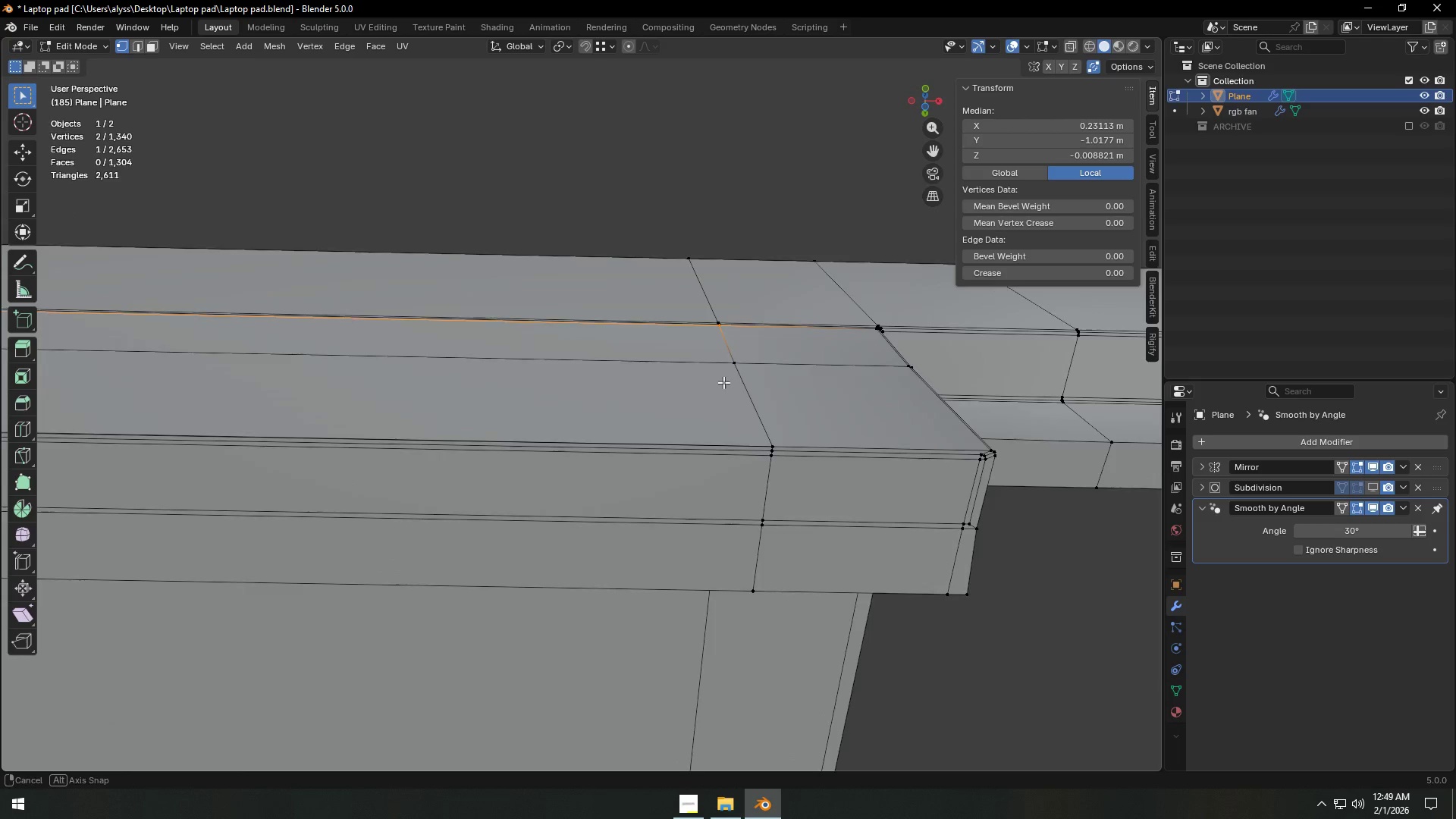 
left_click([770, 437])
 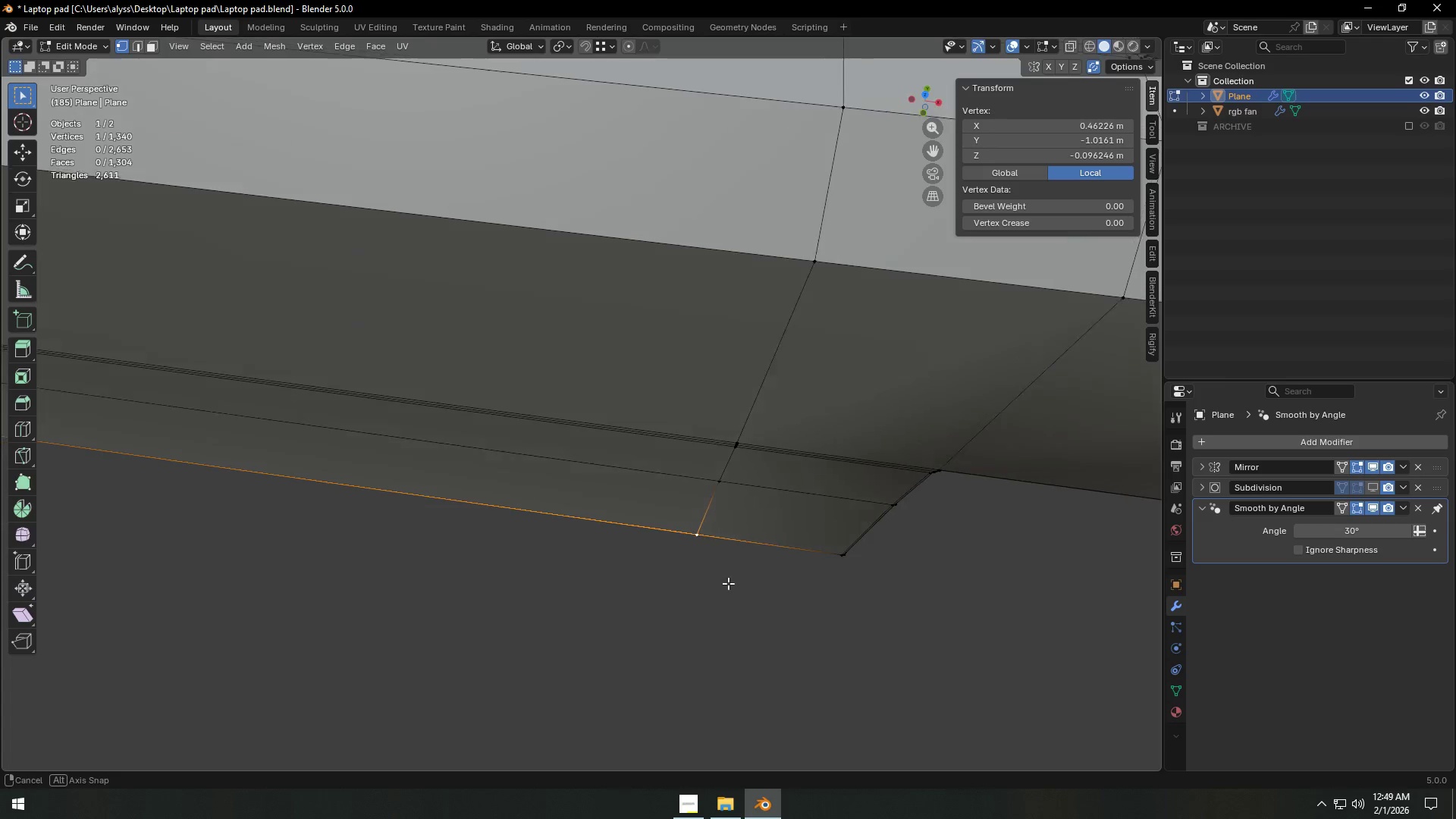 
scroll: coordinate [801, 345], scroll_direction: down, amount: 5.0
 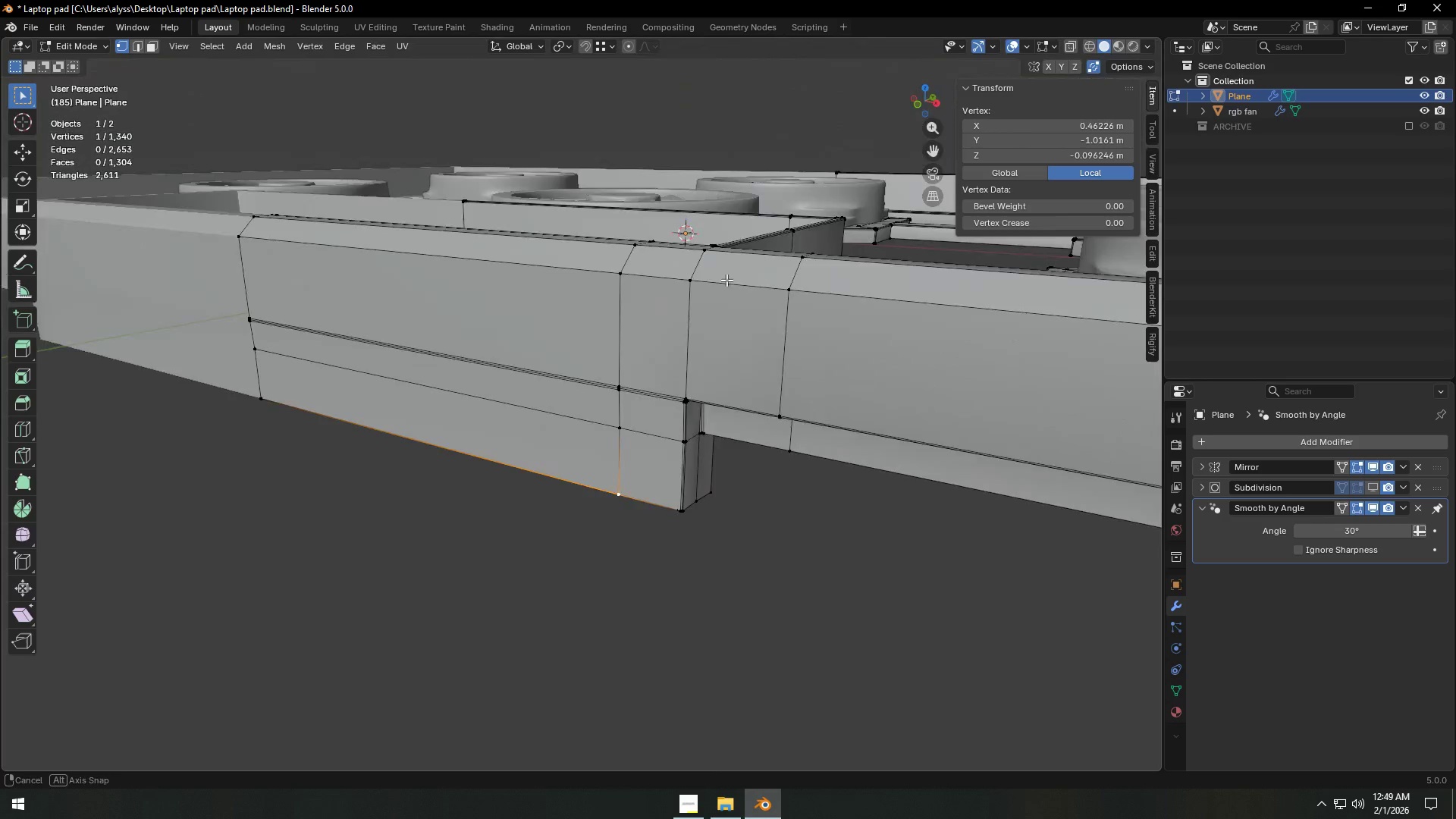 
scroll: coordinate [645, 408], scroll_direction: up, amount: 3.0
 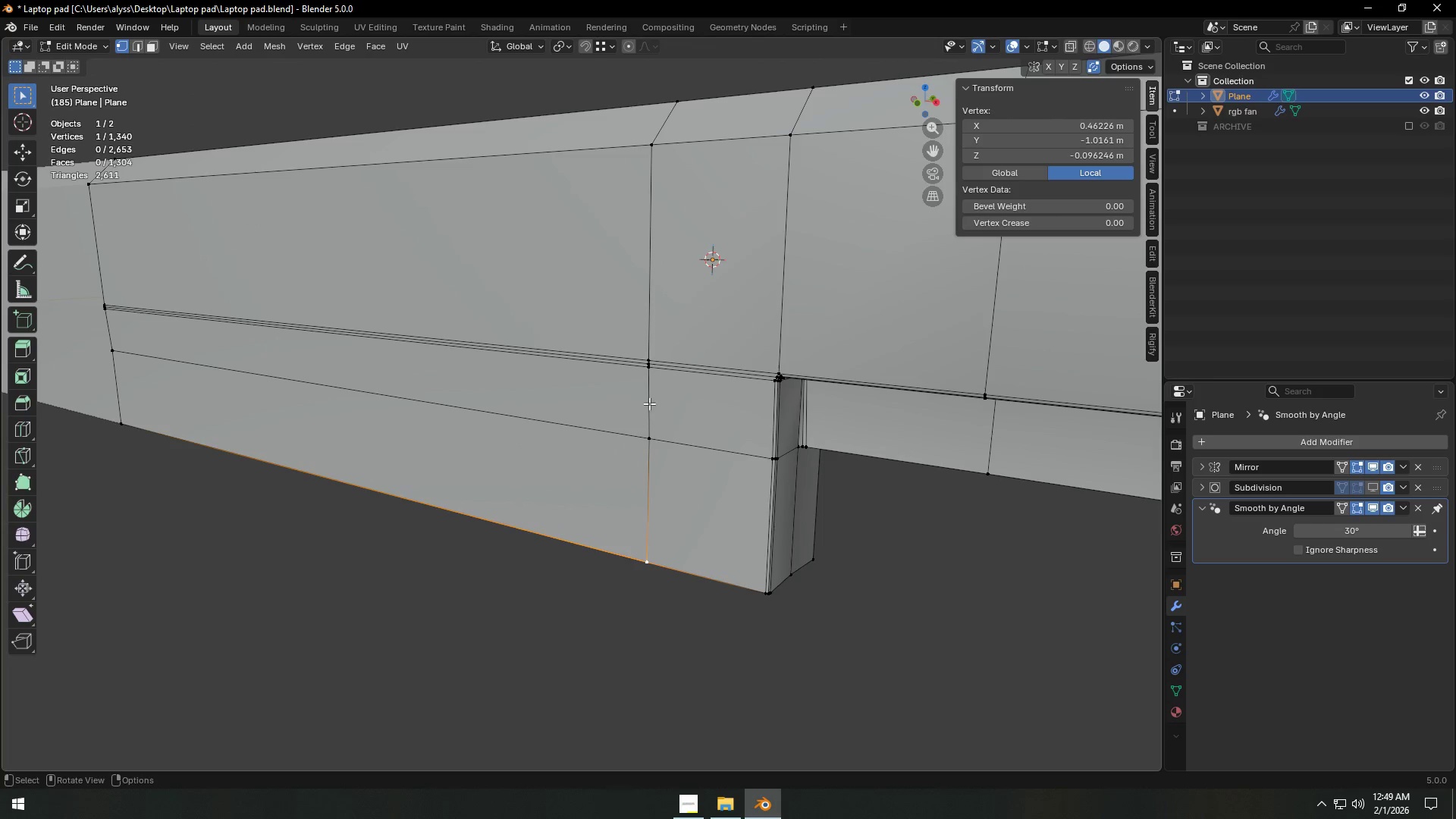 
hold_key(key=ControlLeft, duration=0.31)
left_click([647, 349])
 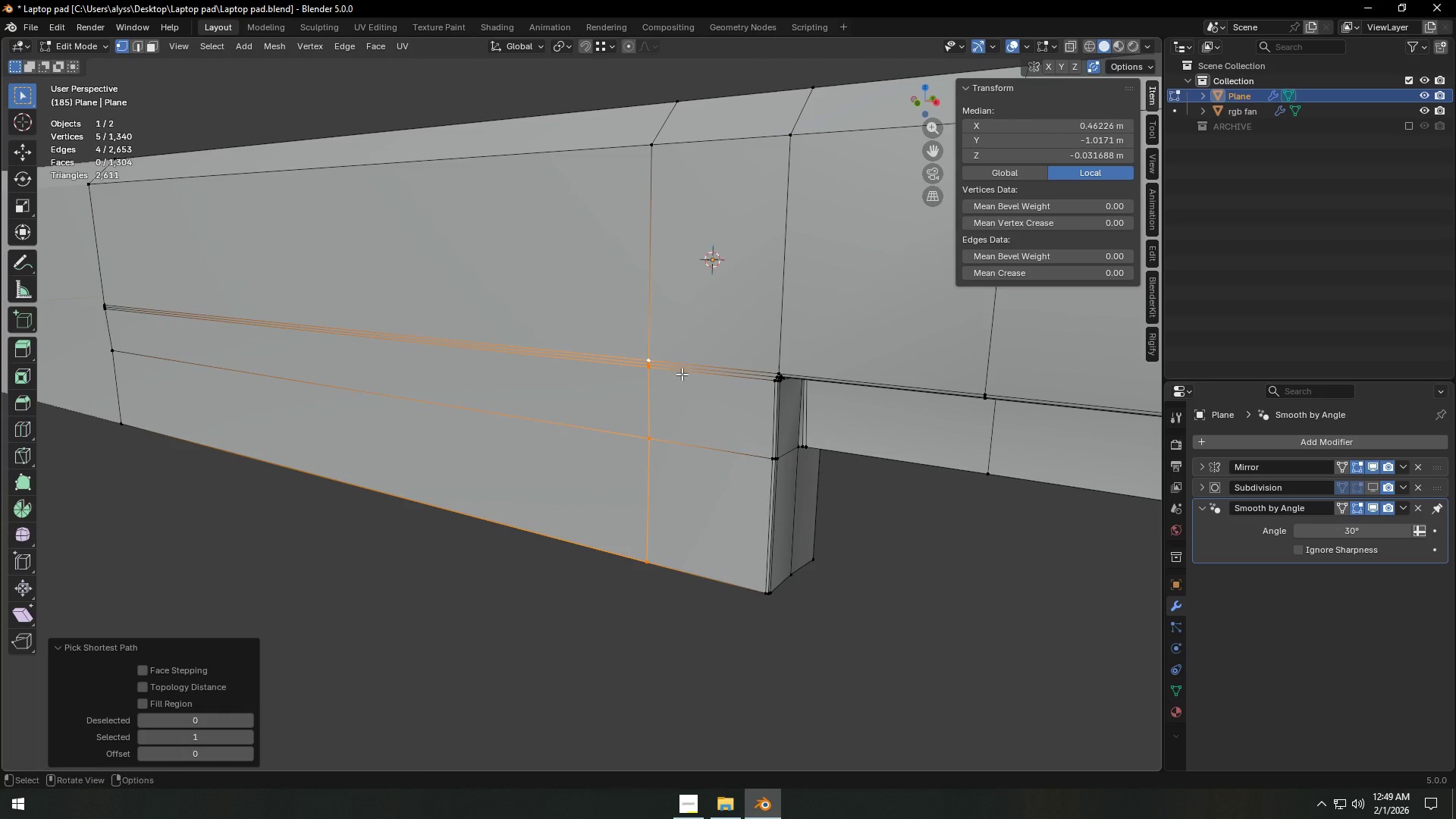 
type(SUY0)
key(NumpadEnter)
 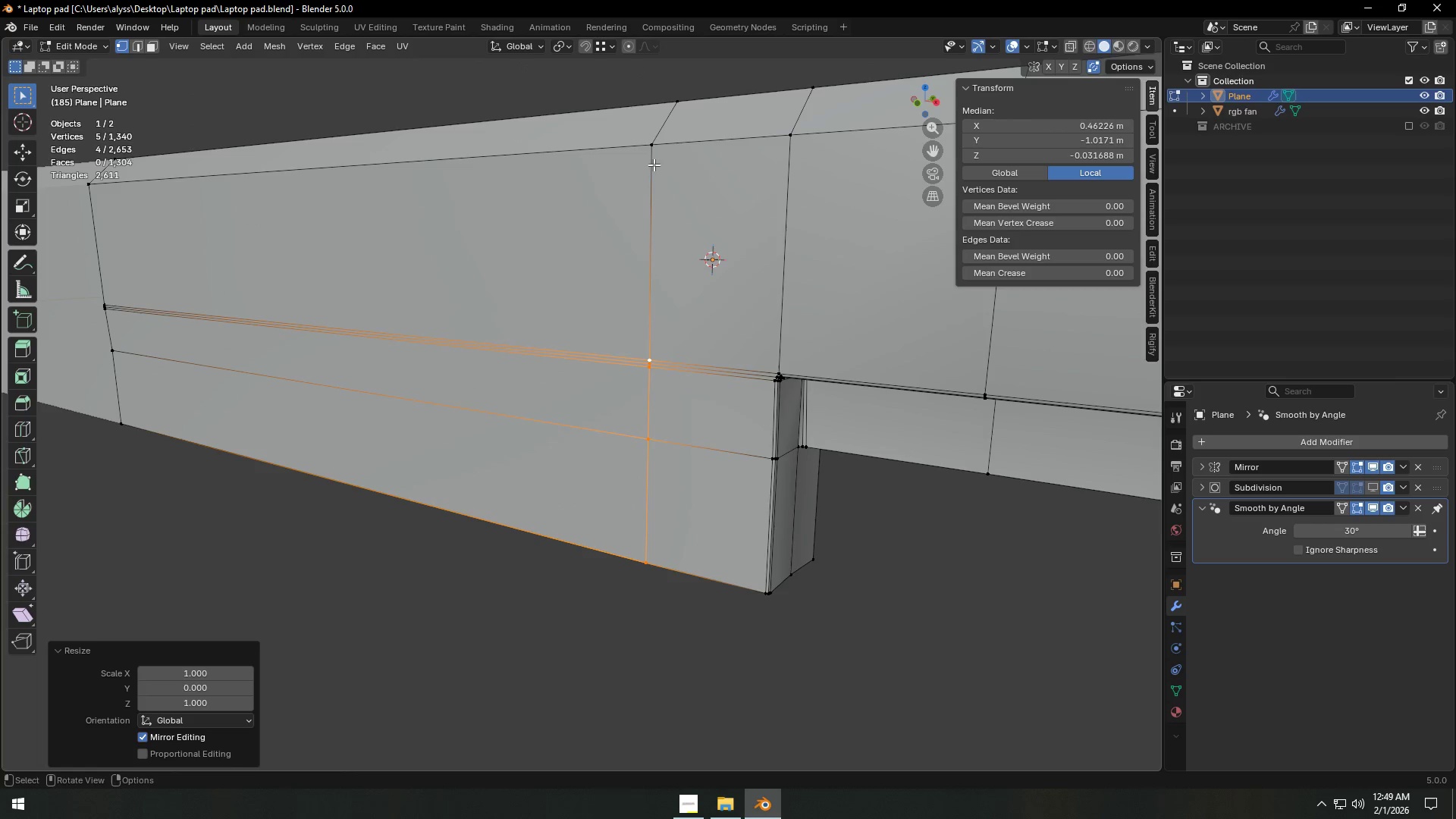 
type(GY)
 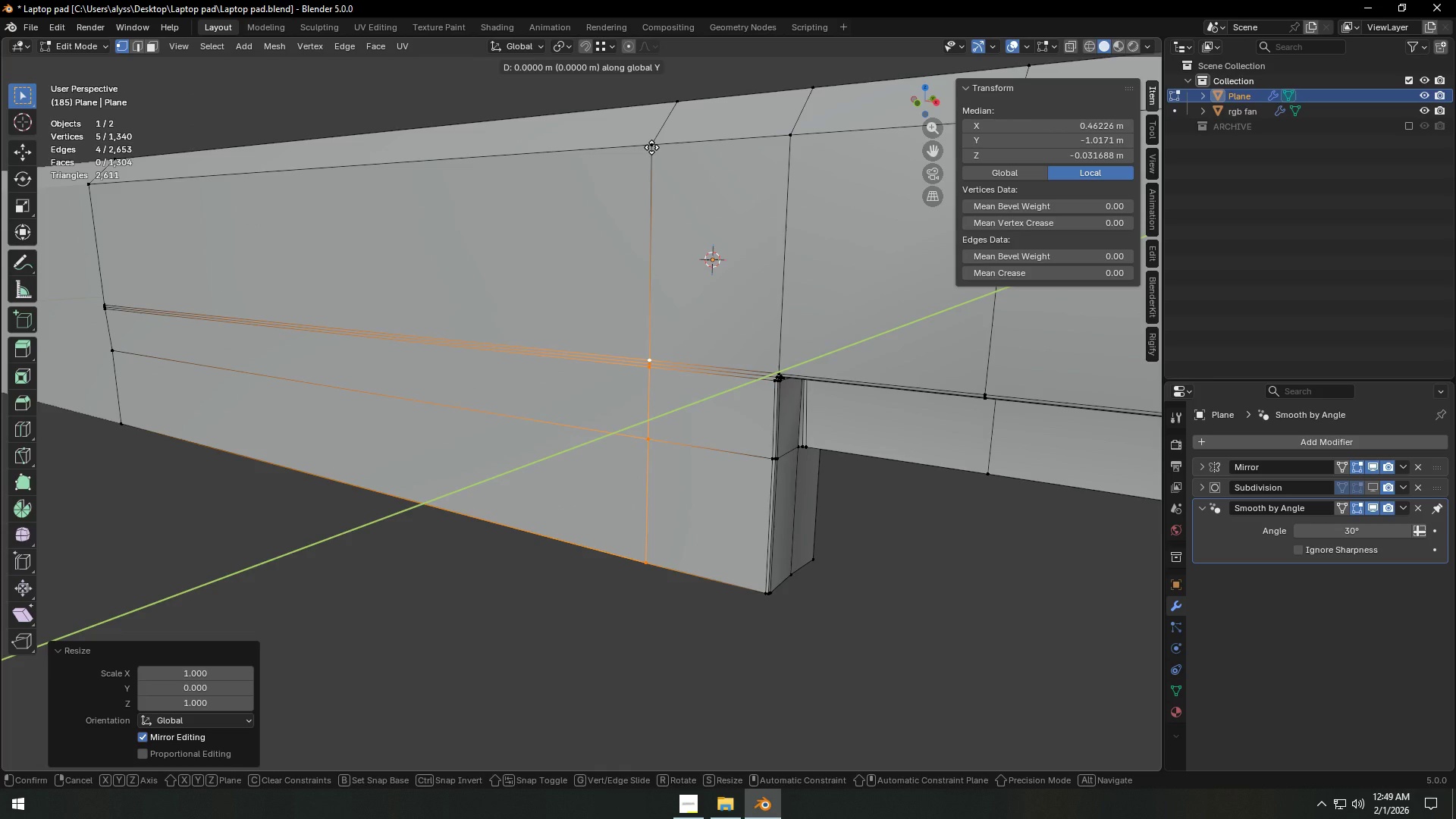 
hold_key(key=ControlLeft, duration=0.7)
left_click([651, 147])
 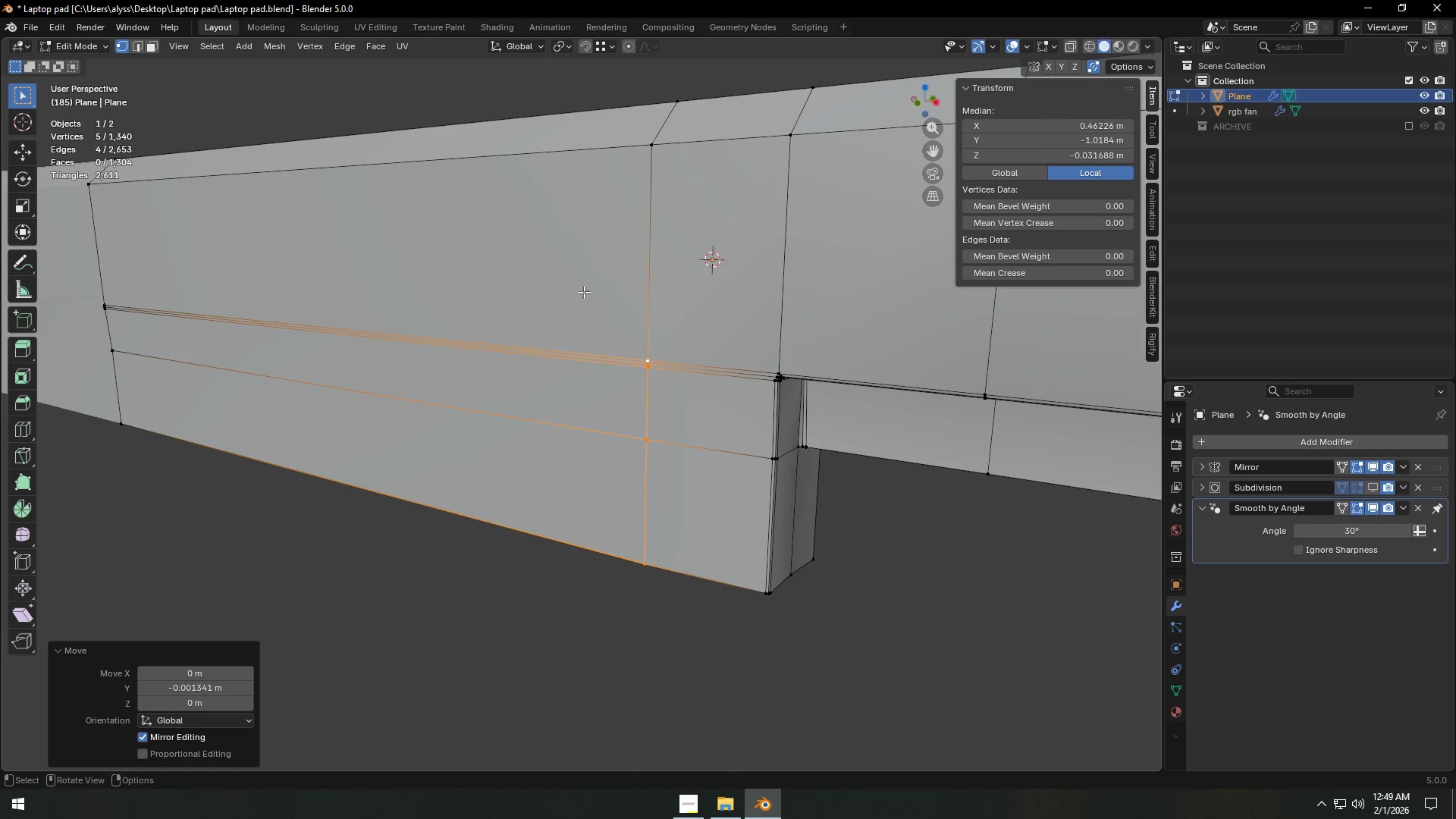 
key(Tab)
 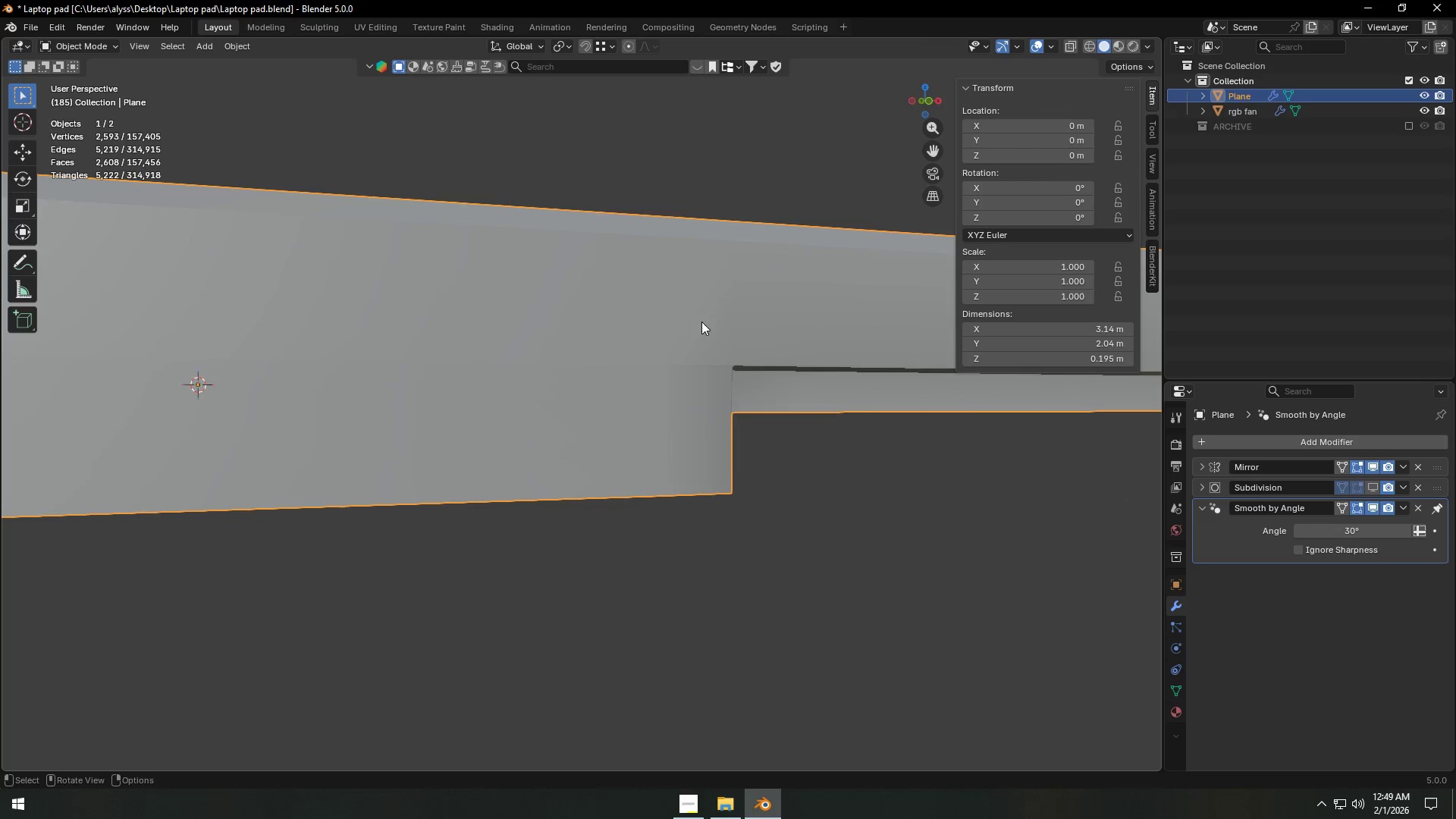 
scroll: coordinate [581, 322], scroll_direction: down, amount: 2.0
 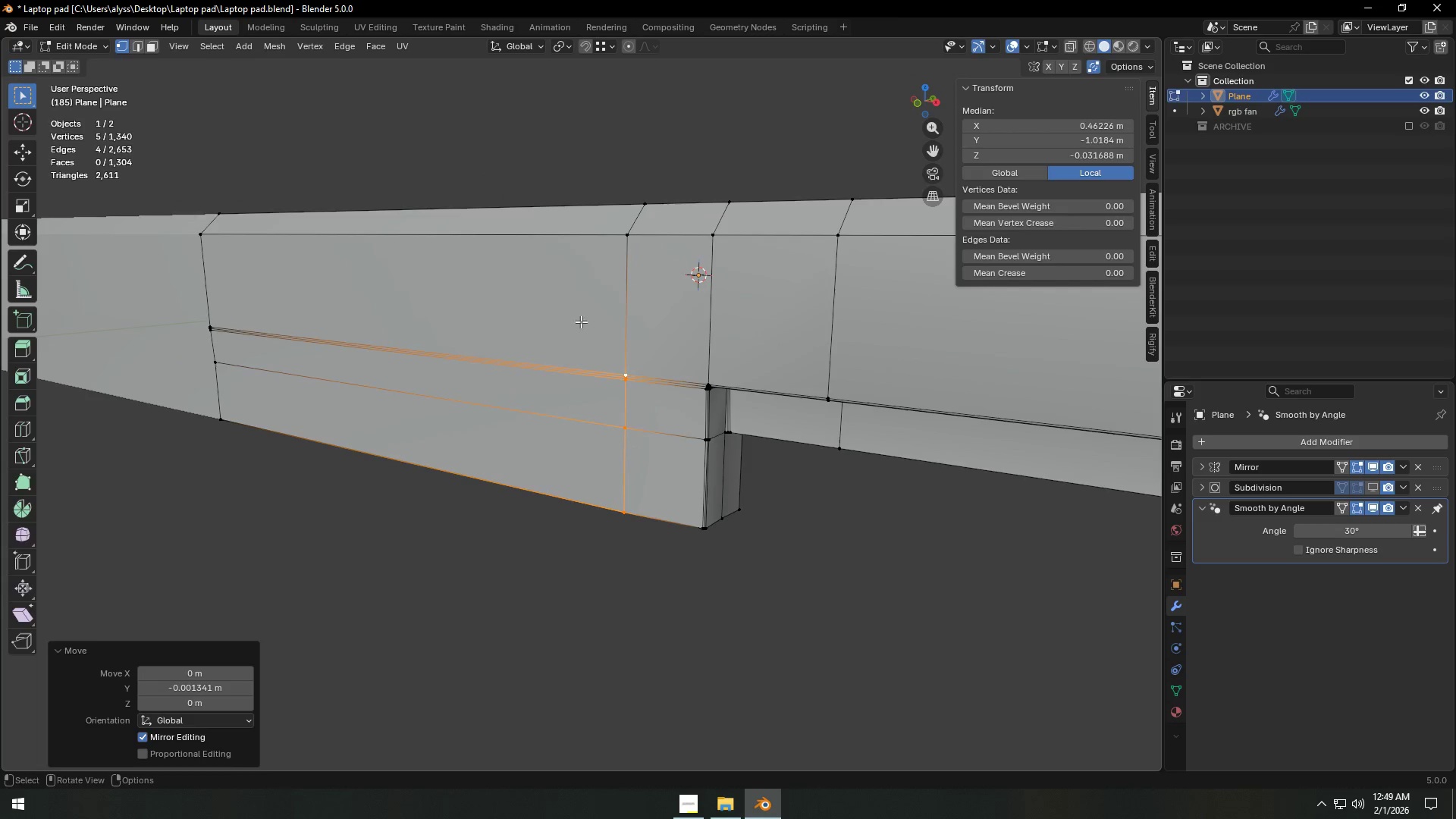 
key(Tab)
 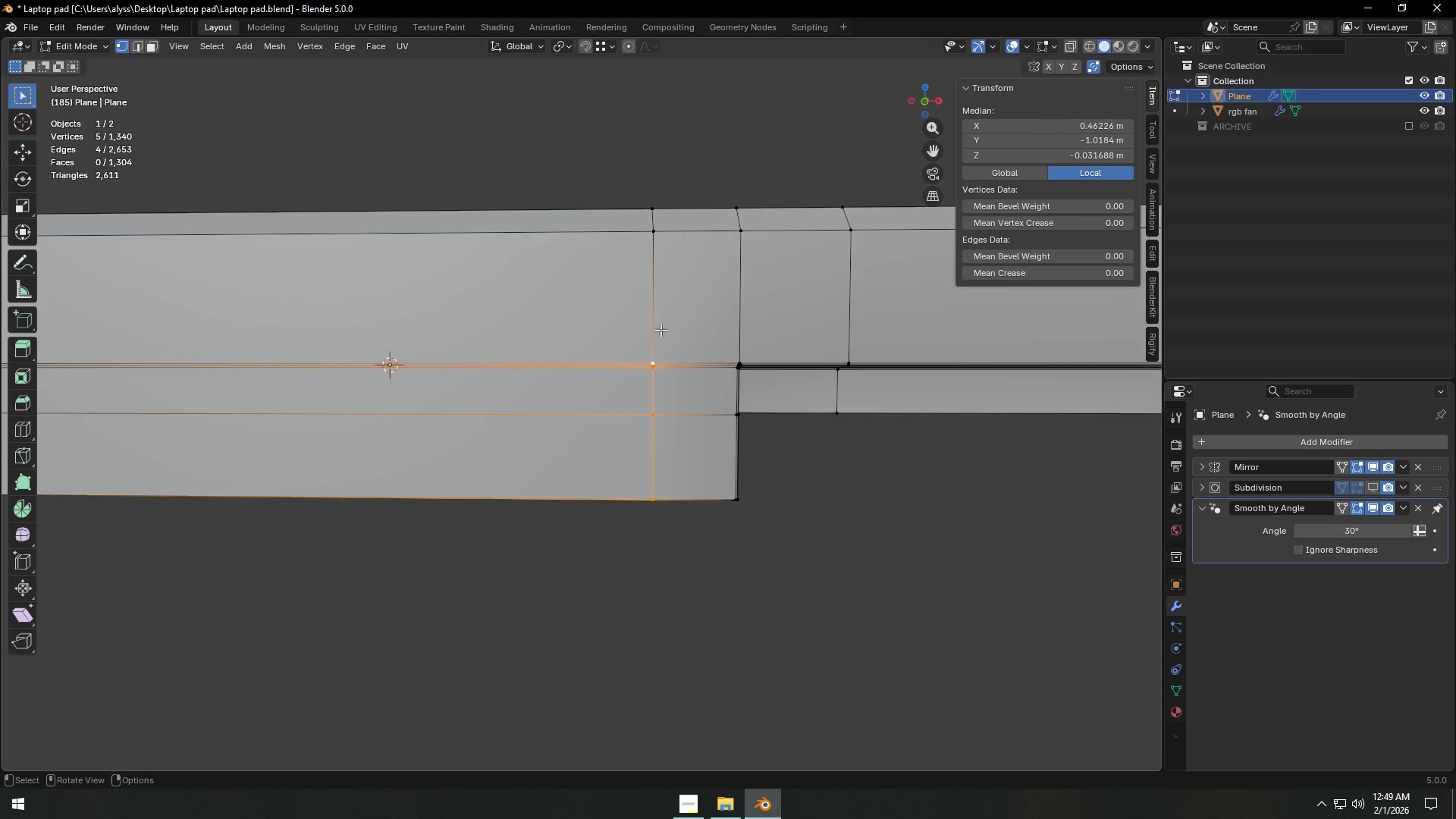 
scroll: coordinate [682, 342], scroll_direction: down, amount: 1.0
 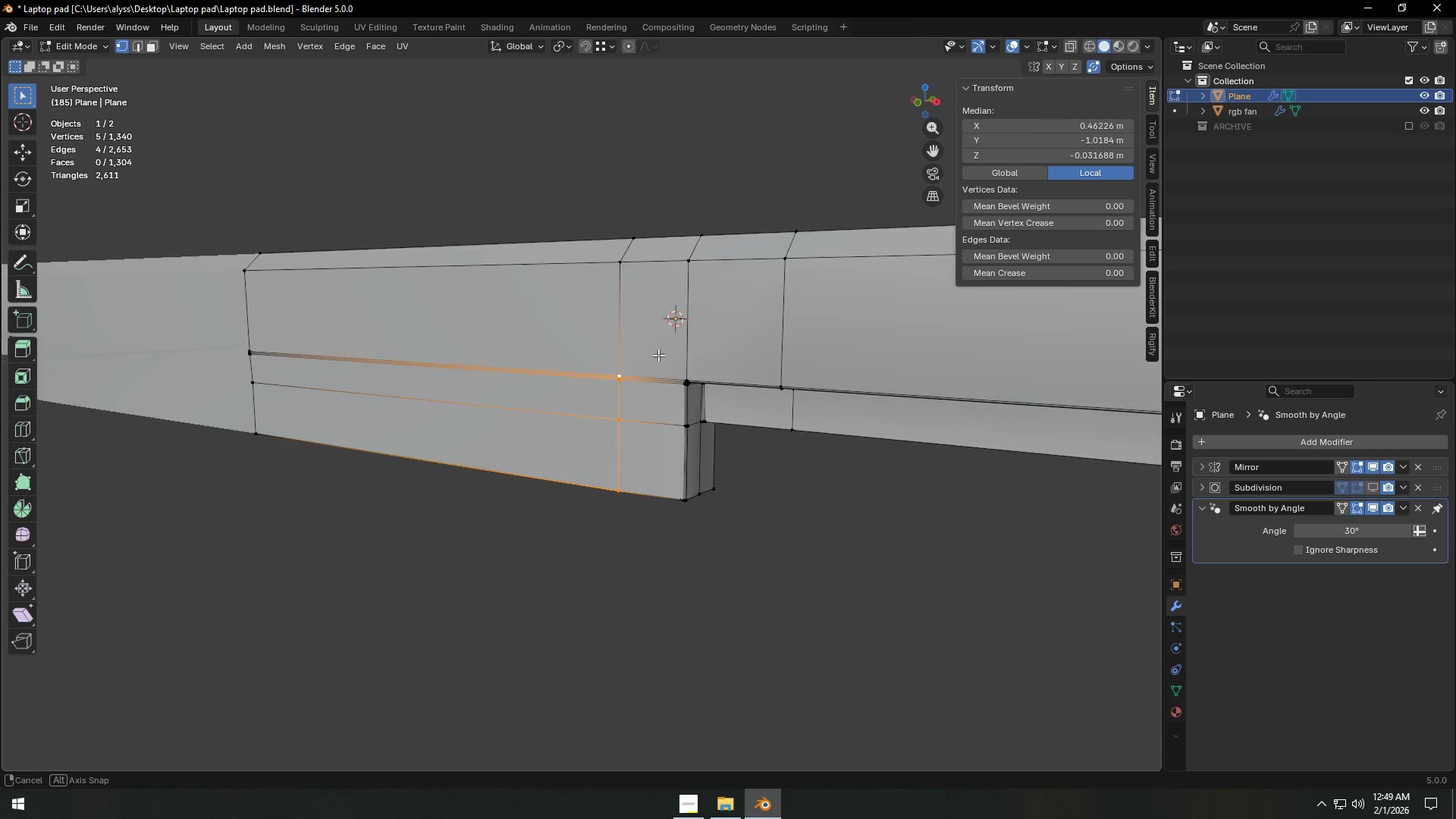 
hold_key(key=ShiftLeft, duration=0.59)
 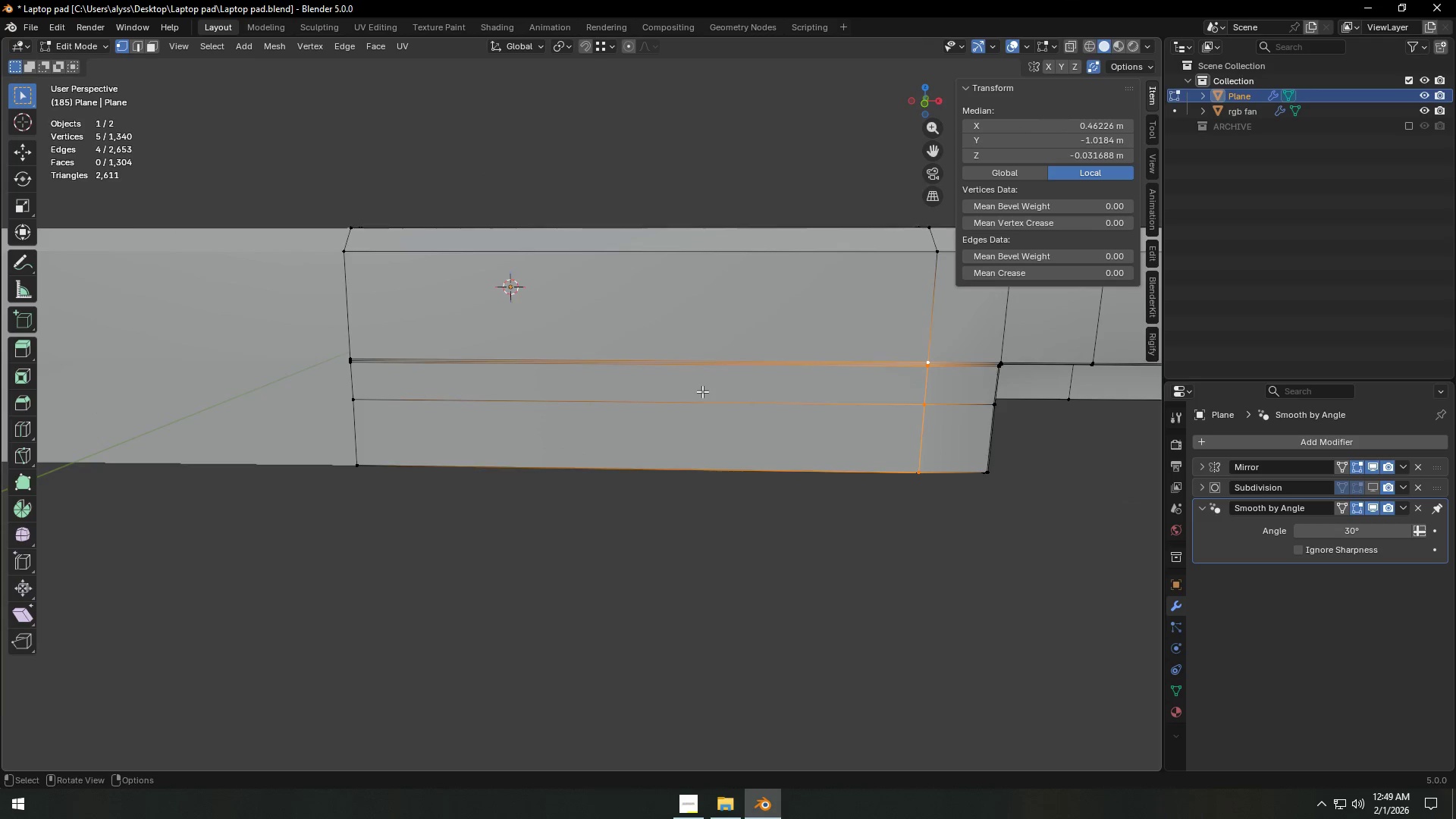 
scroll: coordinate [702, 391], scroll_direction: down, amount: 3.0
 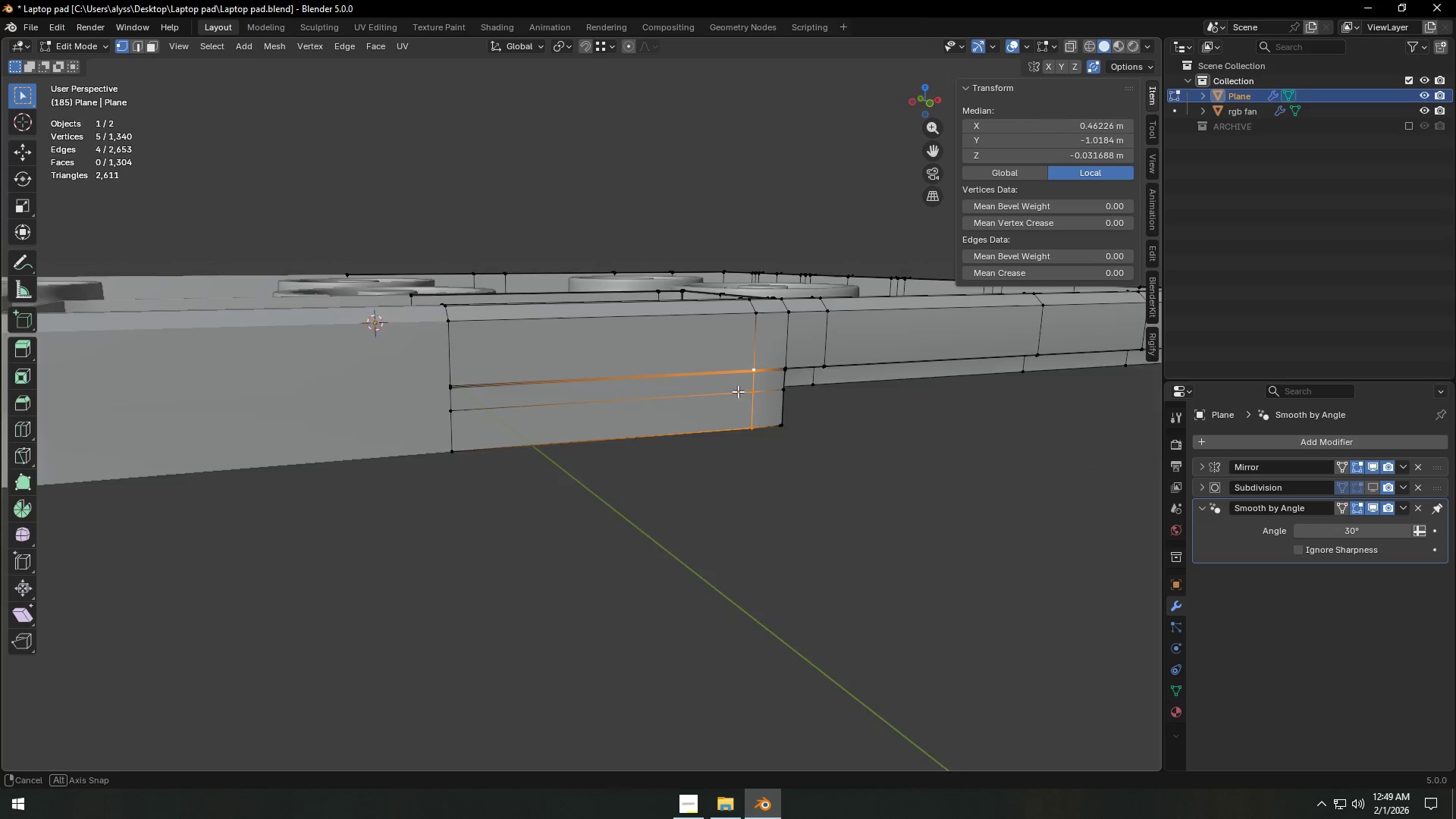 
scroll: coordinate [538, 410], scroll_direction: up, amount: 3.0
 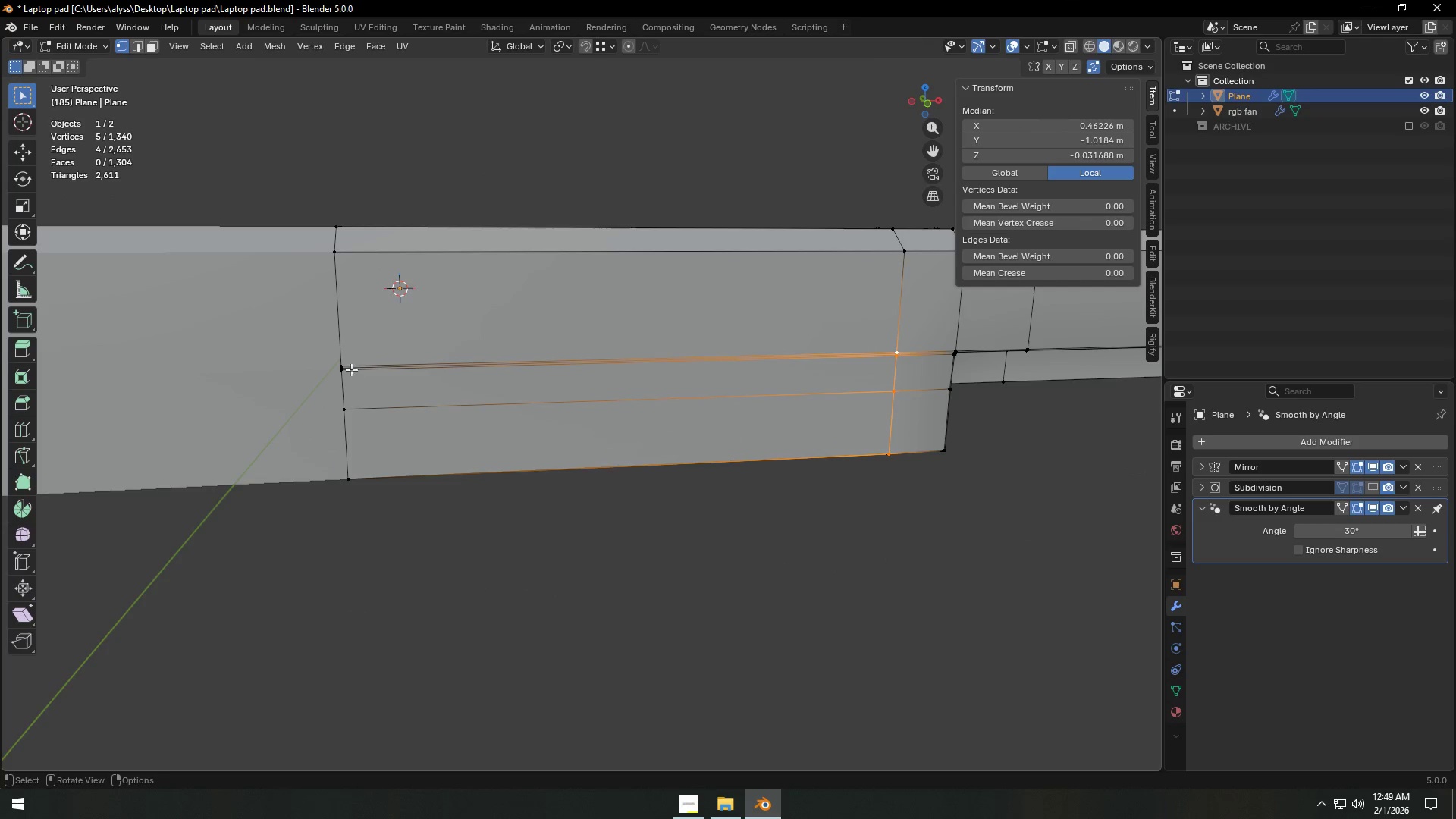 
left_click([340, 356])
 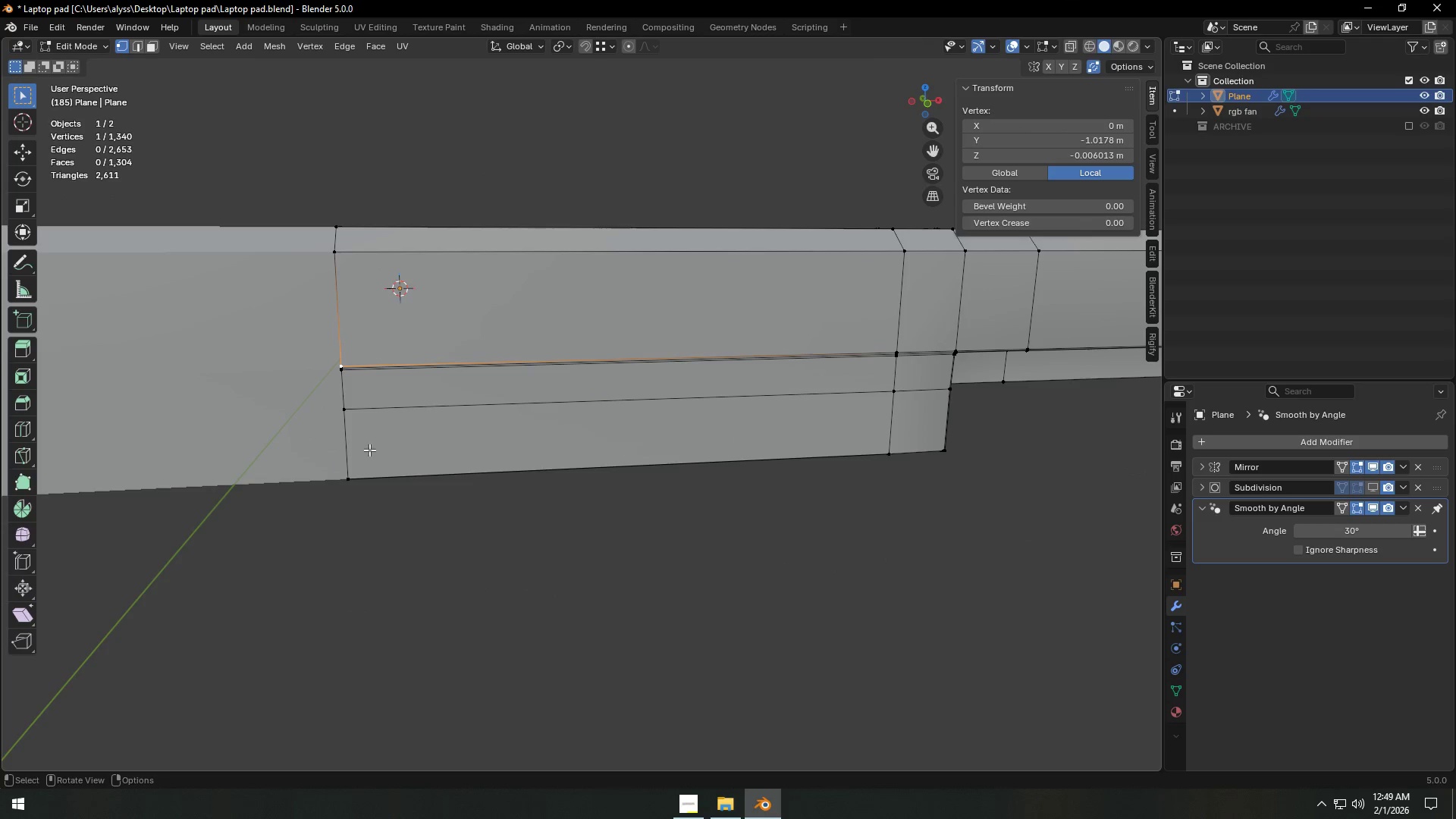 
hold_key(key=ControlLeft, duration=0.47)
left_click([344, 475])
 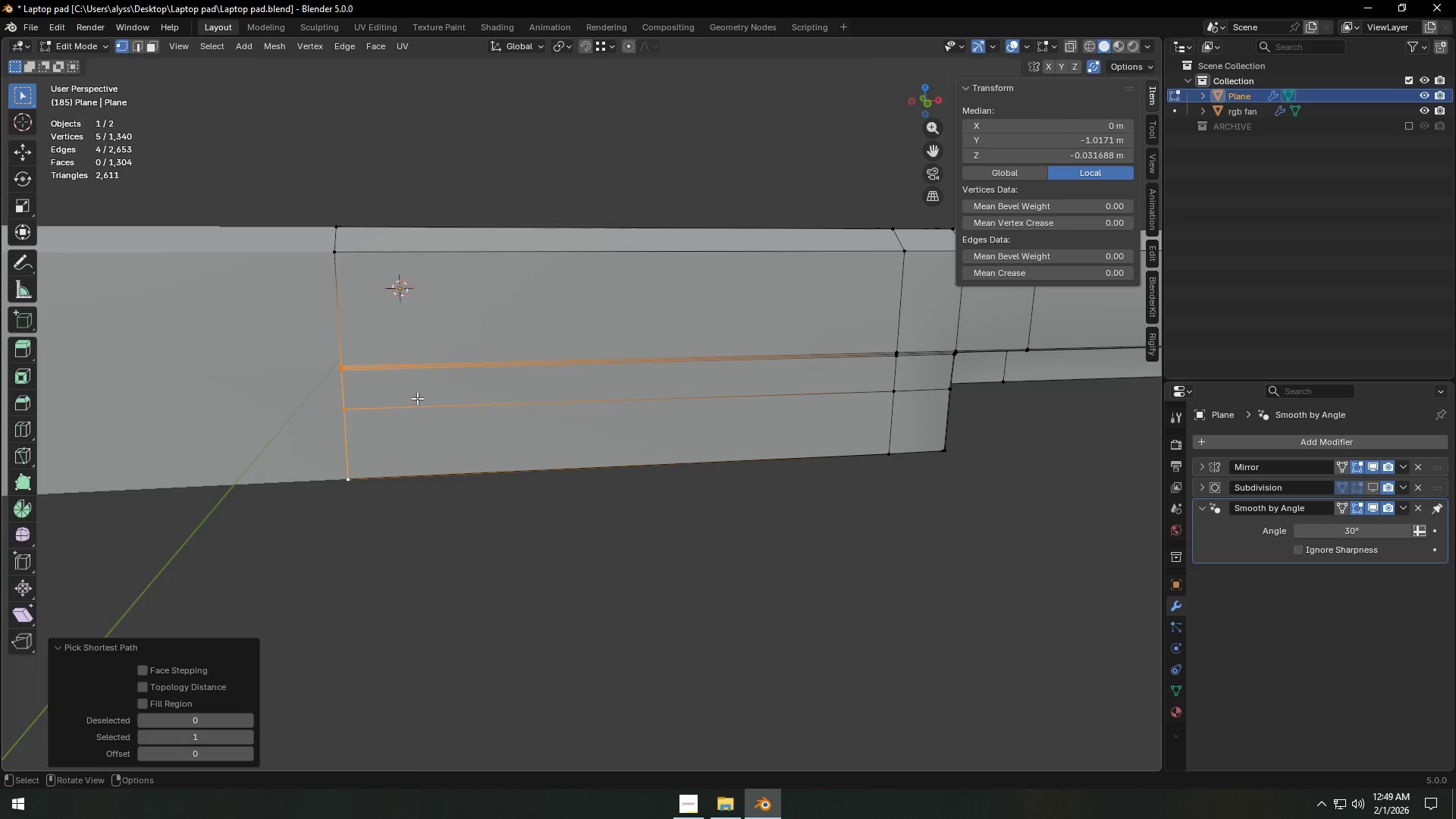 
type(SY0)
key(NumpadEnter)
 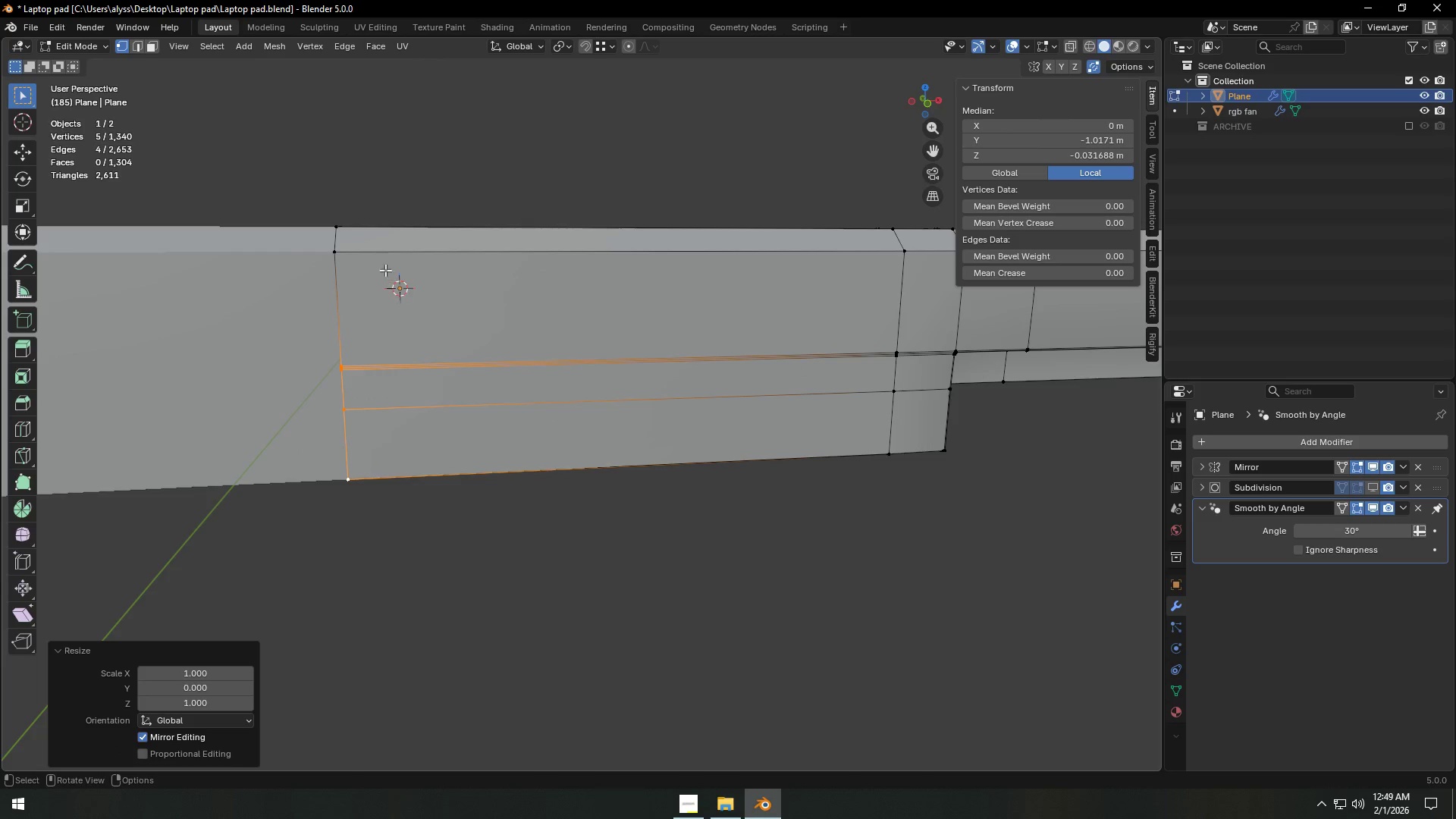 
type(GY)
 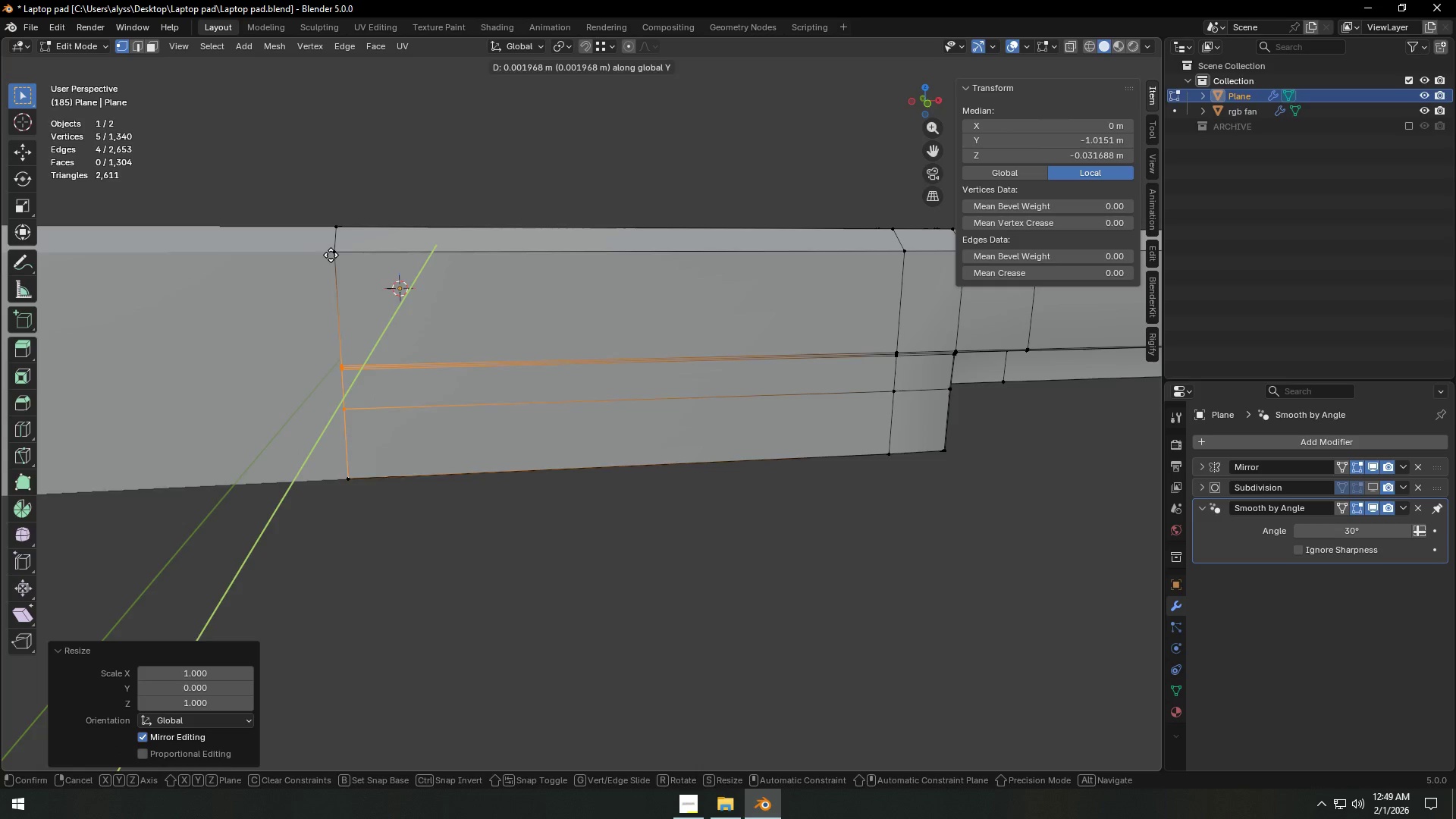 
hold_key(key=ControlLeft, duration=1.42)
left_click([339, 248])
 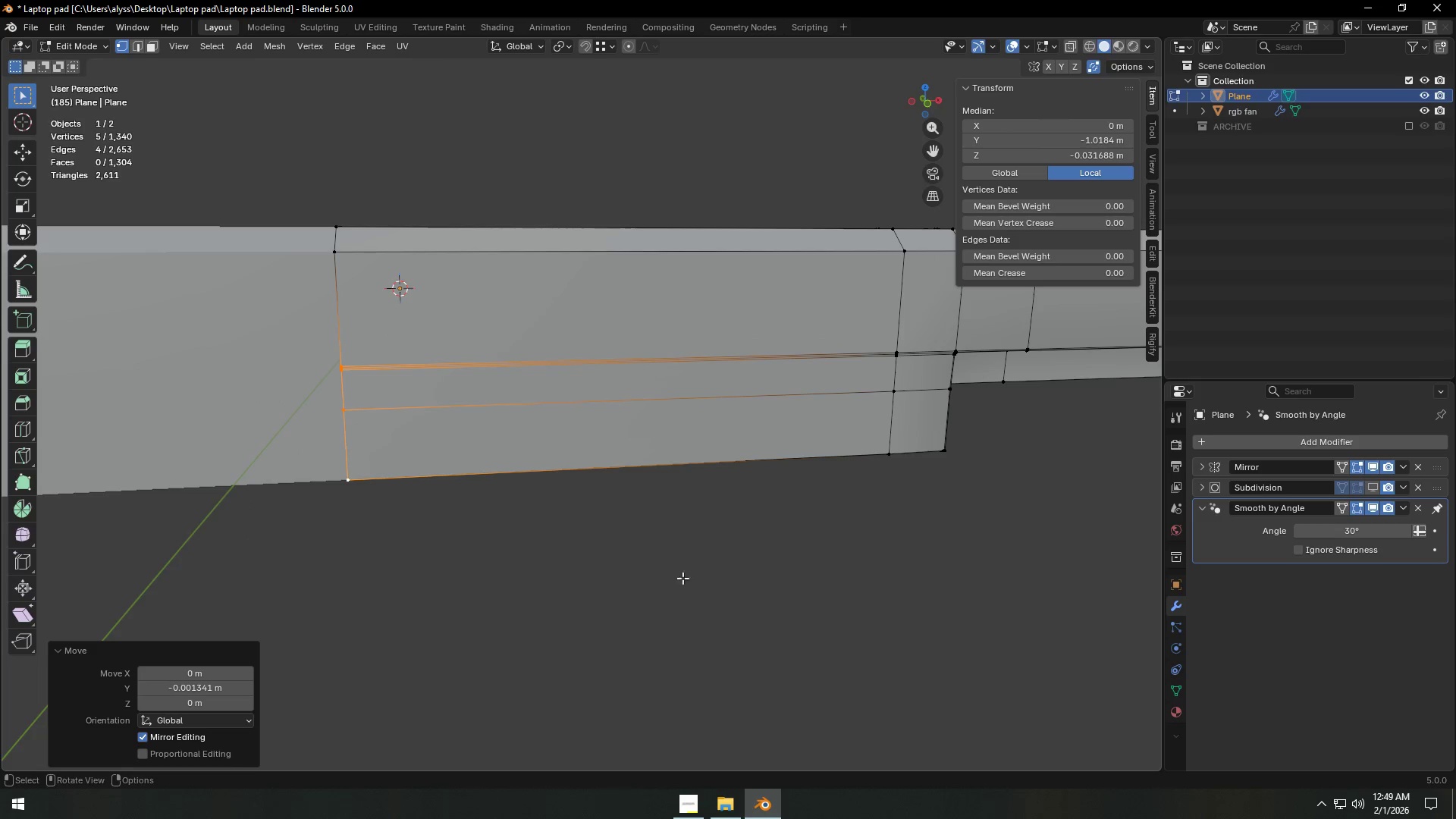 
double_click([715, 620])
 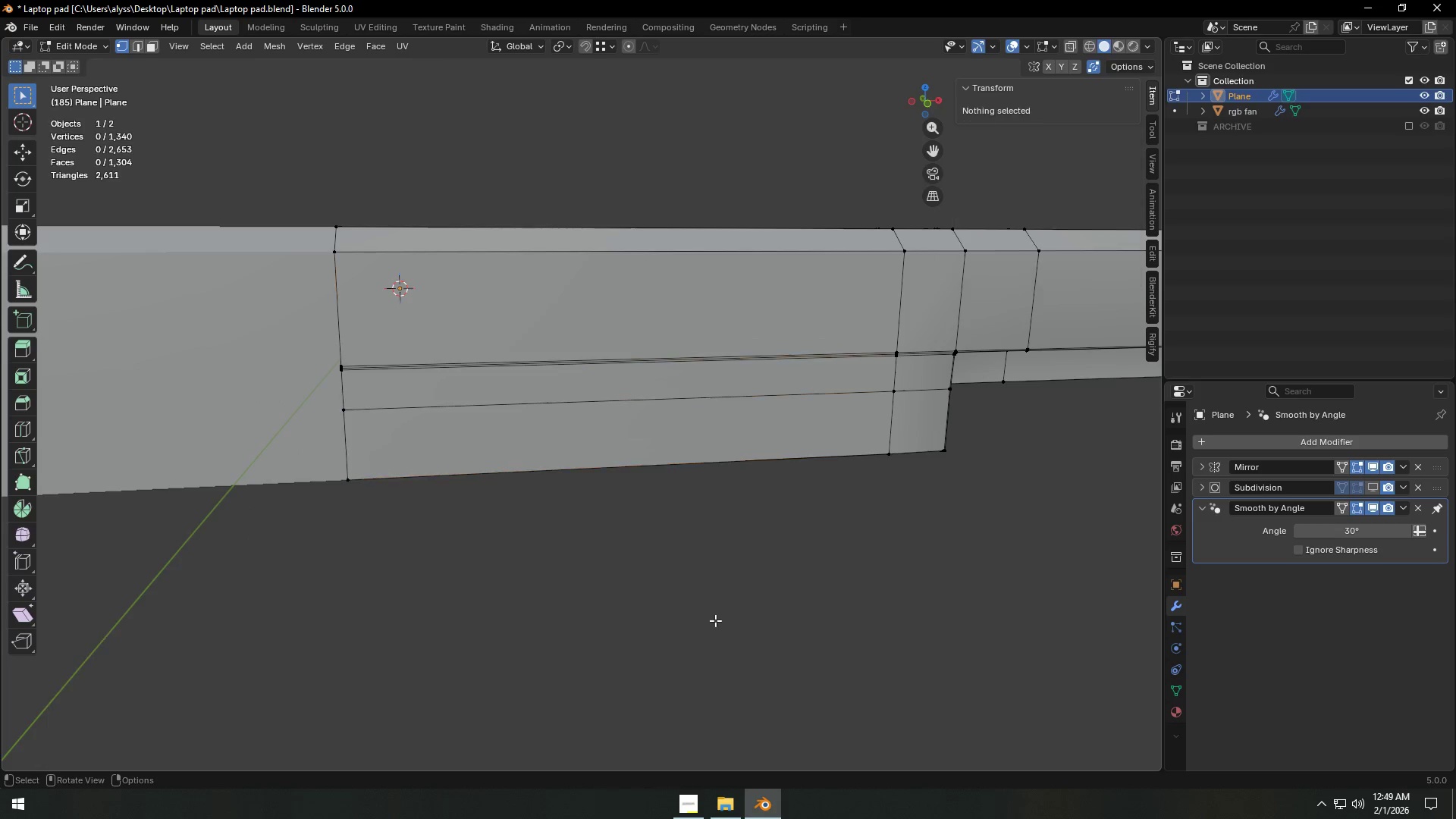 
key(Tab)
 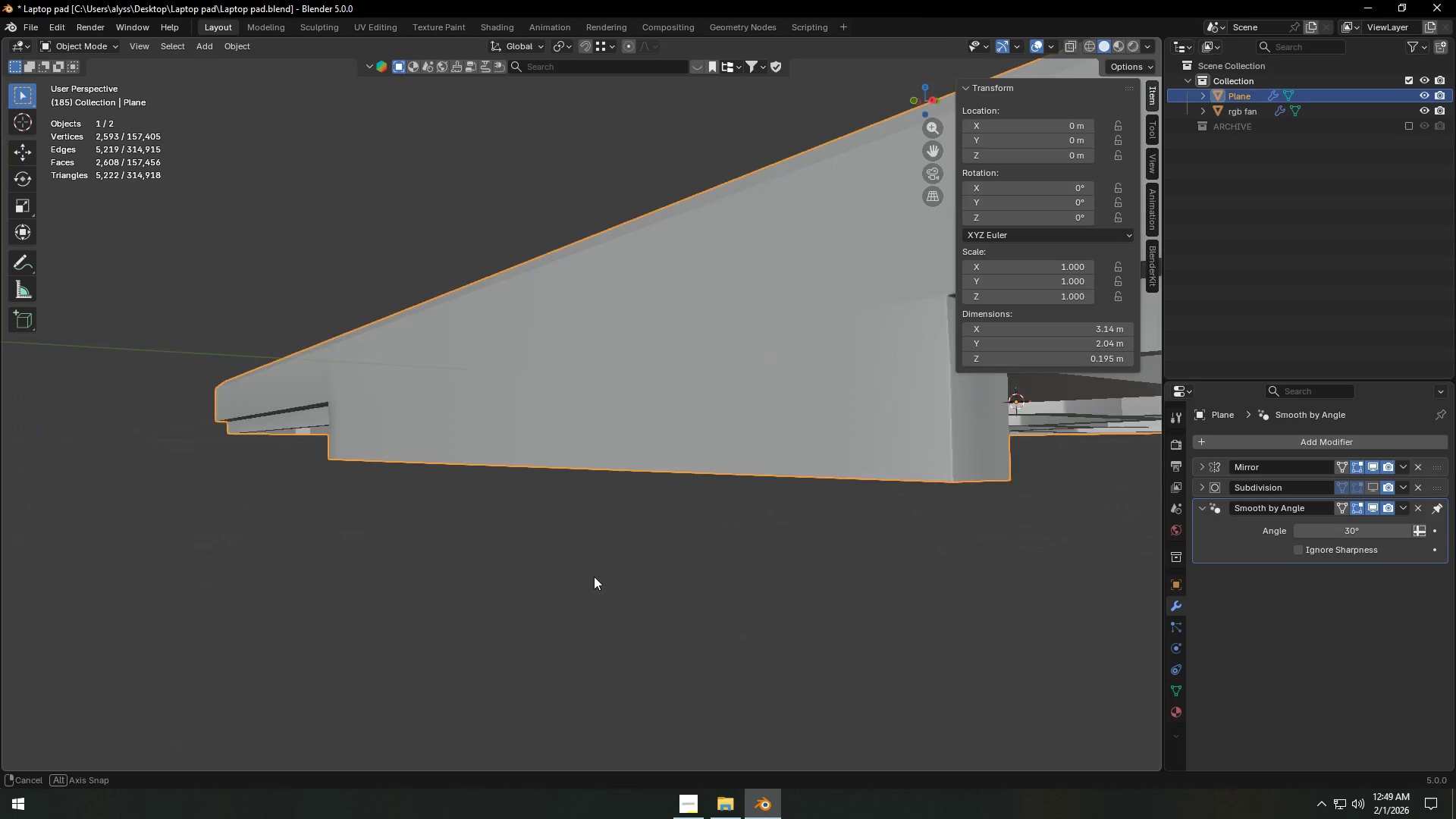 
key(Shift+ShiftLeft)
 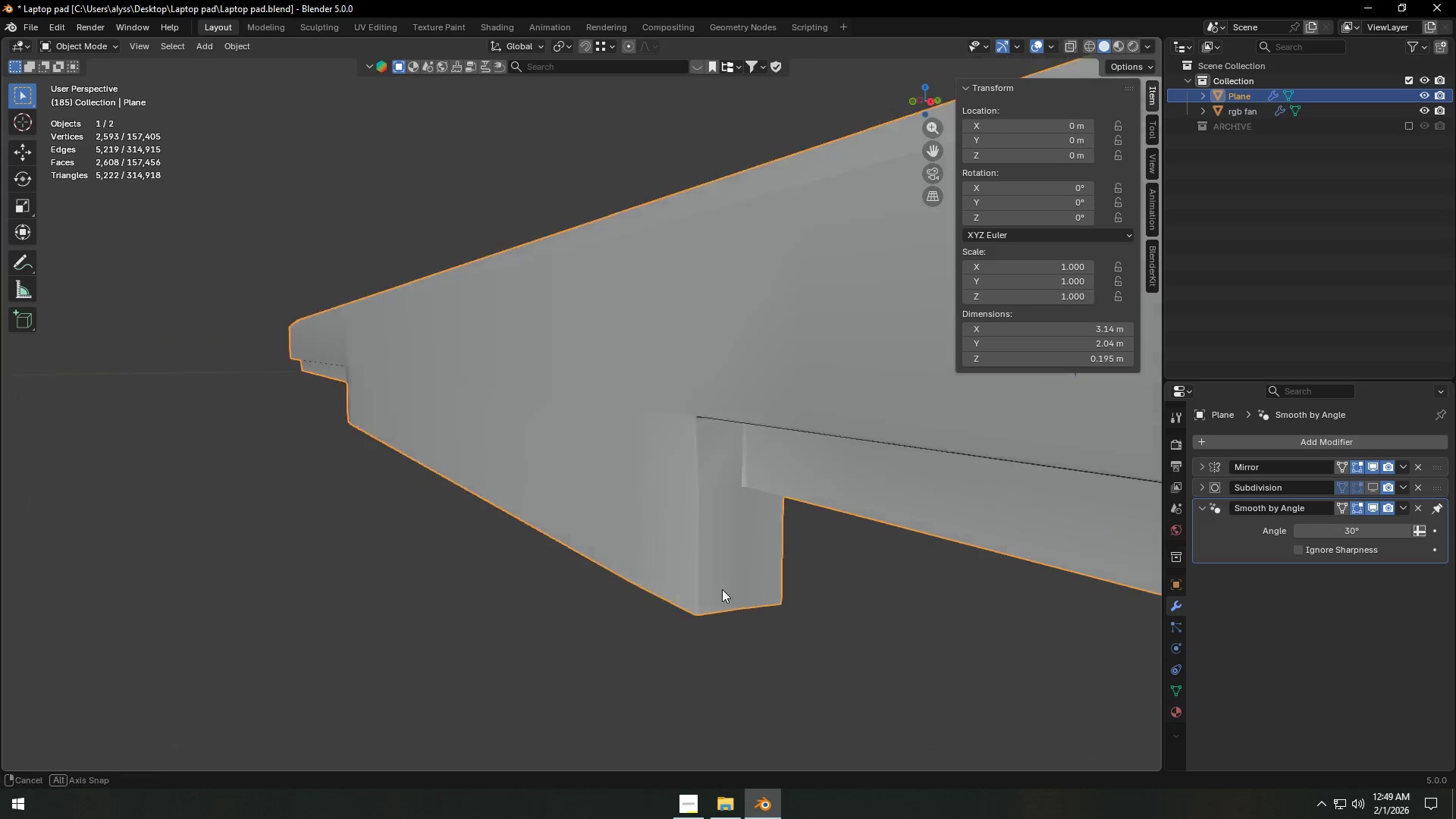 
key(Shift+ShiftLeft)
 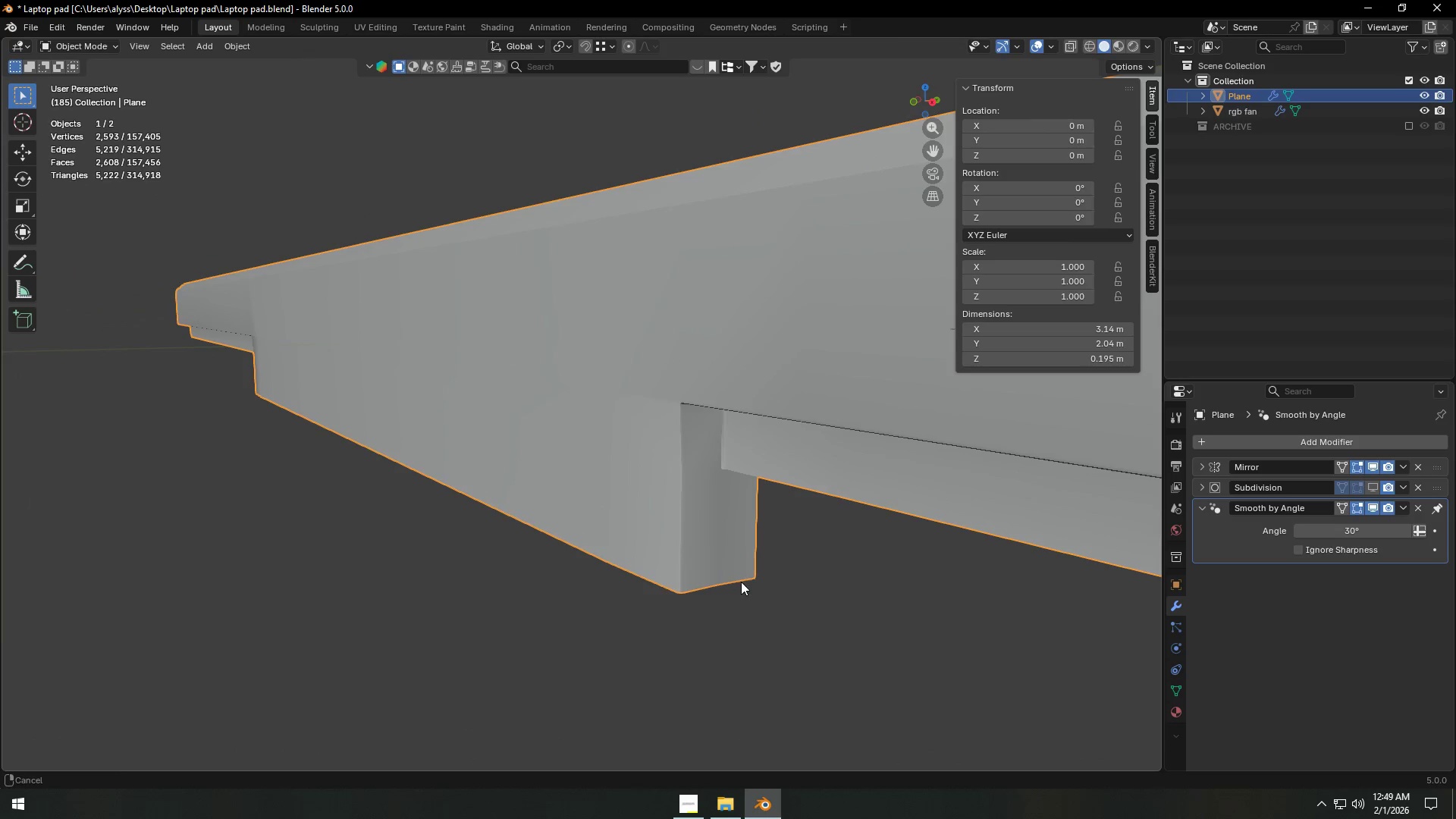 
key(Tab)
 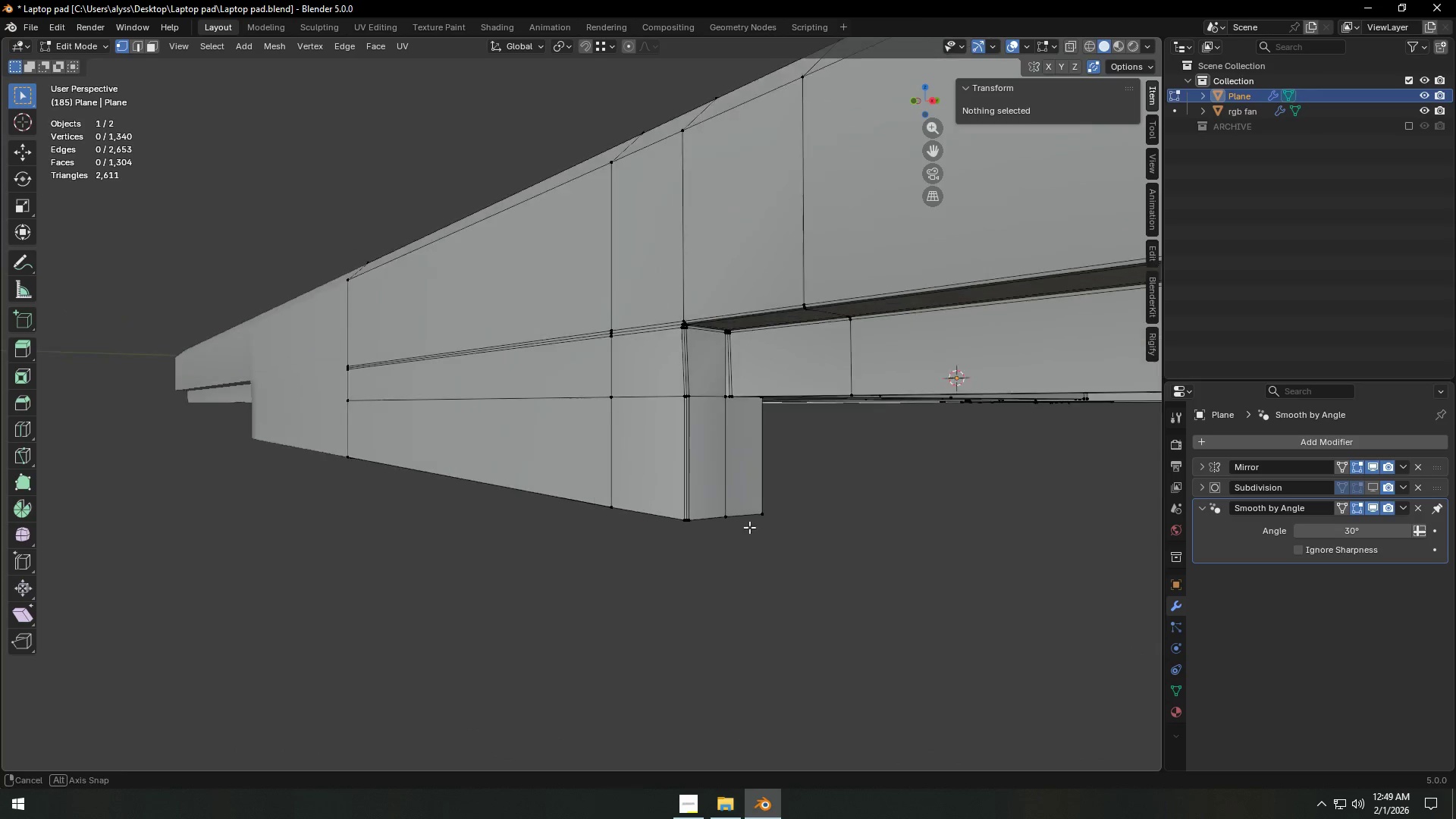 
scroll: coordinate [716, 515], scroll_direction: up, amount: 2.0
 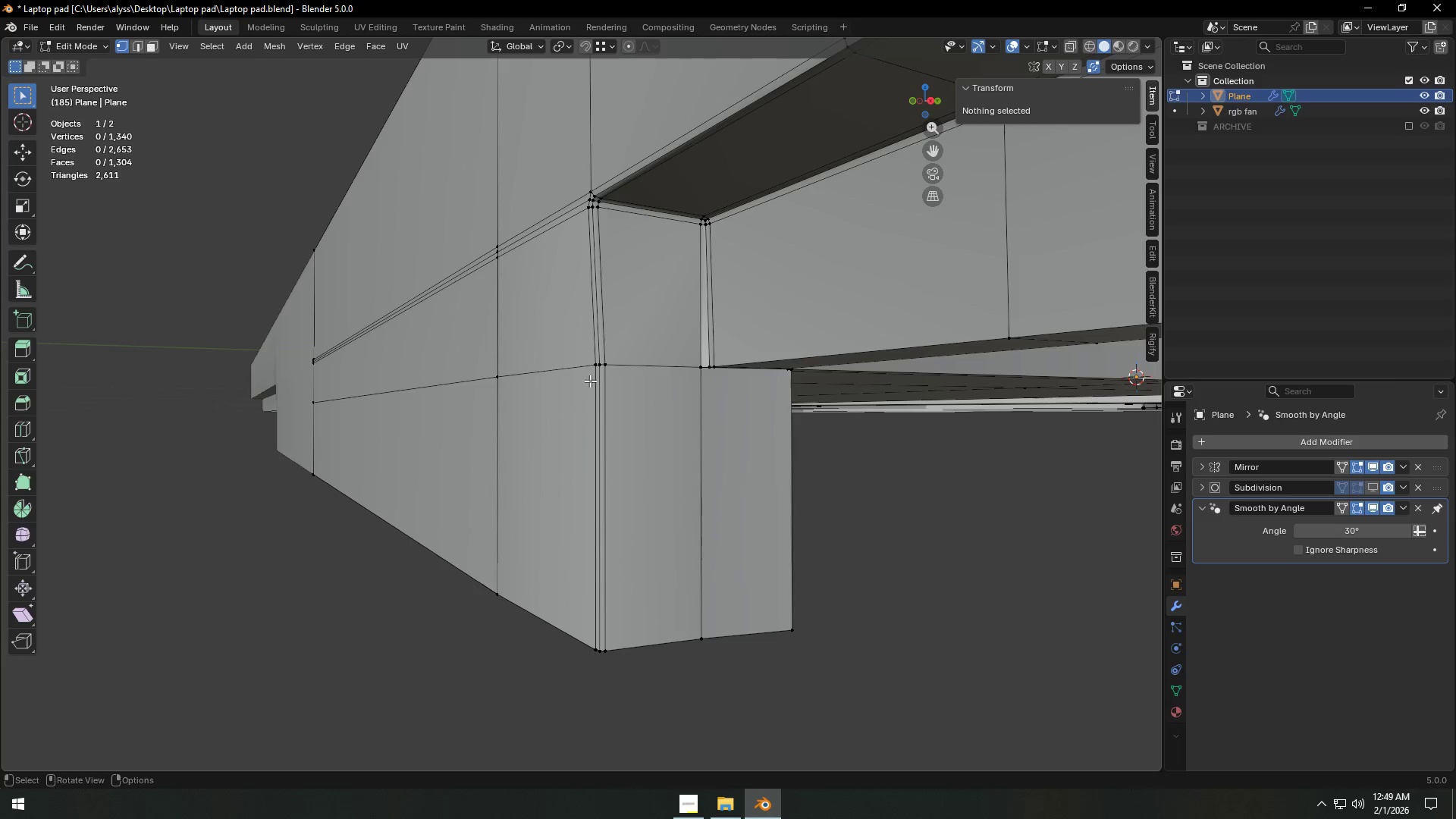 
left_click([589, 366])
 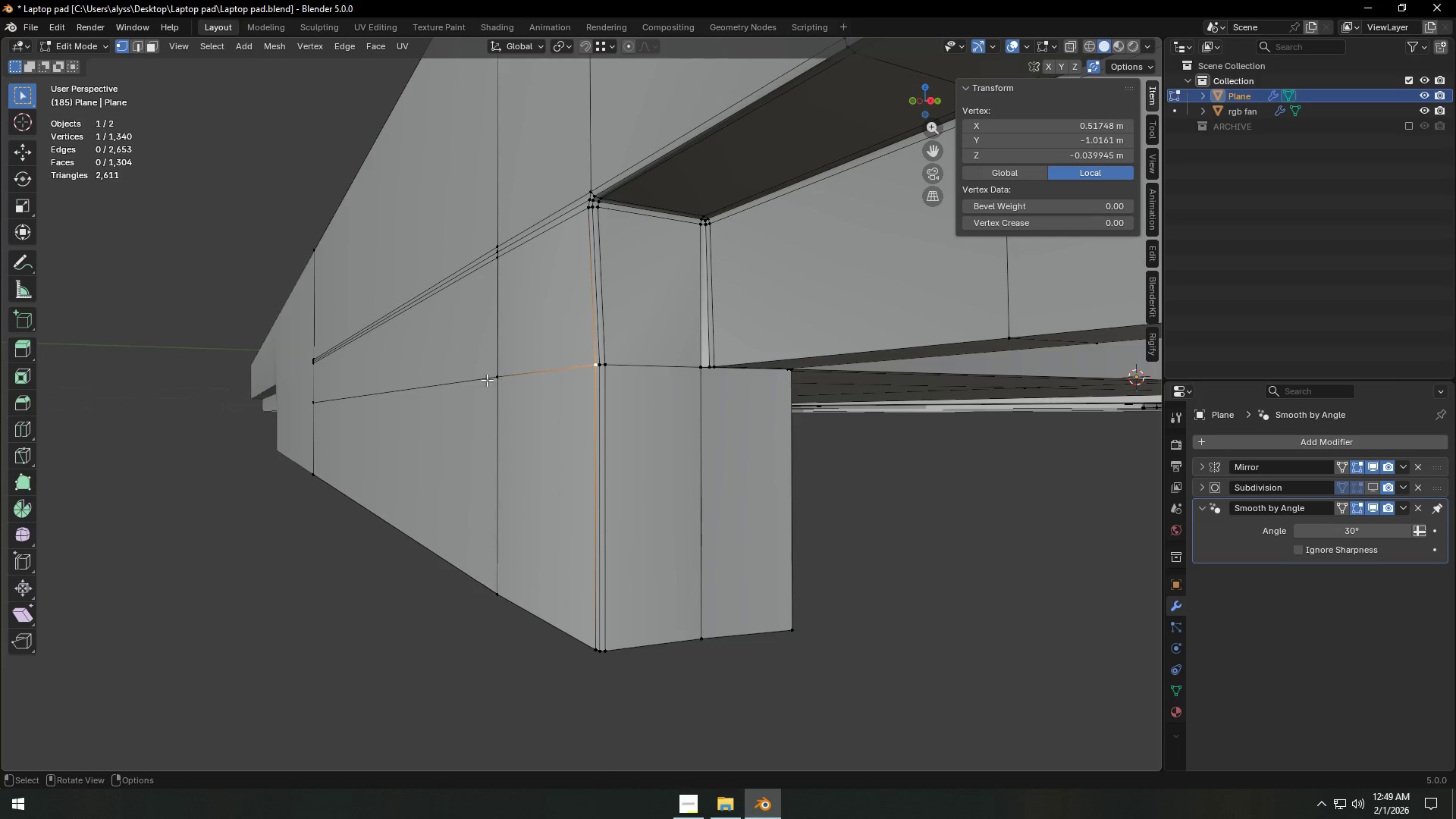 
type(GY)
 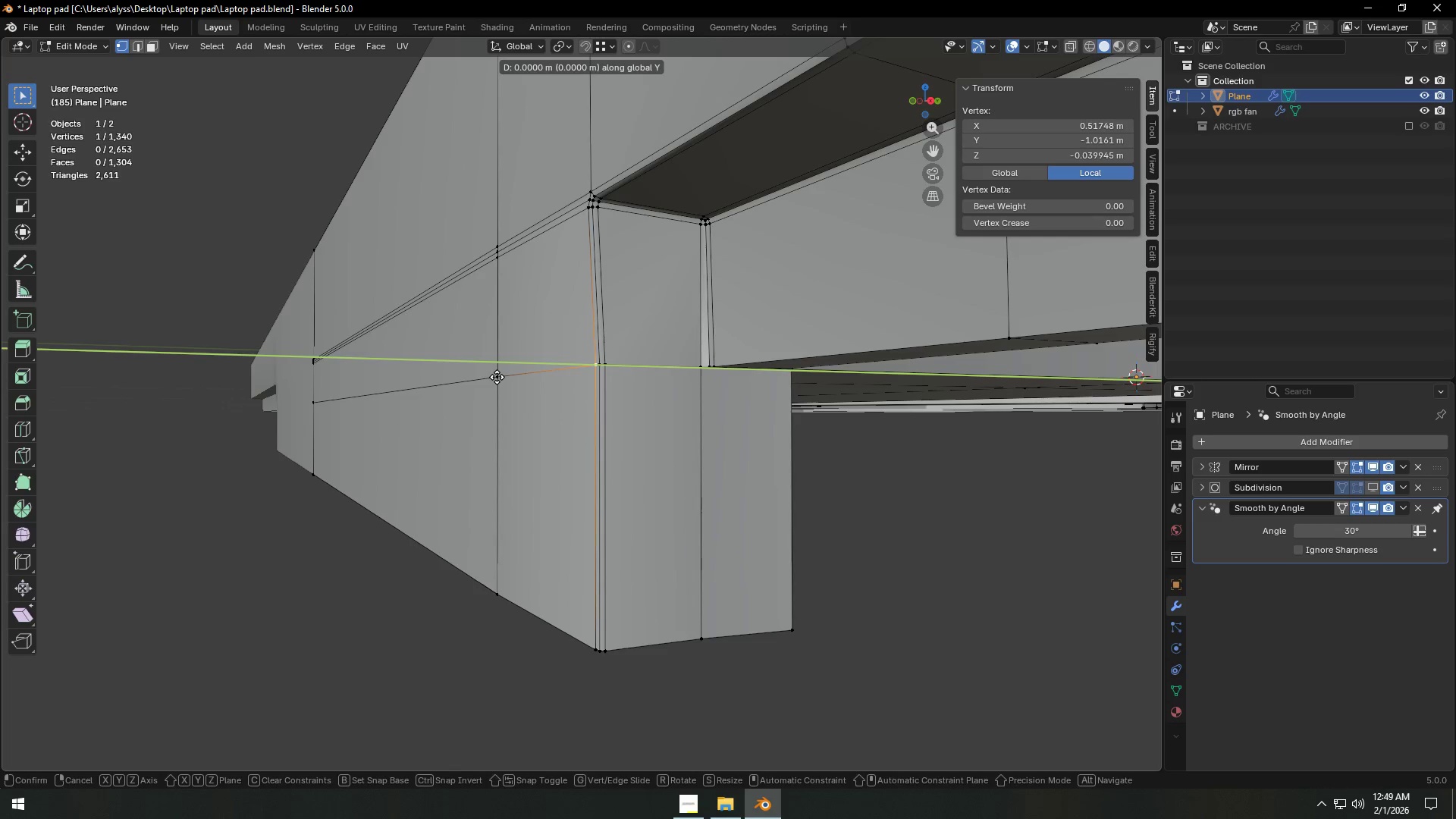 
hold_key(key=ControlLeft, duration=1.08)
left_click([497, 377])
 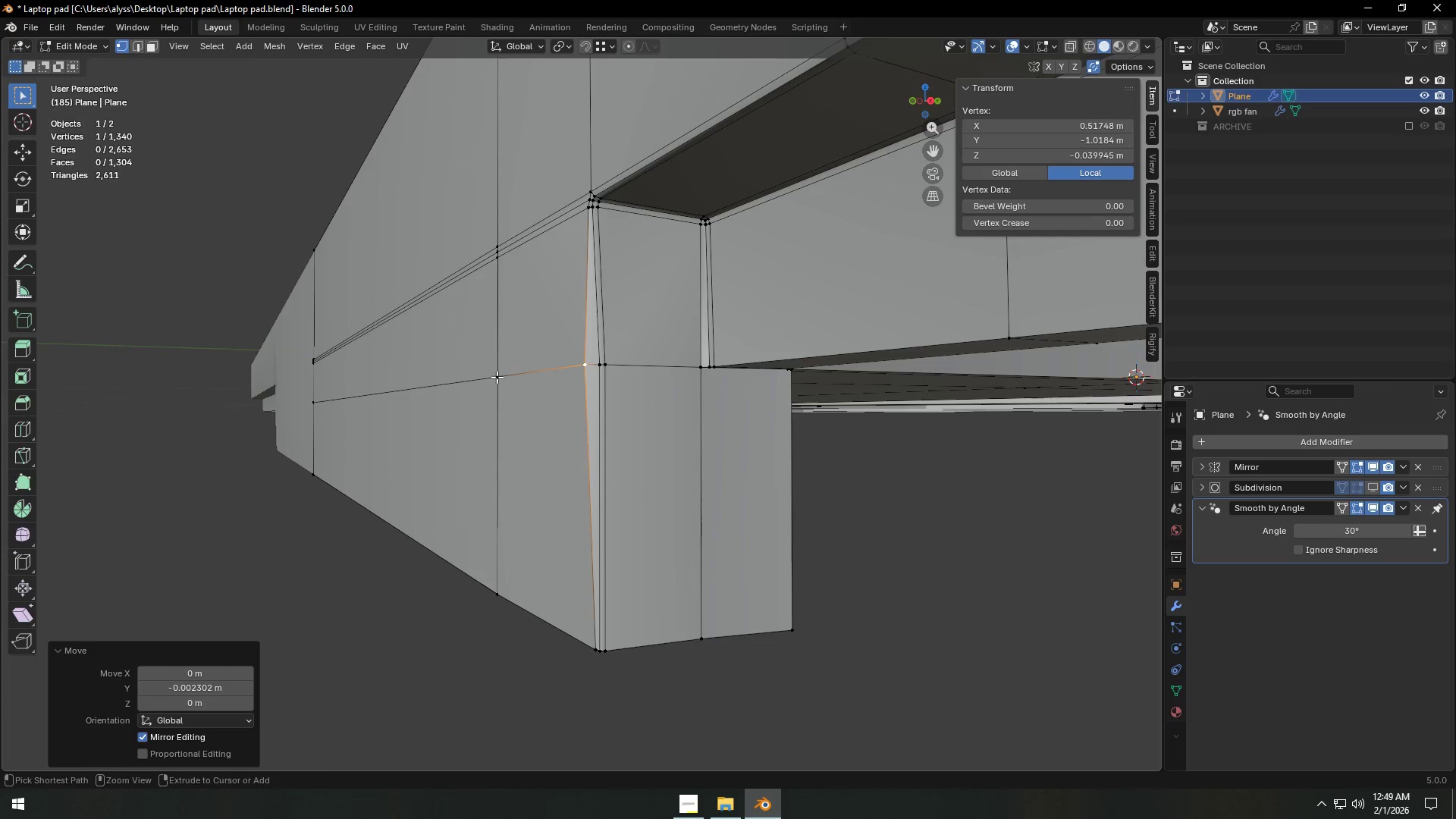 
hold_key(key=ControlLeft, duration=10.22)
 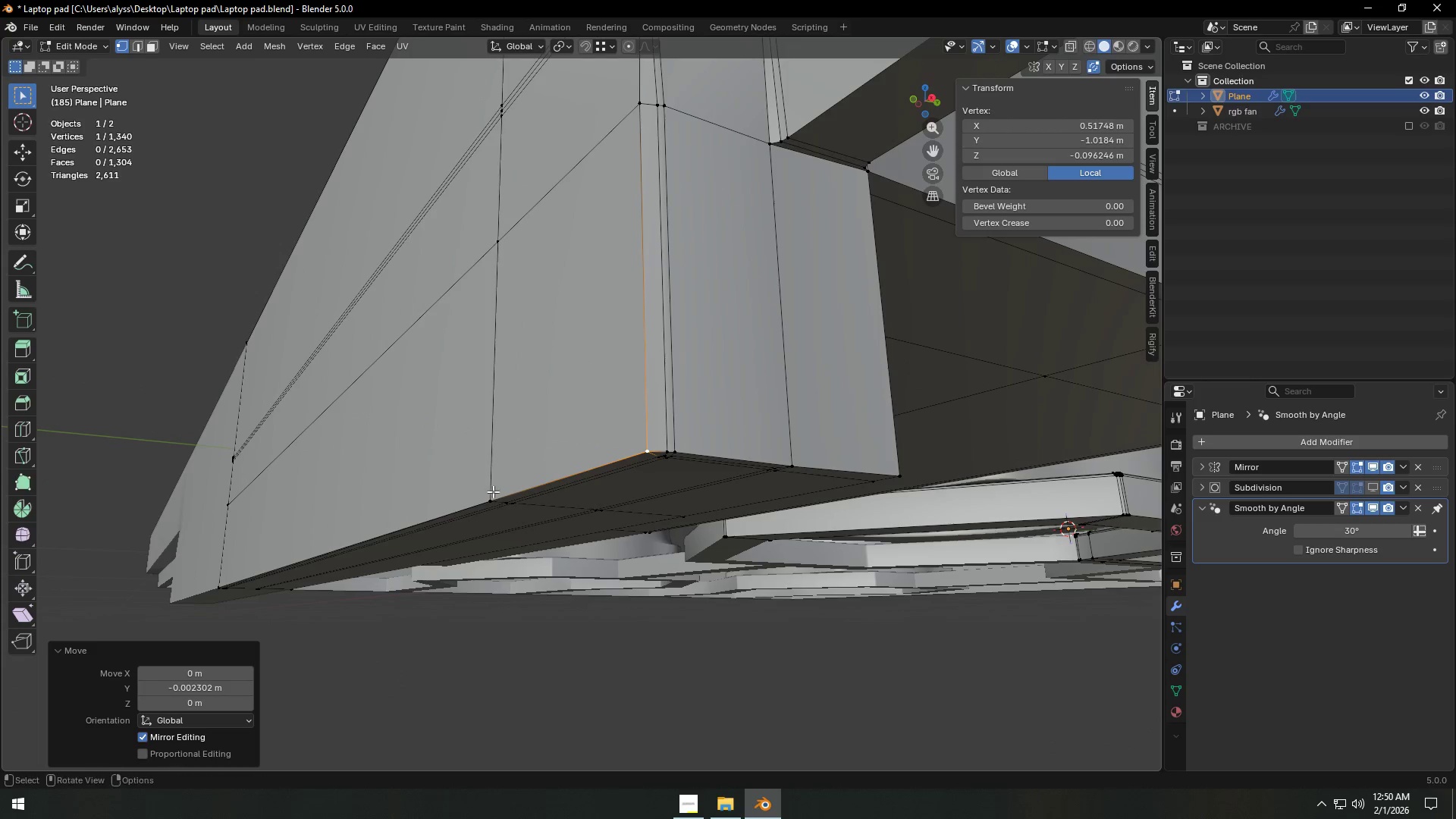 
key(Backquote)
 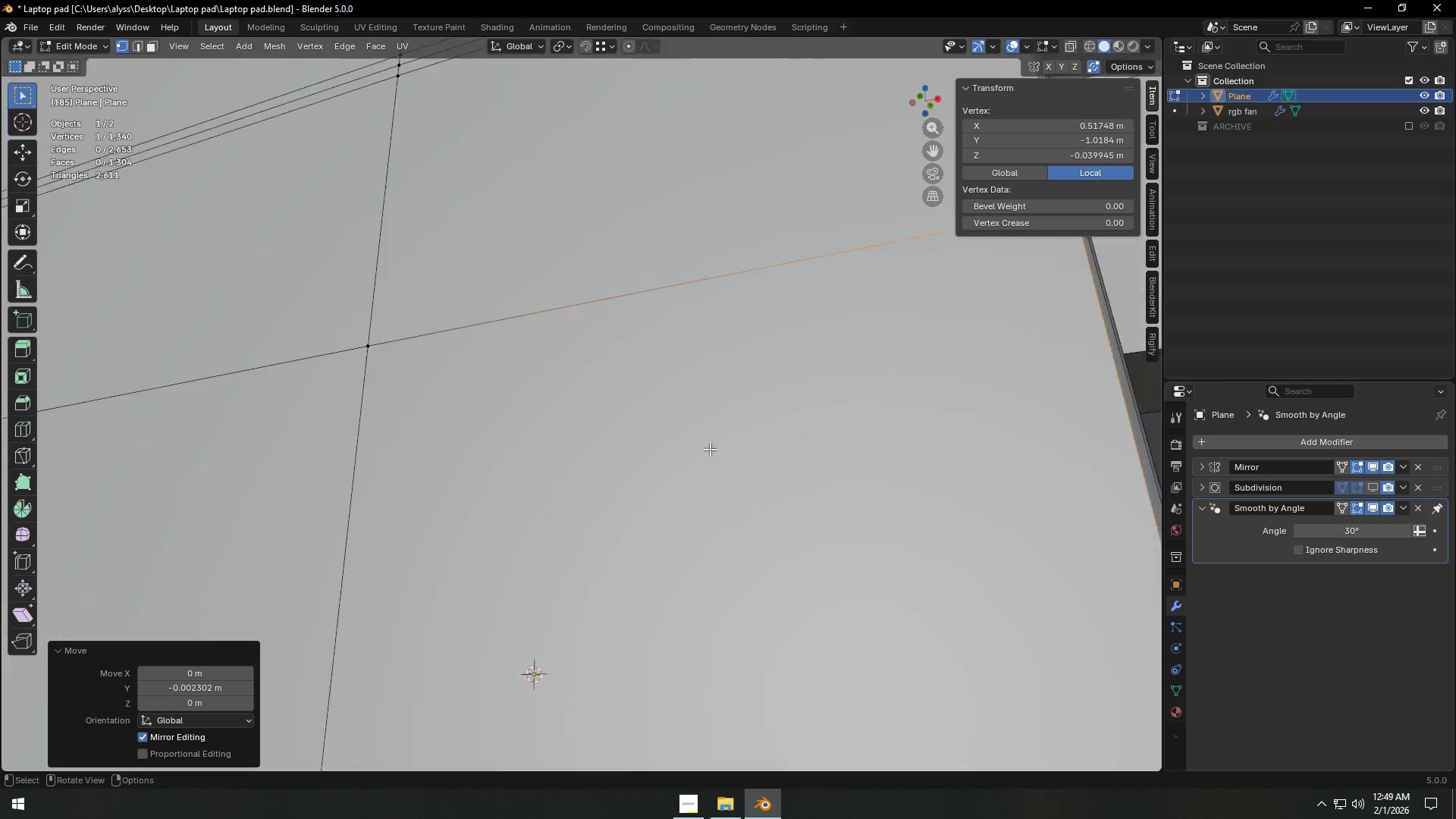 
scroll: coordinate [681, 457], scroll_direction: down, amount: 17.0
 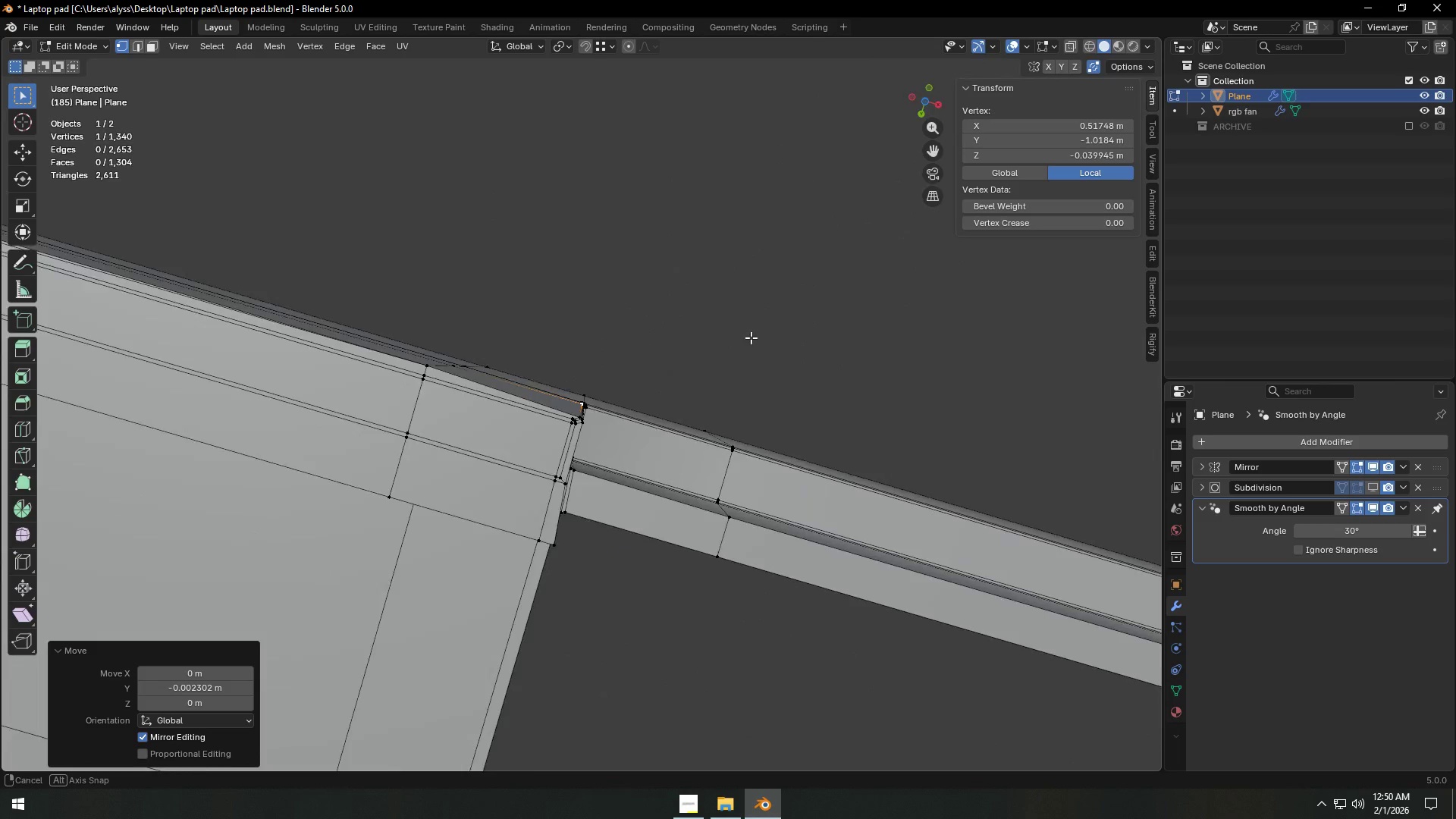 
scroll: coordinate [612, 510], scroll_direction: up, amount: 3.0
 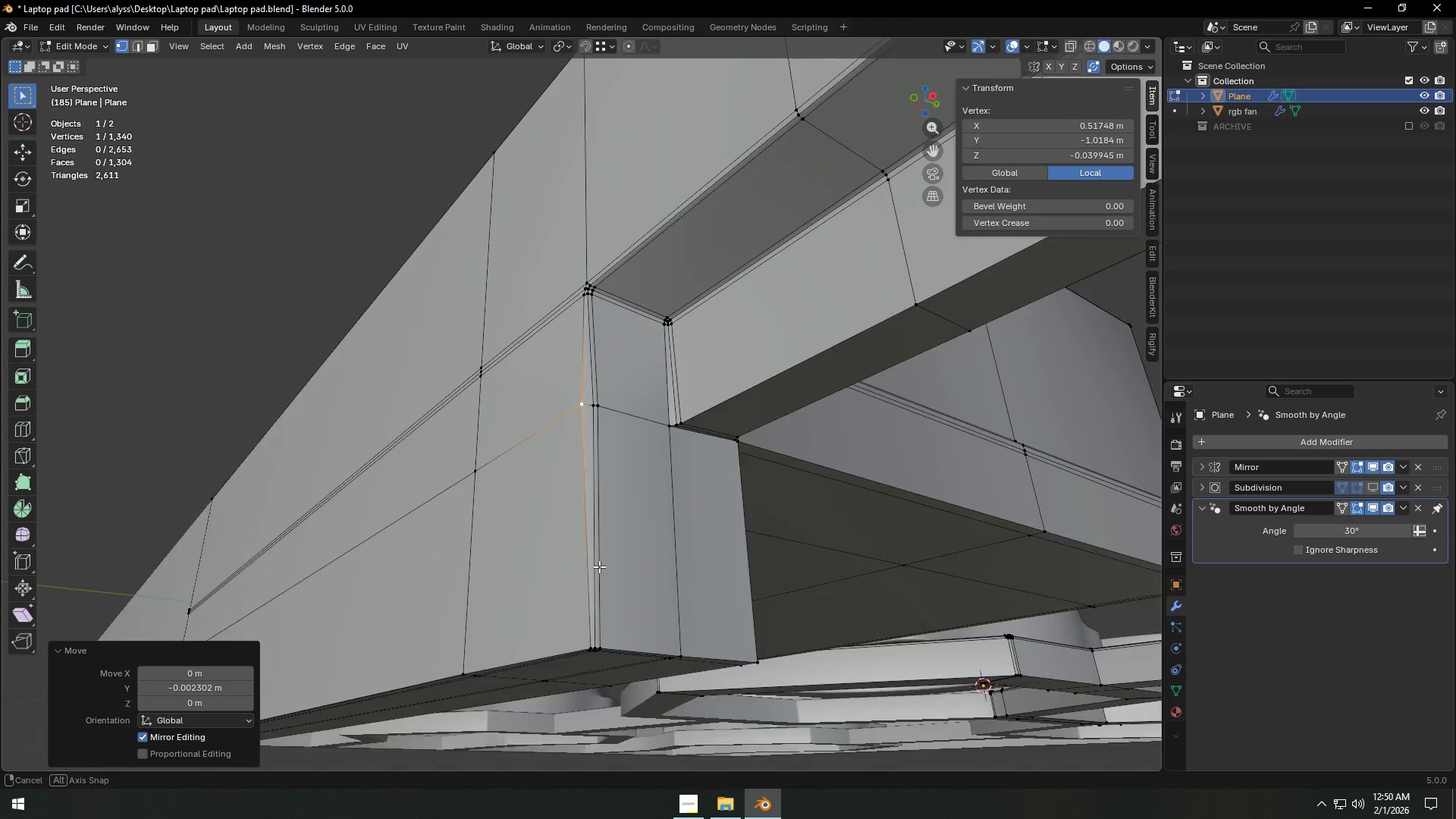 
hold_key(key=ShiftLeft, duration=0.55)
 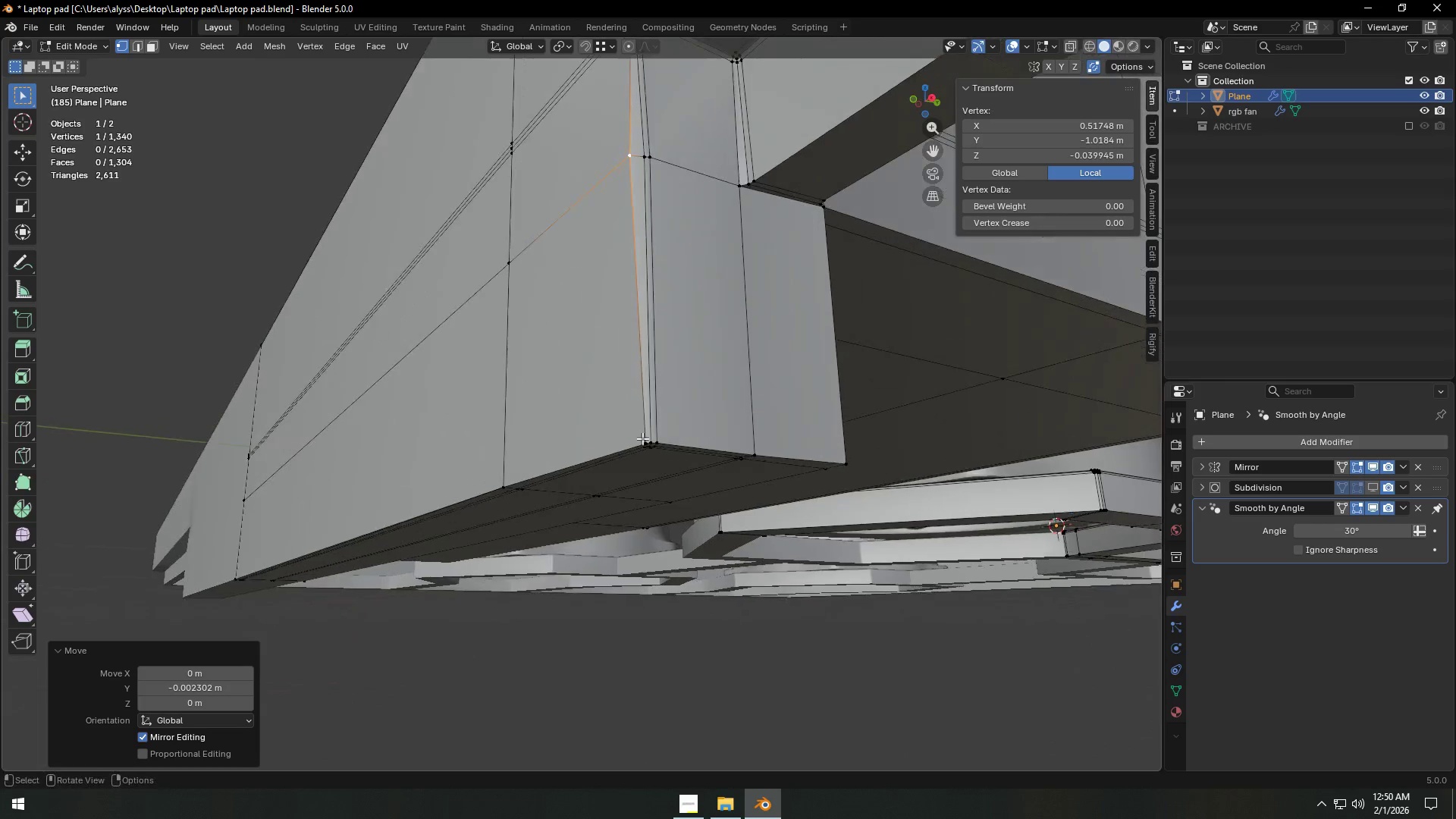 
hold_key(key=ShiftLeft, duration=4.39)
scroll: coordinate [642, 438], scroll_direction: up, amount: 2.0
 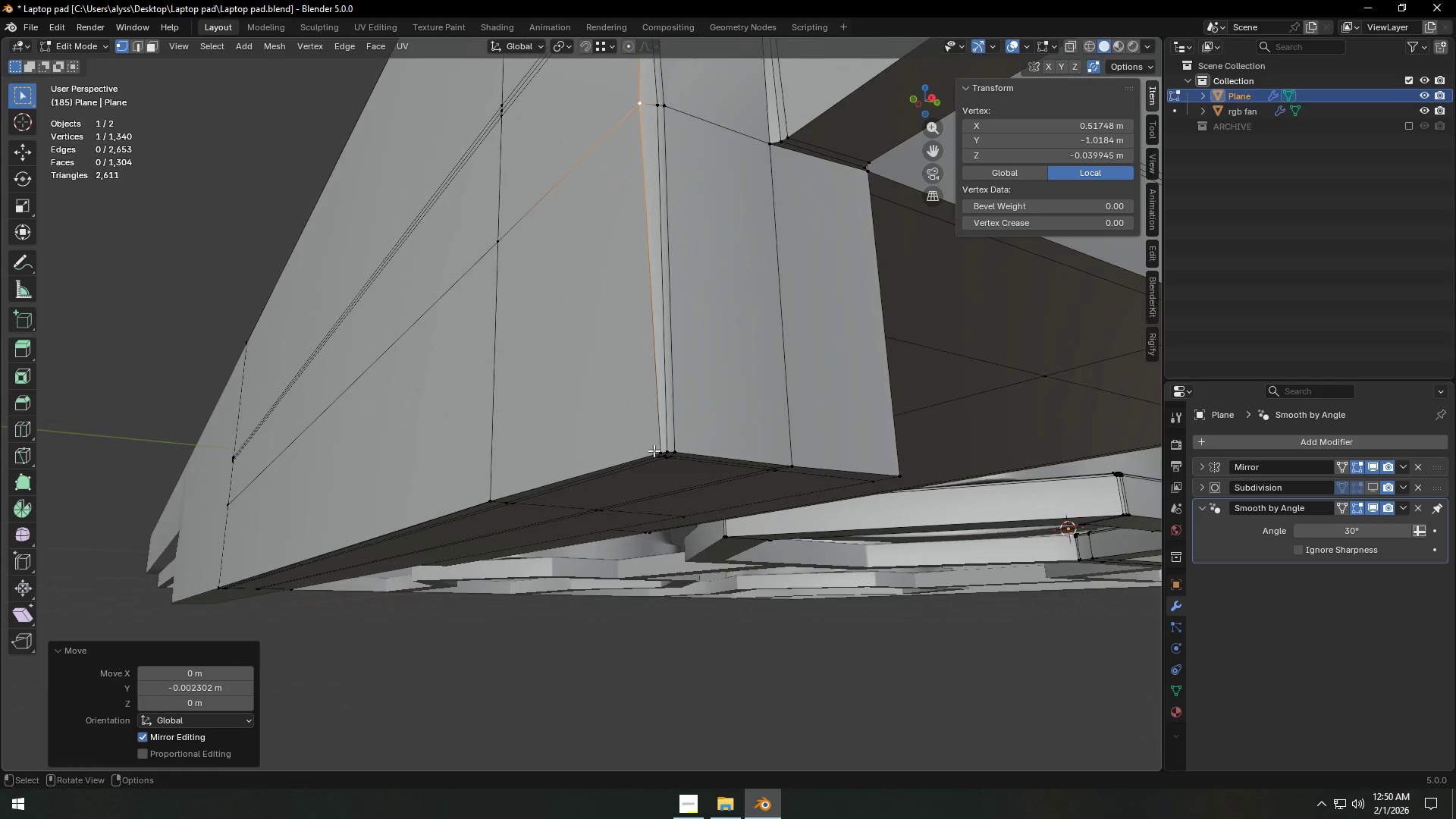 
left_click([653, 450])
 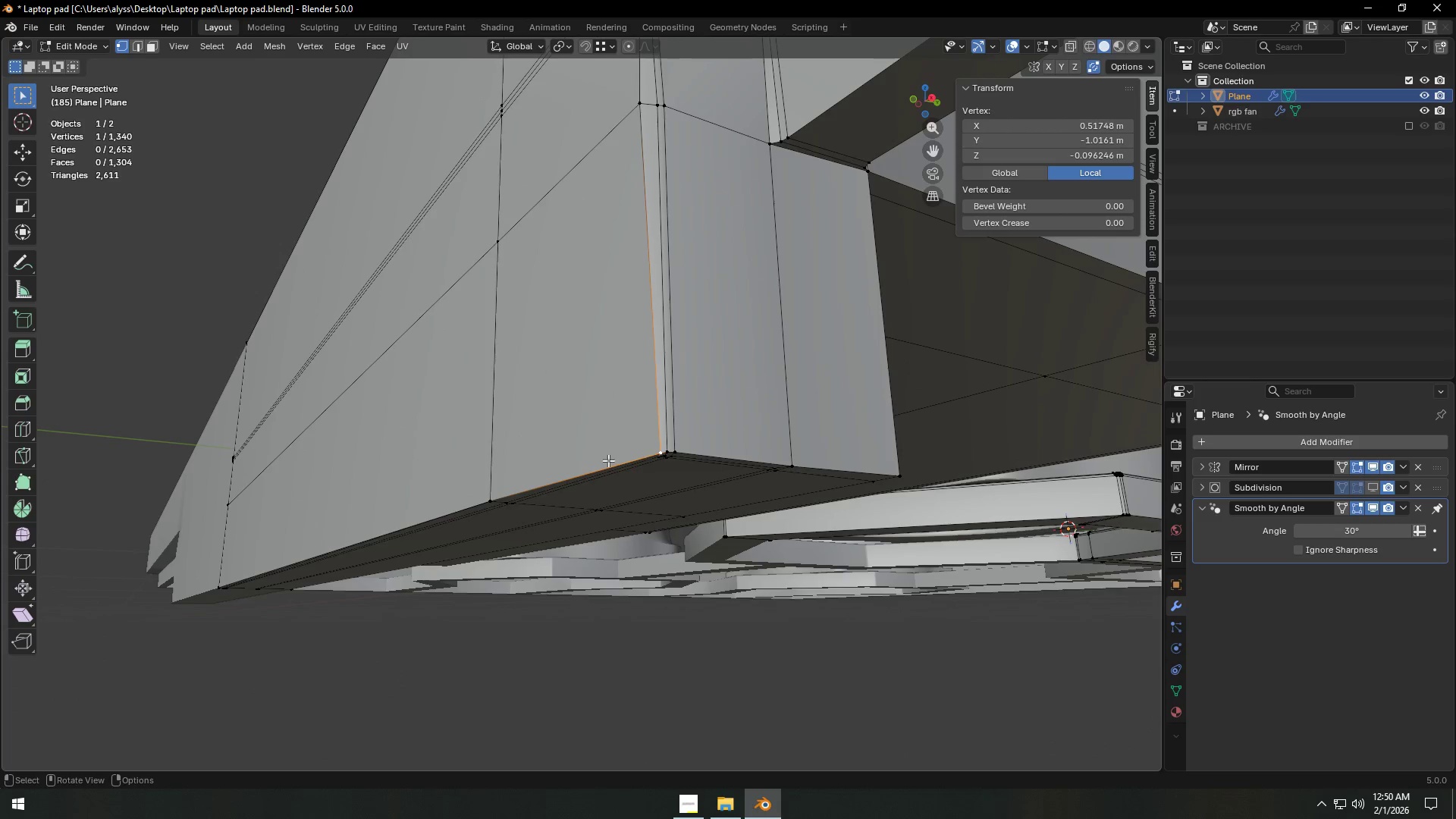 
type(GY)
 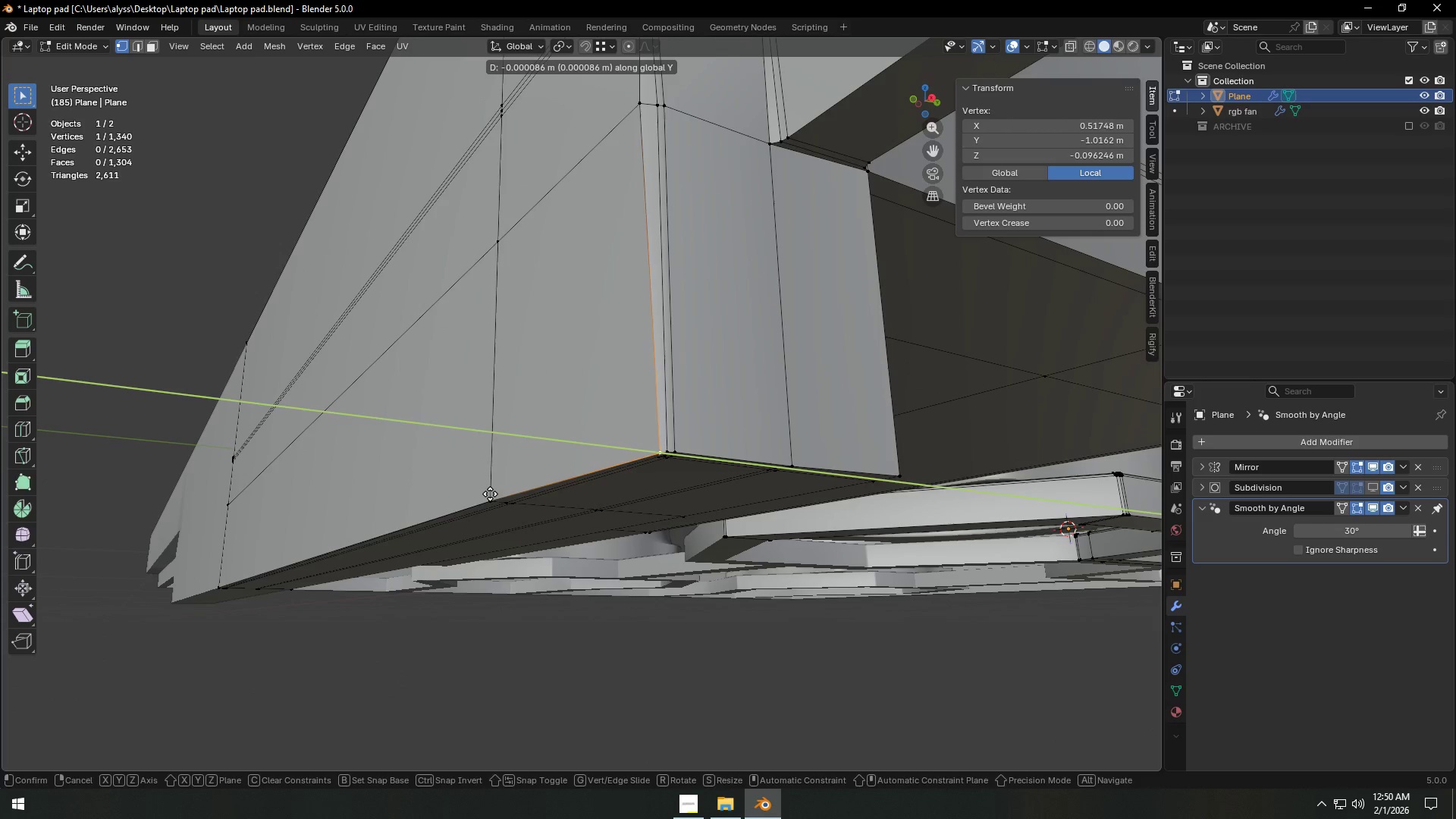 
hold_key(key=ControlLeft, duration=0.5)
left_click([490, 494])
 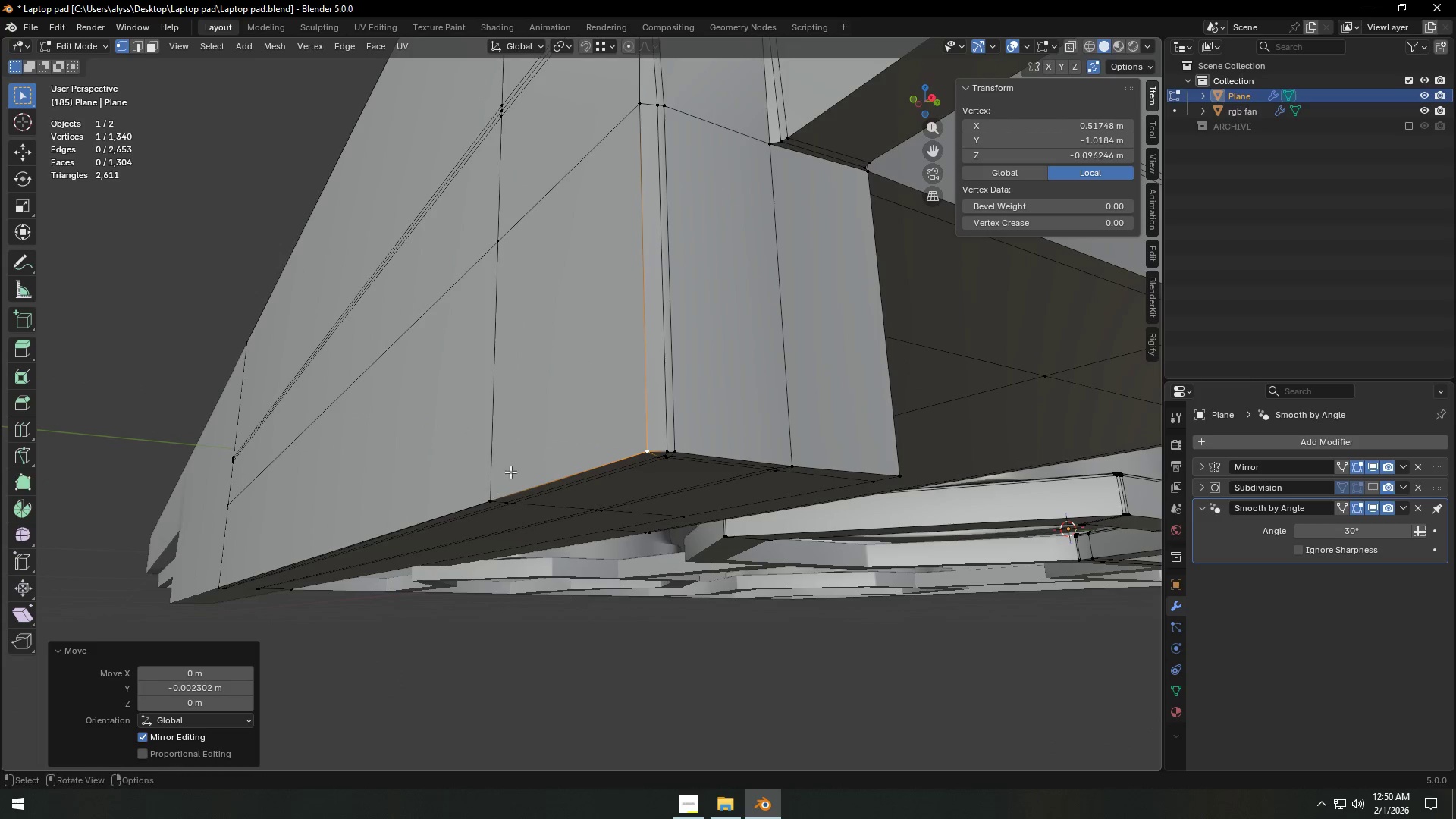 
scroll: coordinate [580, 403], scroll_direction: down, amount: 3.0
 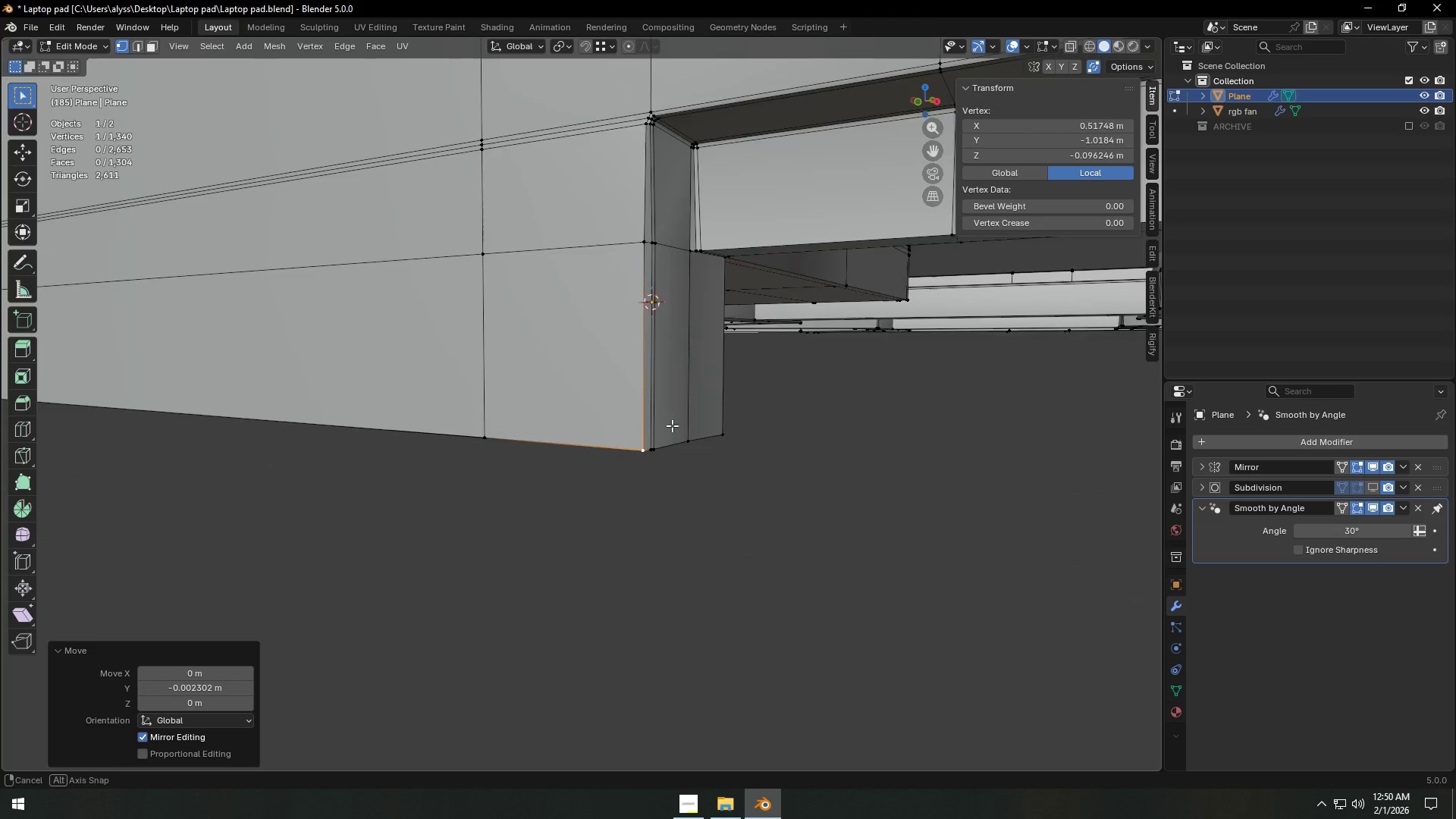 
hold_key(key=ShiftLeft, duration=0.39)
 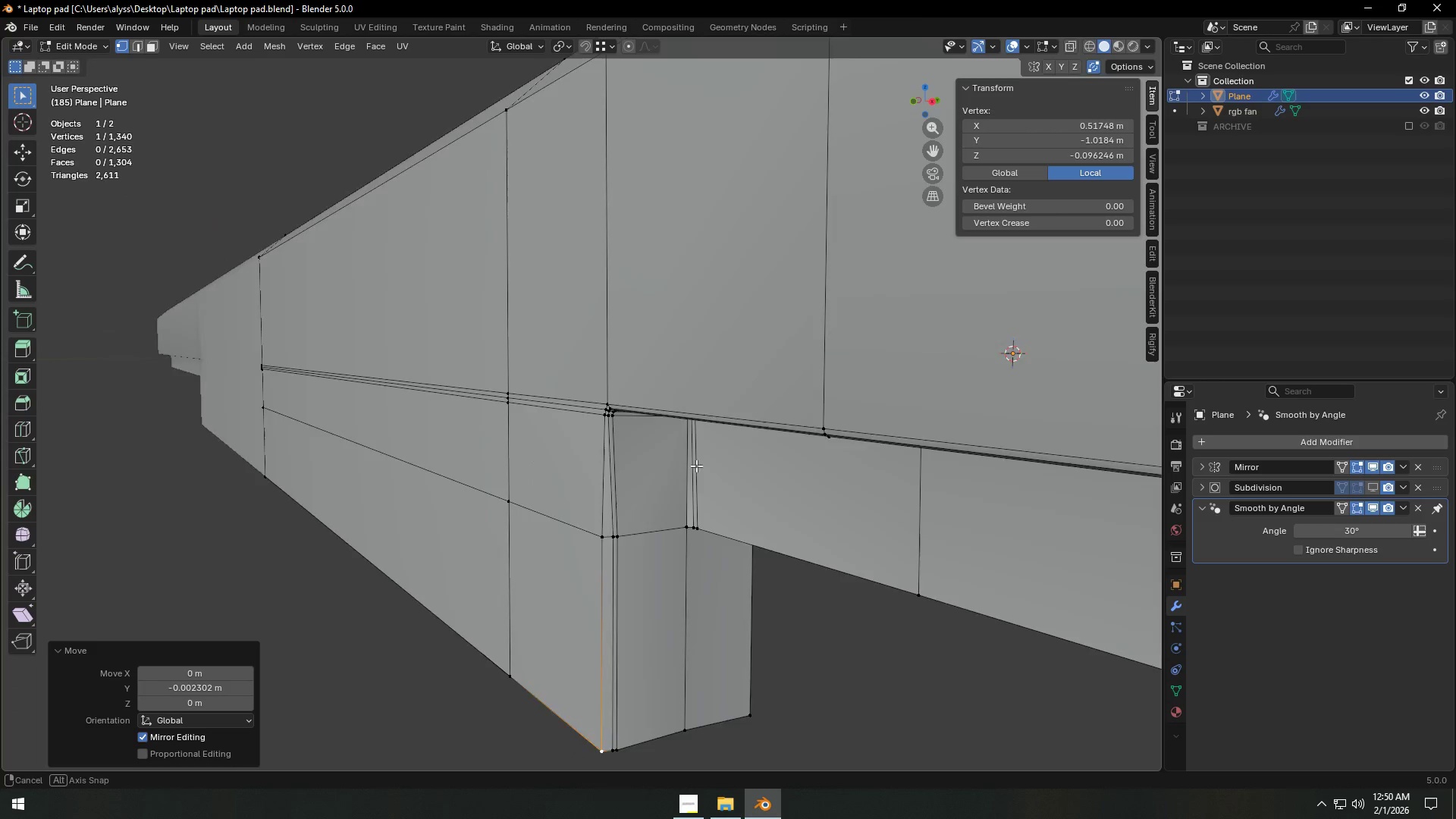 
scroll: coordinate [661, 457], scroll_direction: up, amount: 2.0
 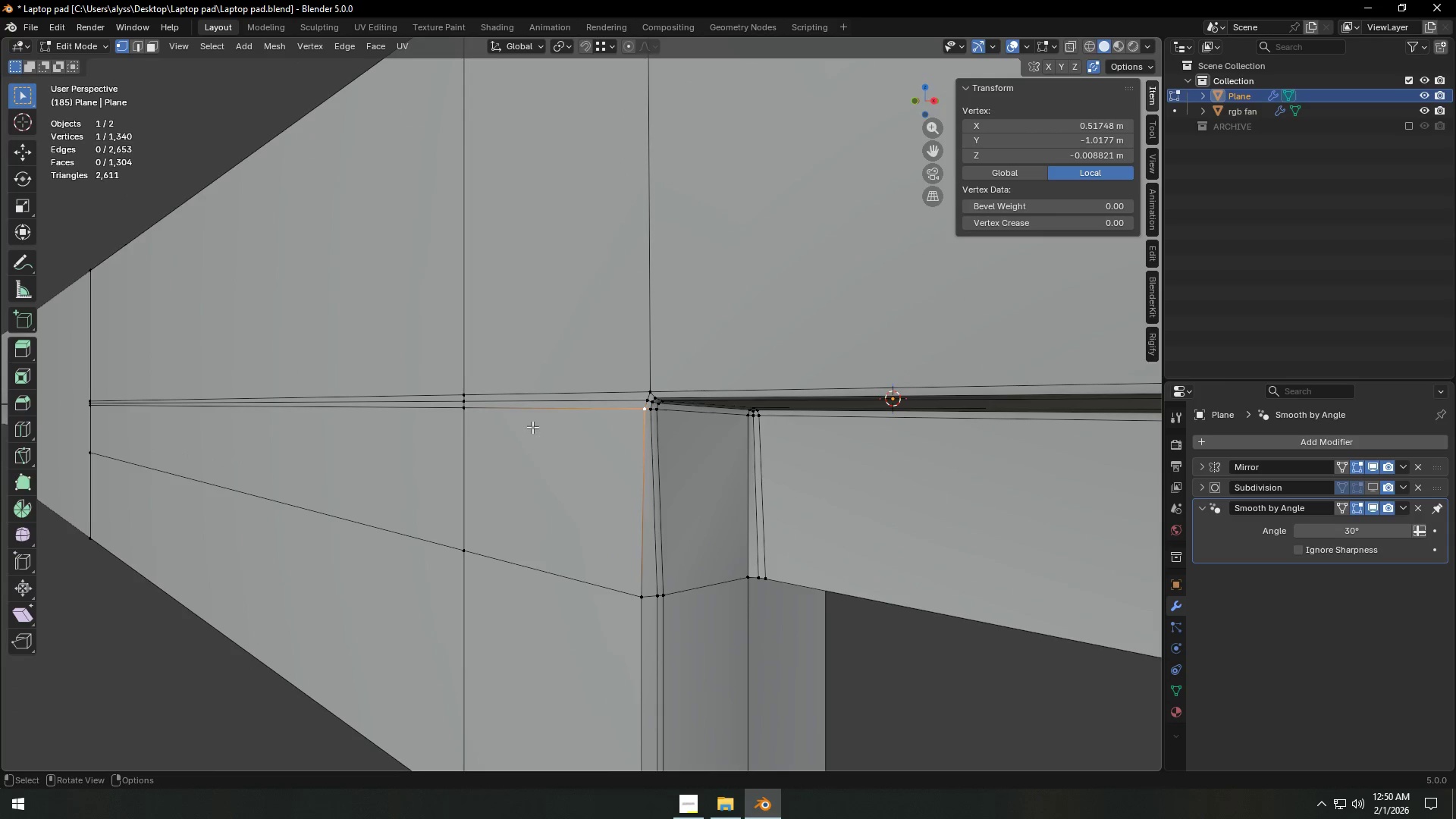 
type(GY)
 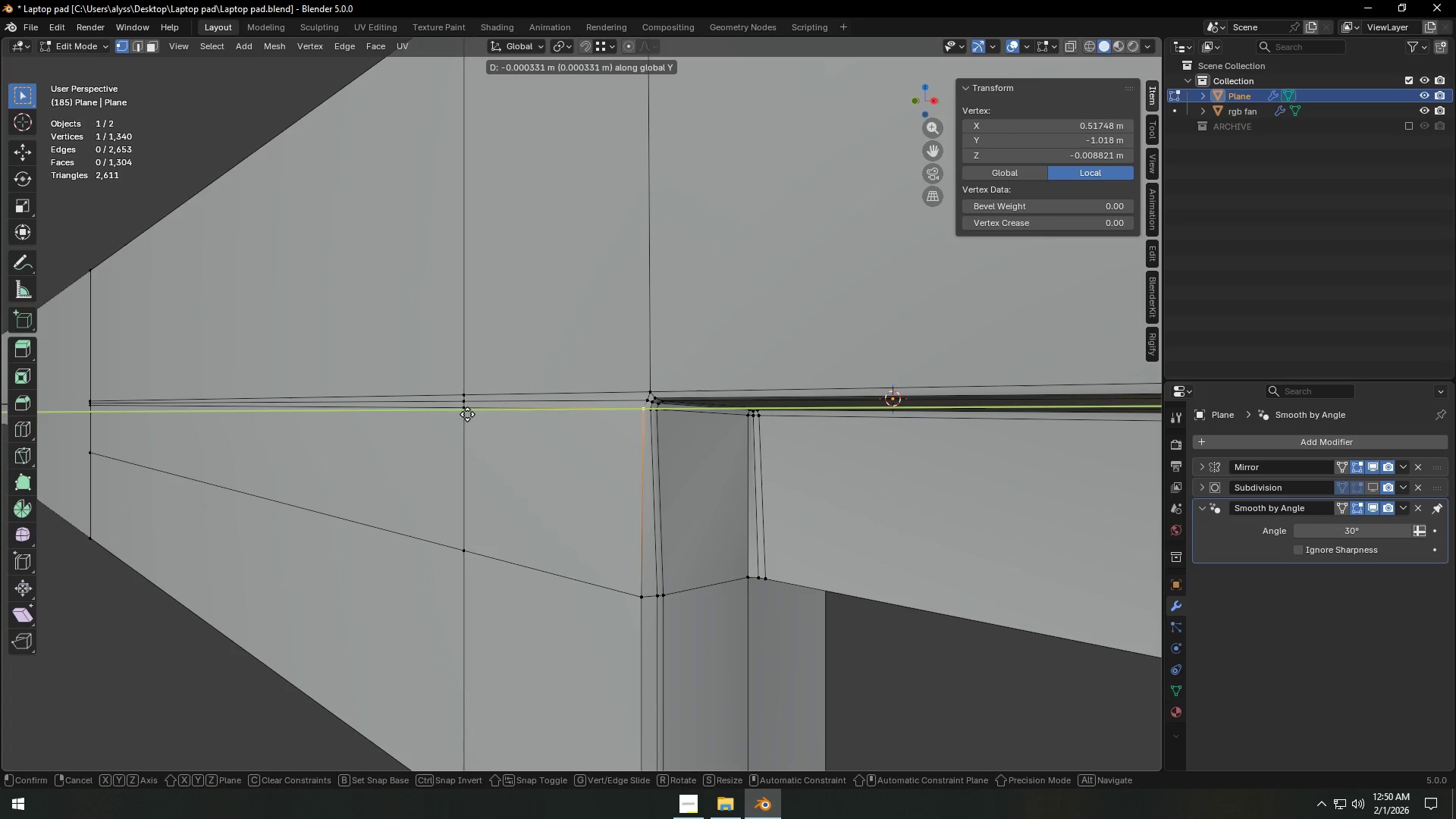 
hold_key(key=ControlLeft, duration=0.53)
left_click([467, 413])
 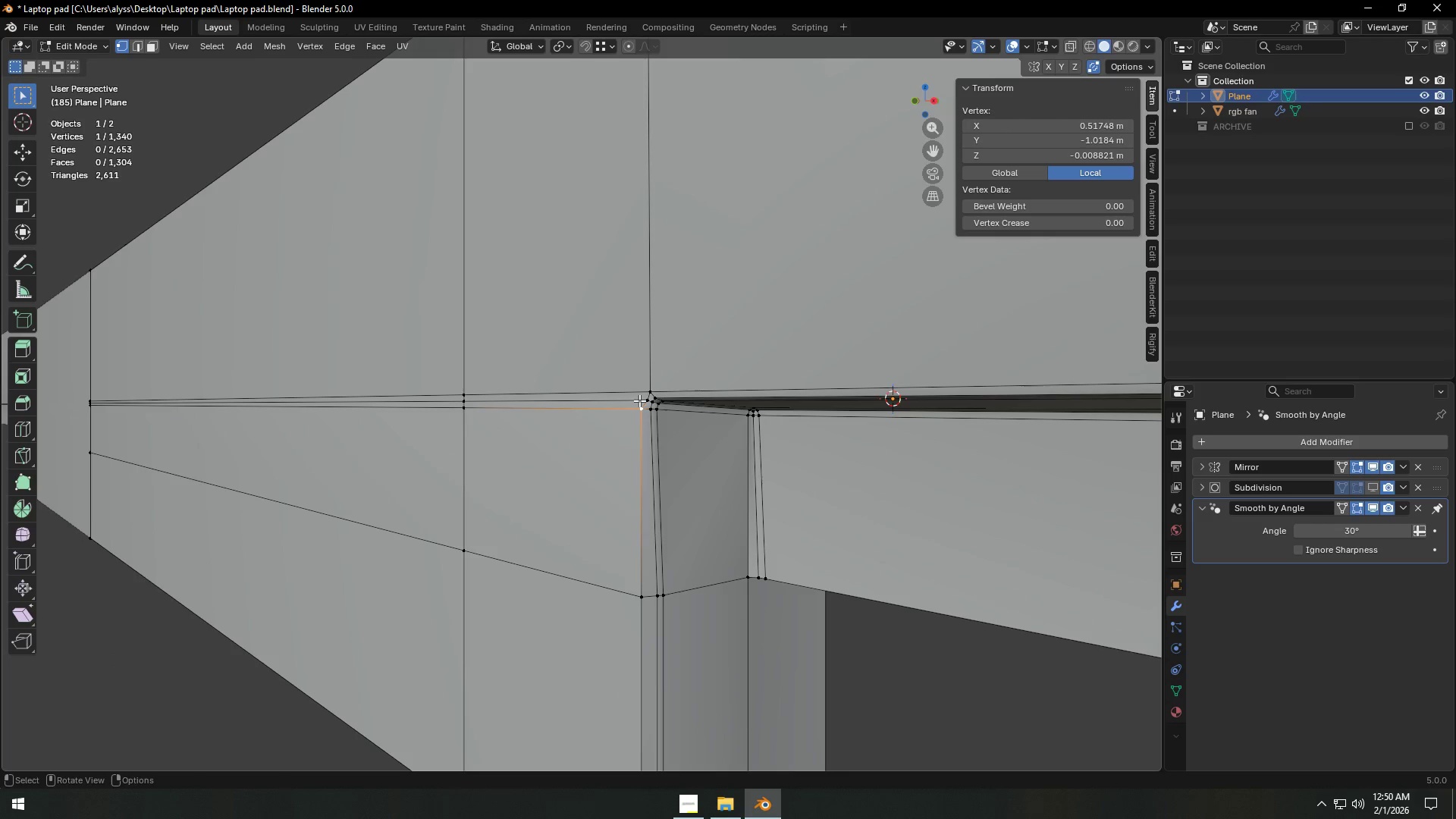 
left_click([645, 400])
 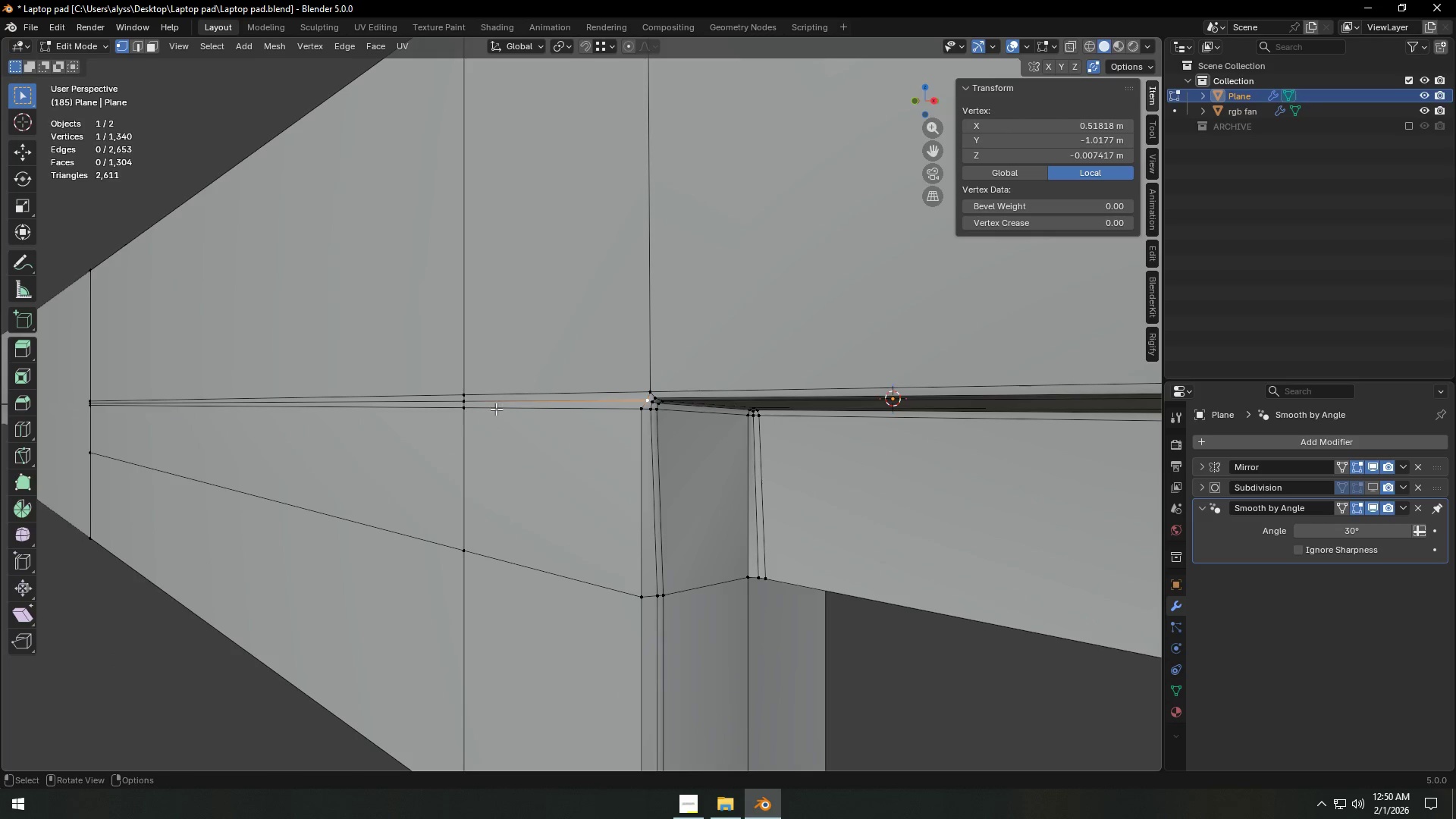 
type(GY)
 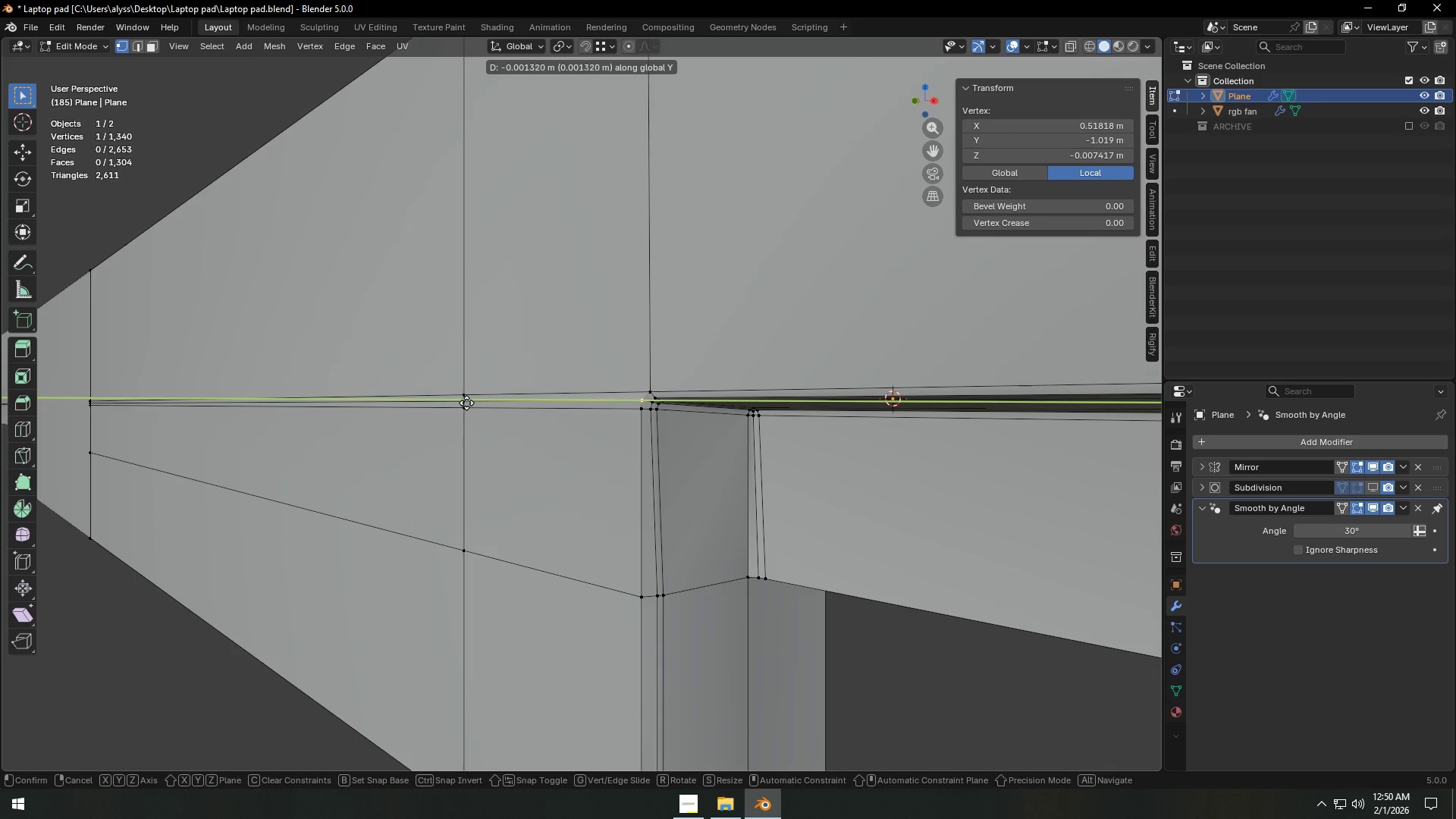 
hold_key(key=ControlLeft, duration=1.5)
 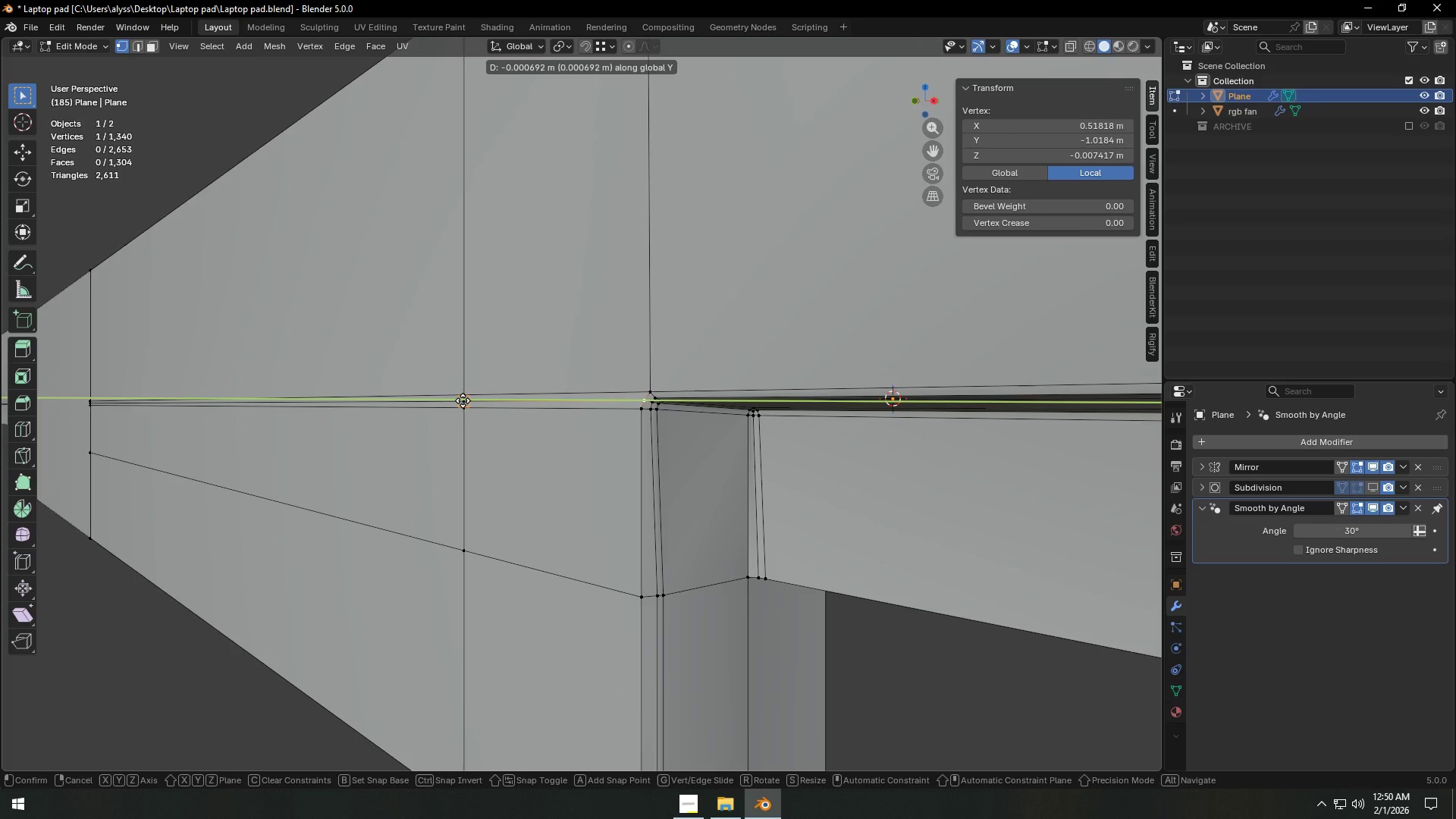 
hold_key(key=ControlLeft, duration=1.05)
left_click([463, 400])
 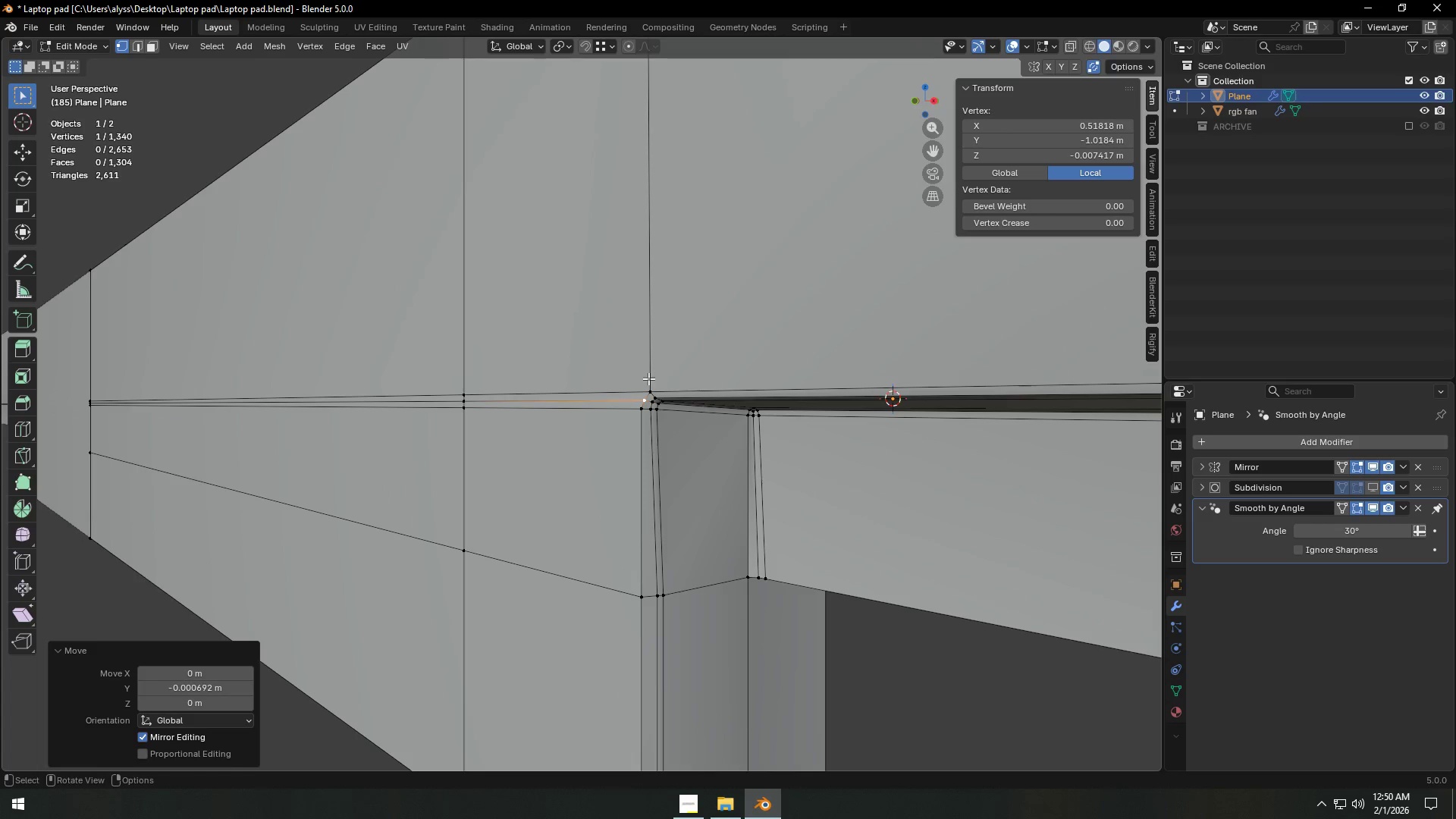 
left_click([645, 381])
 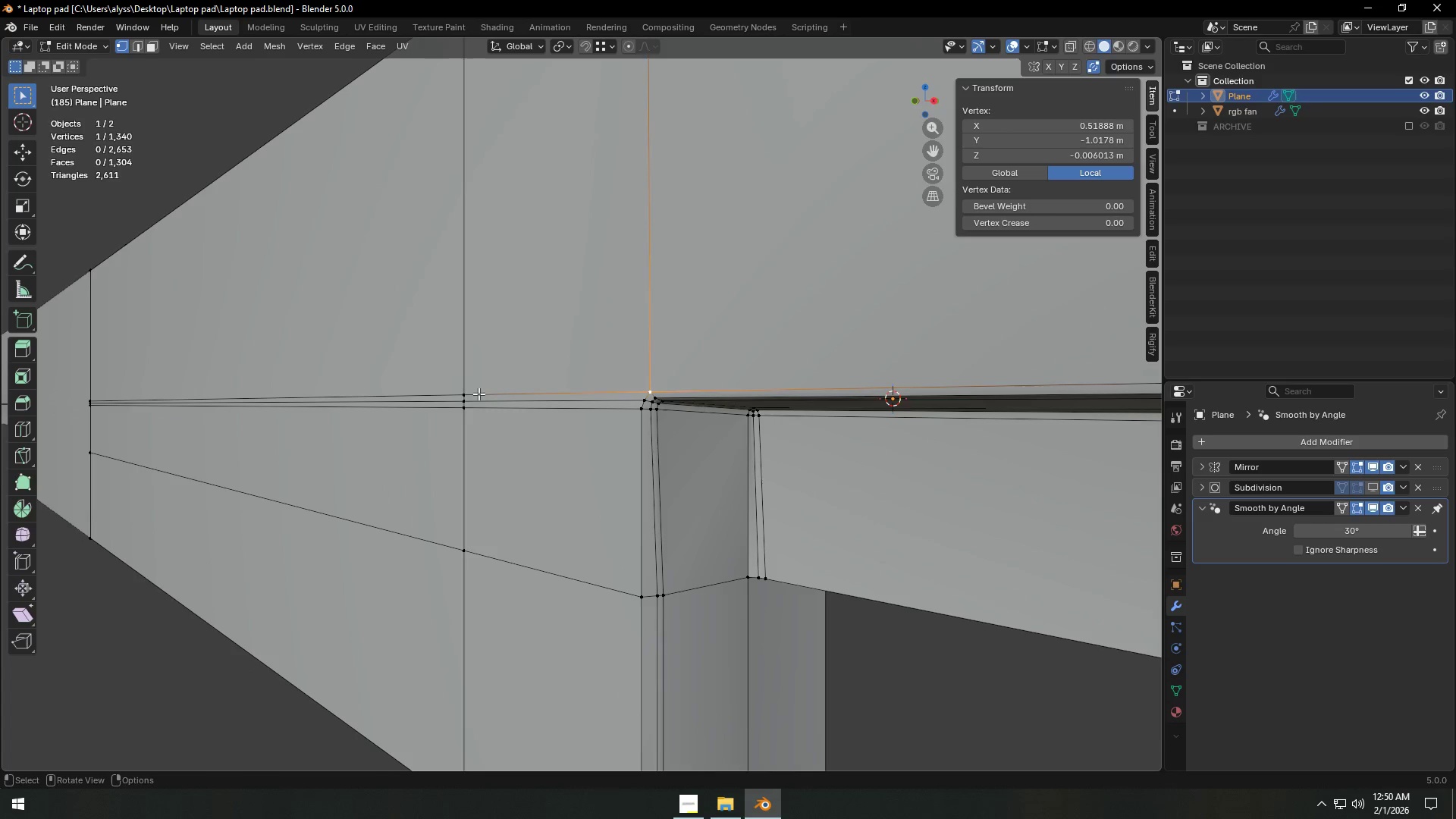 
type(GY)
 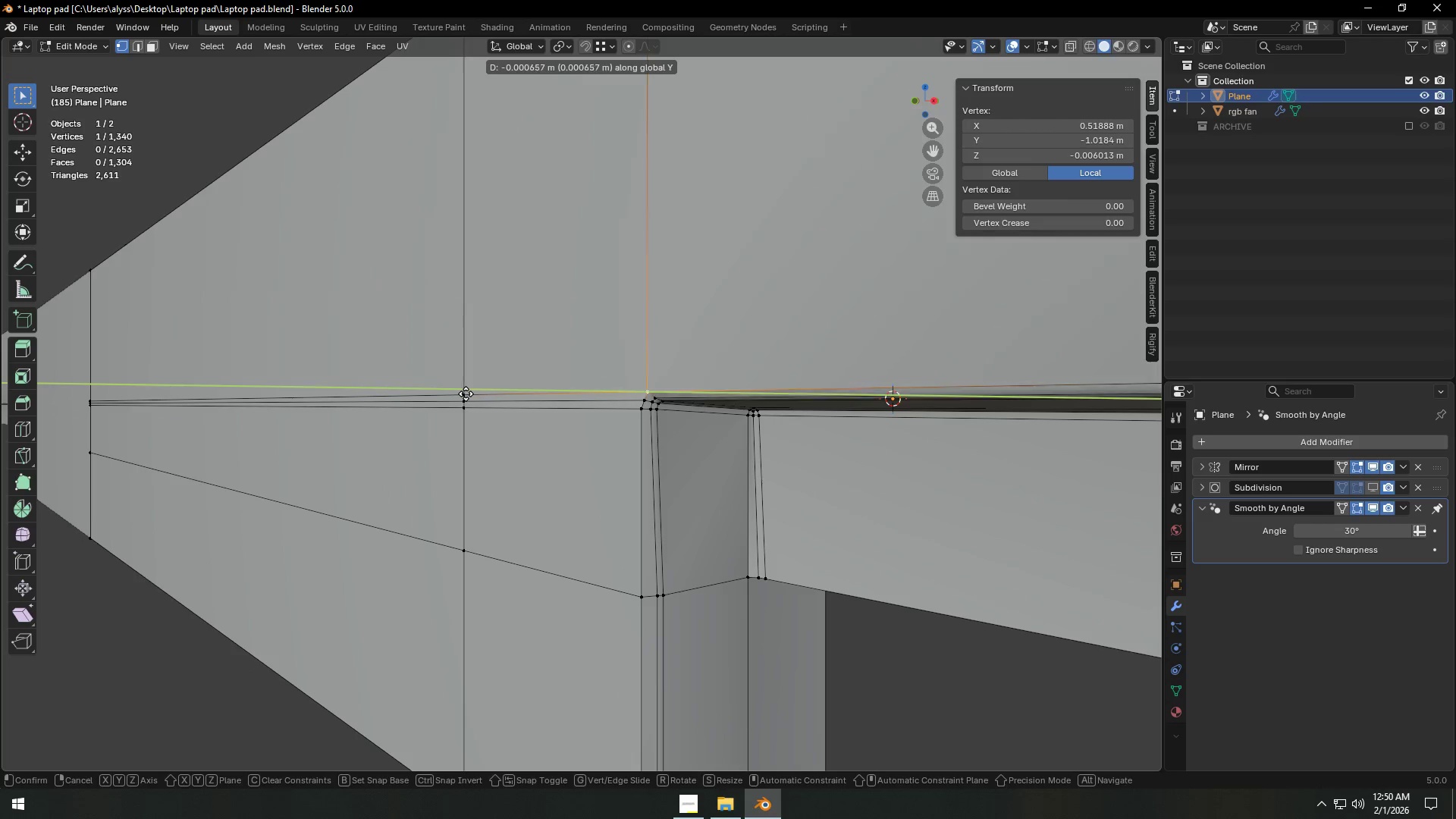 
hold_key(key=ControlLeft, duration=1.52)
left_click([463, 394])
 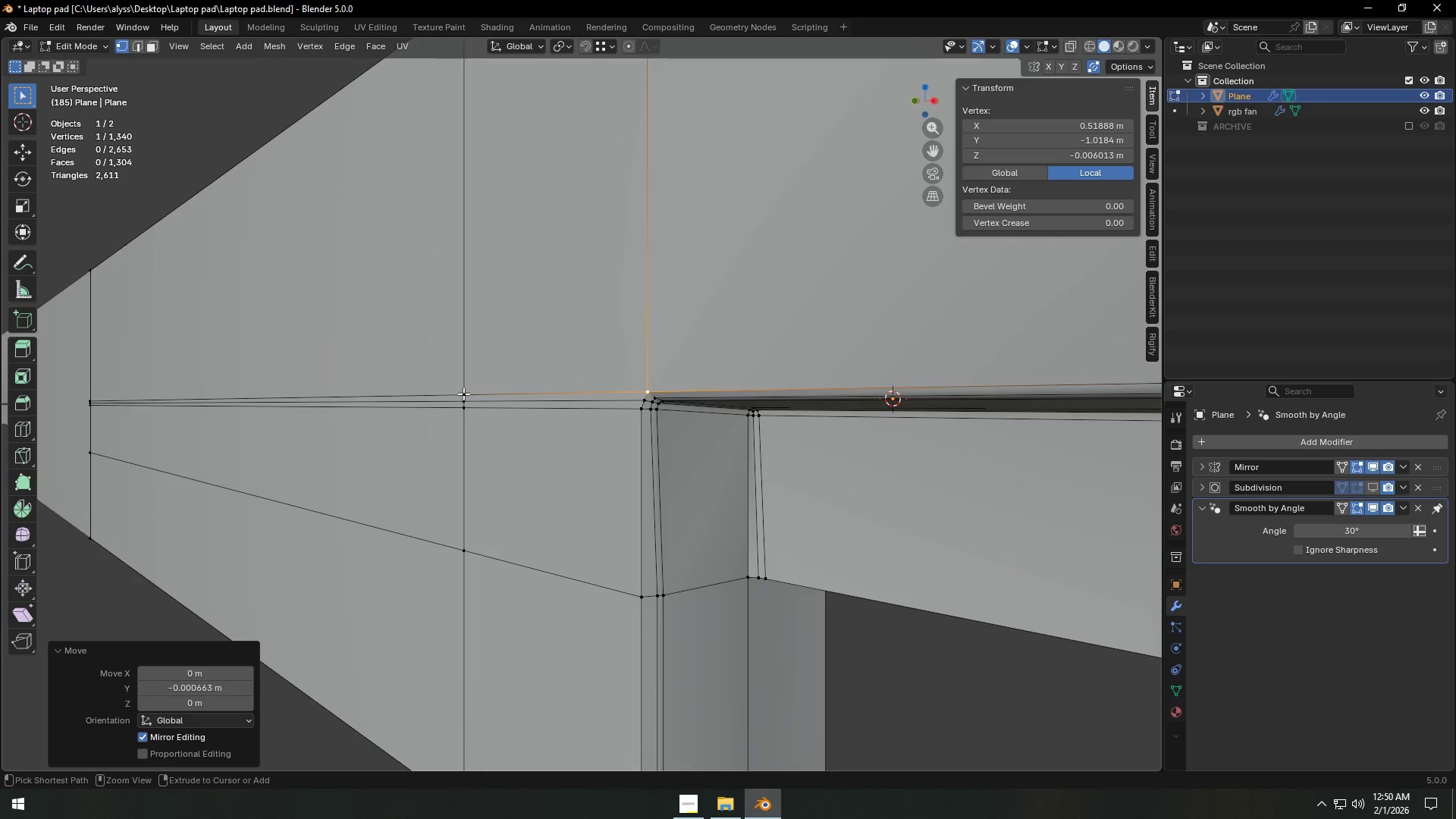 
key(Control+ControlLeft)
 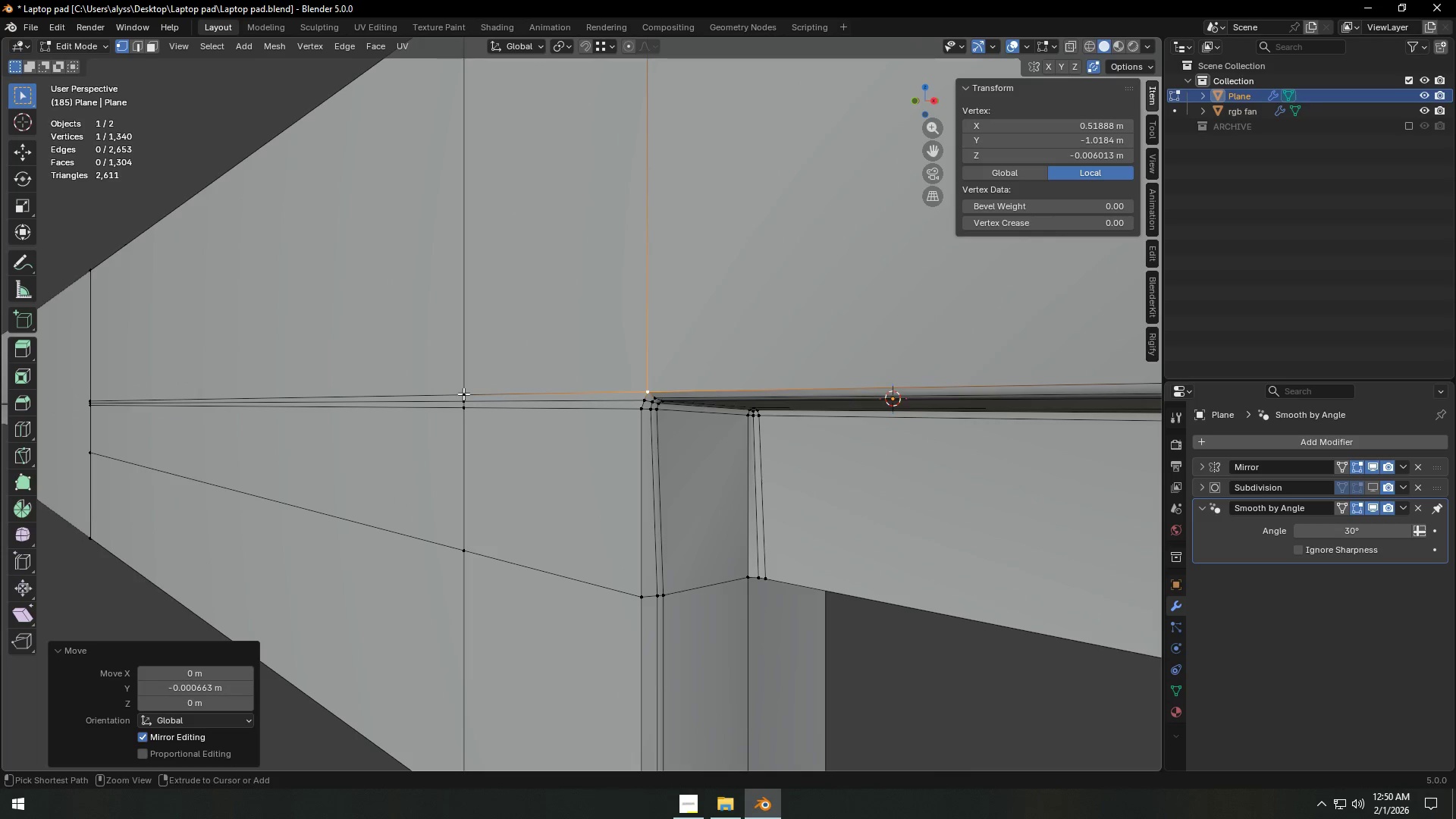 
key(Control+ControlLeft)
 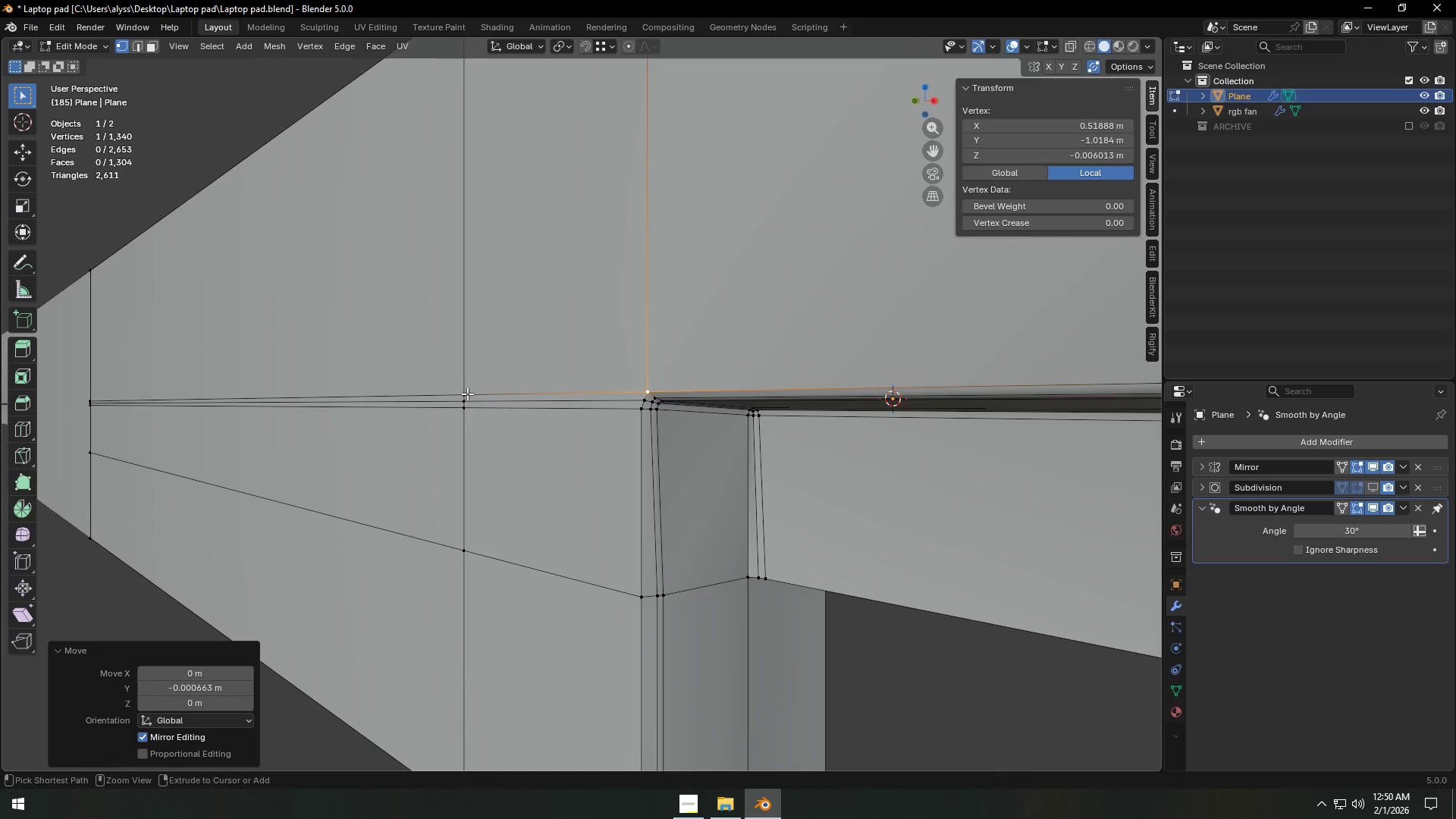 
key(Control+ControlLeft)
 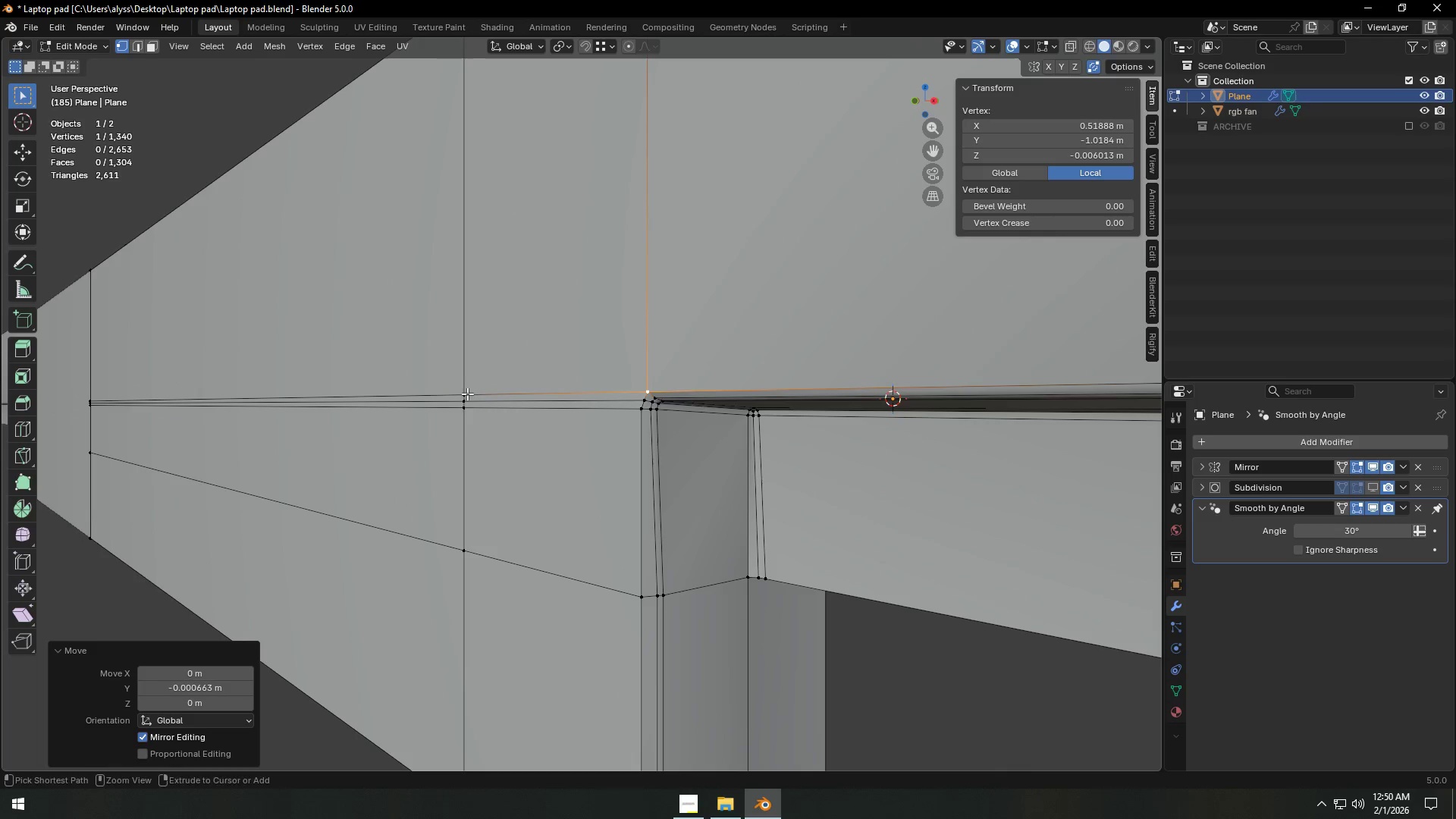 
key(Control+ControlLeft)
 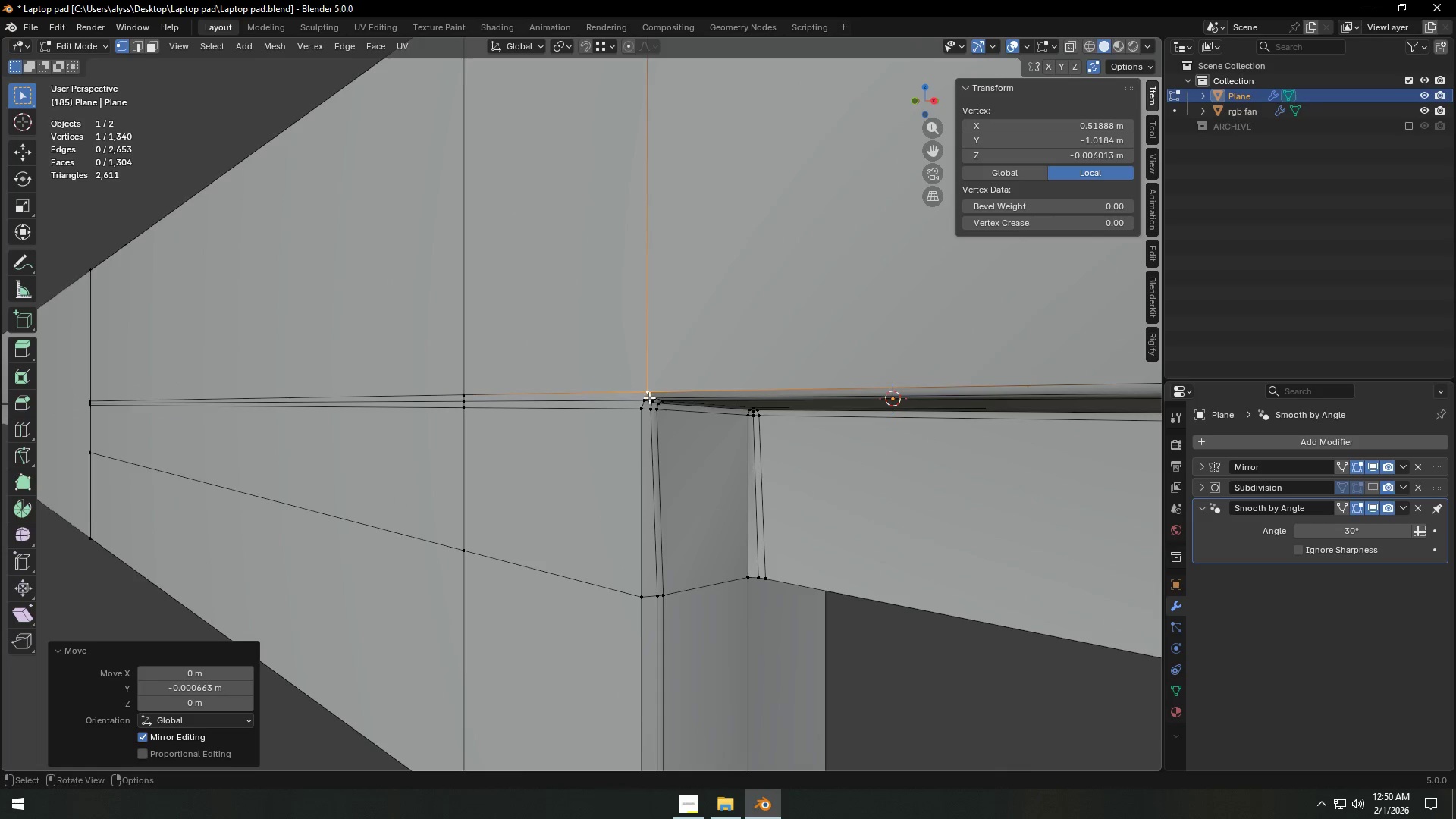 
scroll: coordinate [649, 397], scroll_direction: down, amount: 1.0
 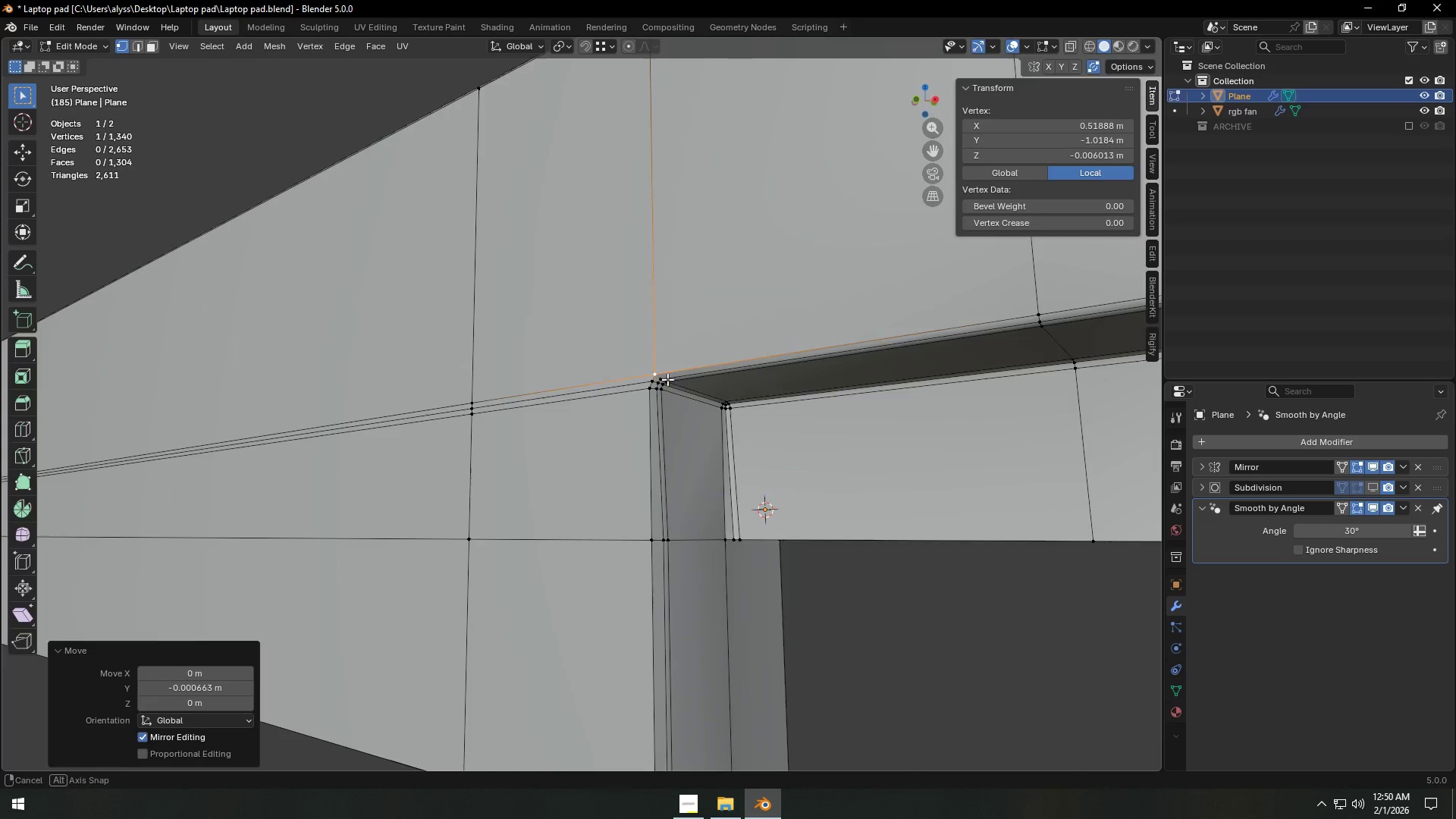 
key(Tab)
 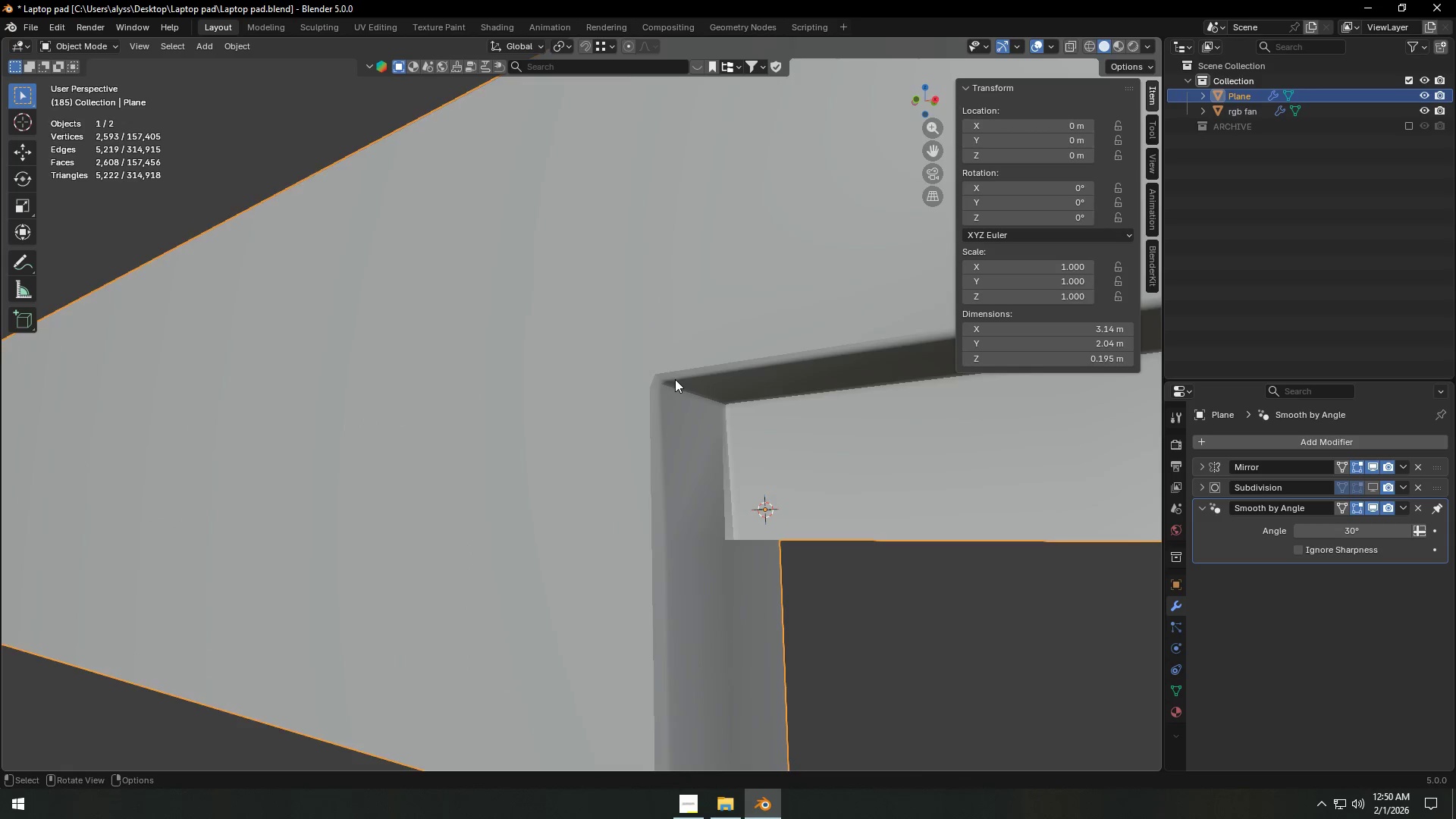 
scroll: coordinate [675, 388], scroll_direction: down, amount: 3.0
 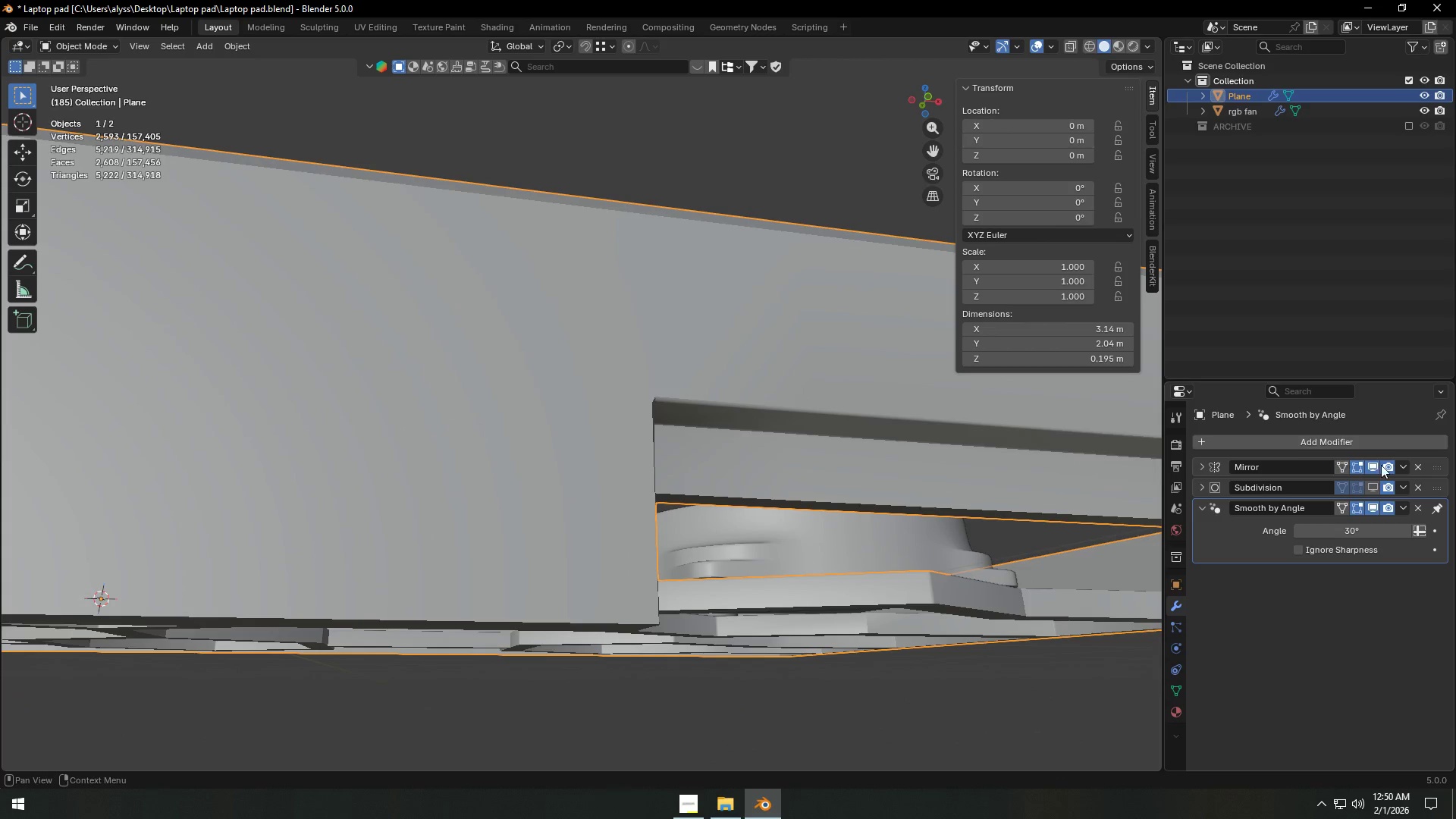 
left_click([1370, 484])
 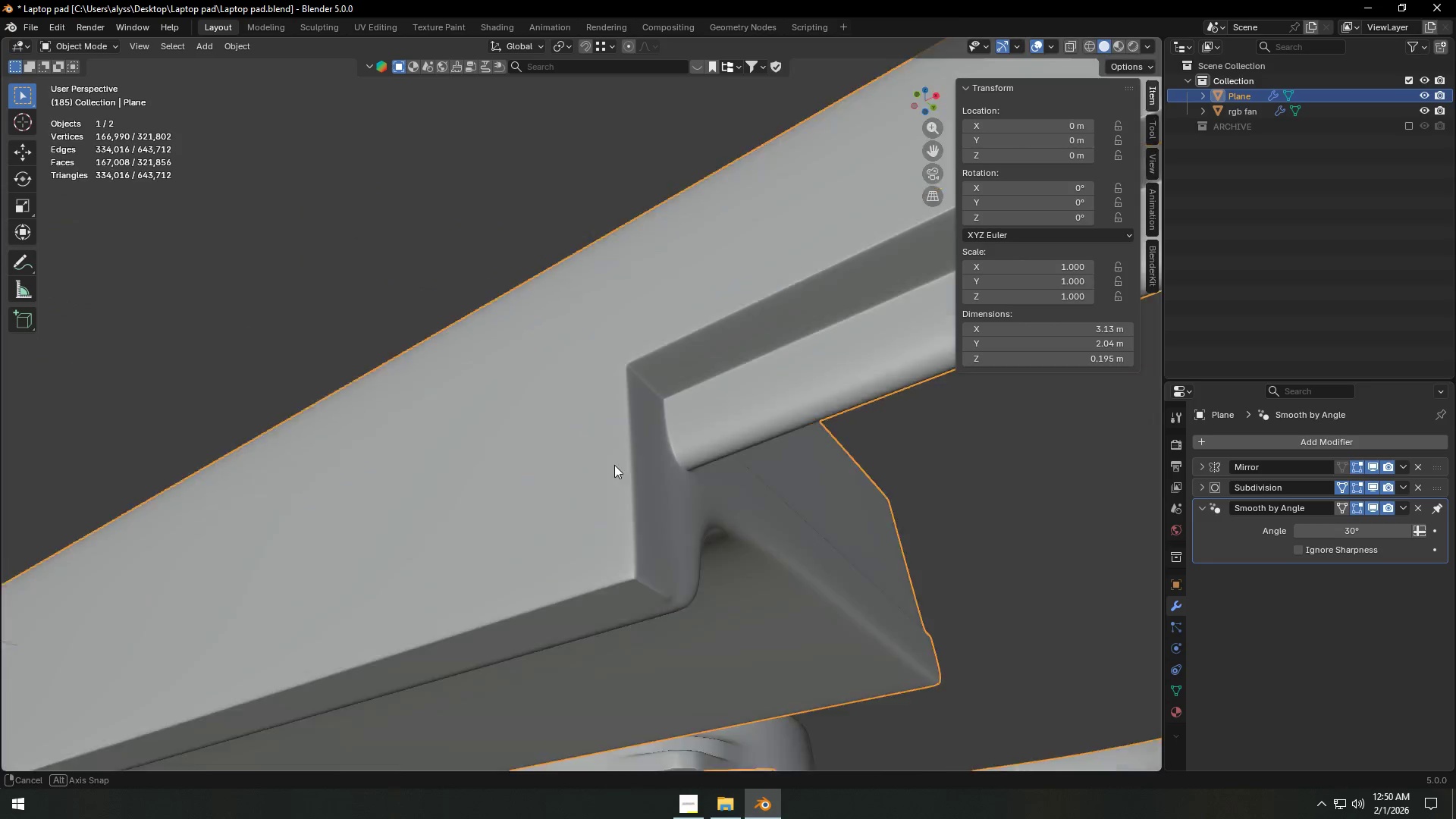 
key(Tab)
 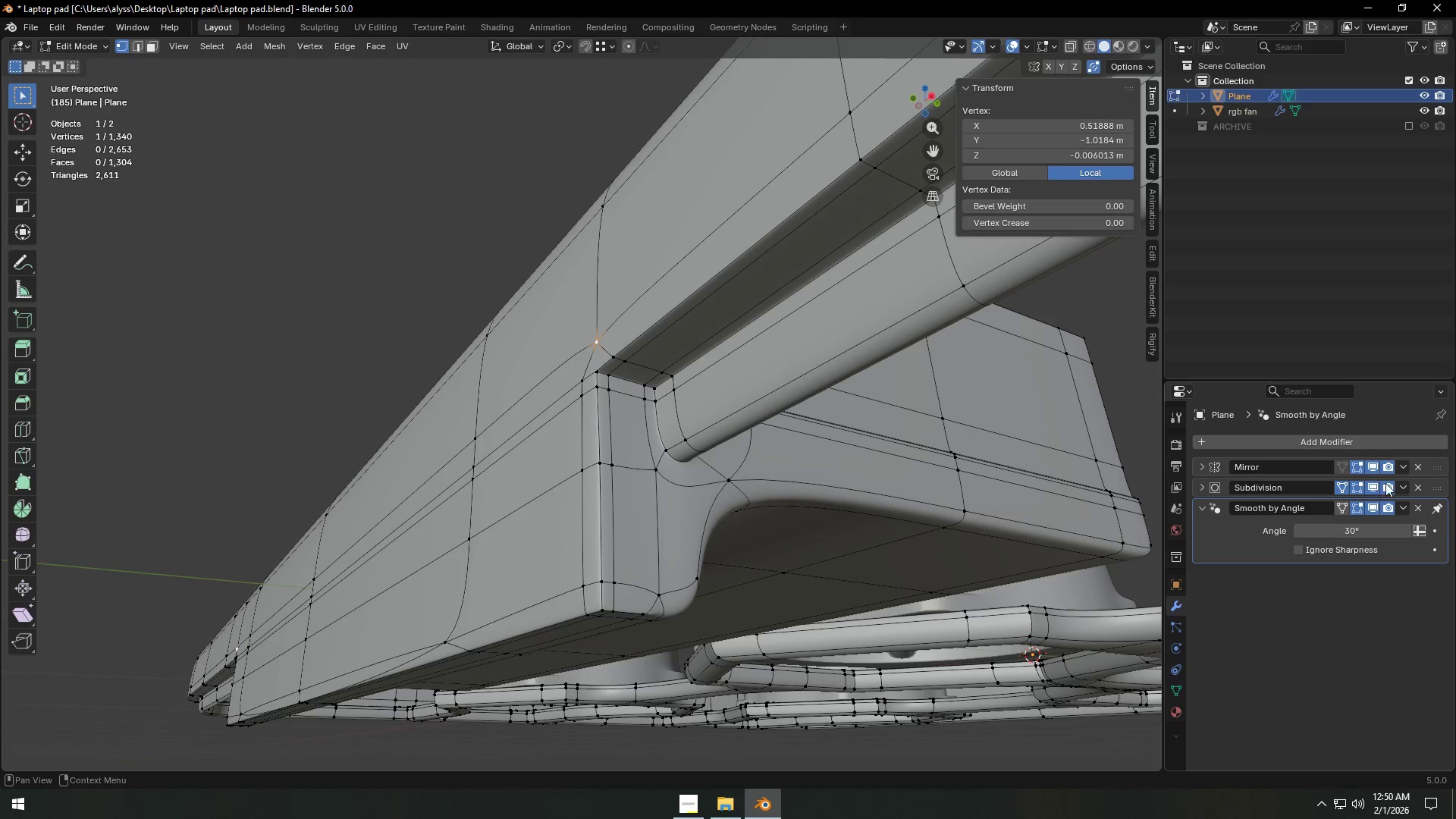 
left_click([1379, 483])
 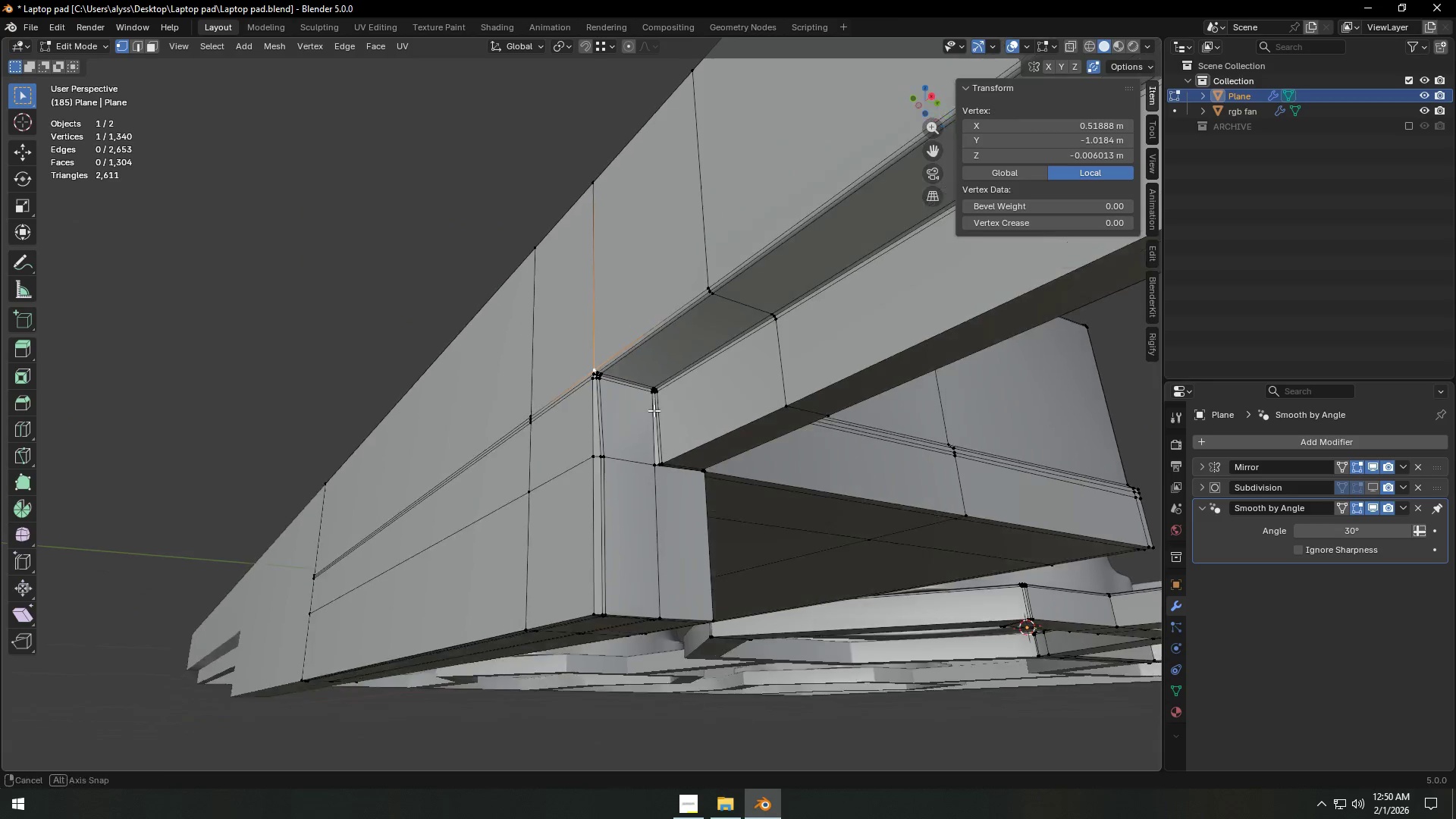 
scroll: coordinate [640, 425], scroll_direction: up, amount: 4.0
 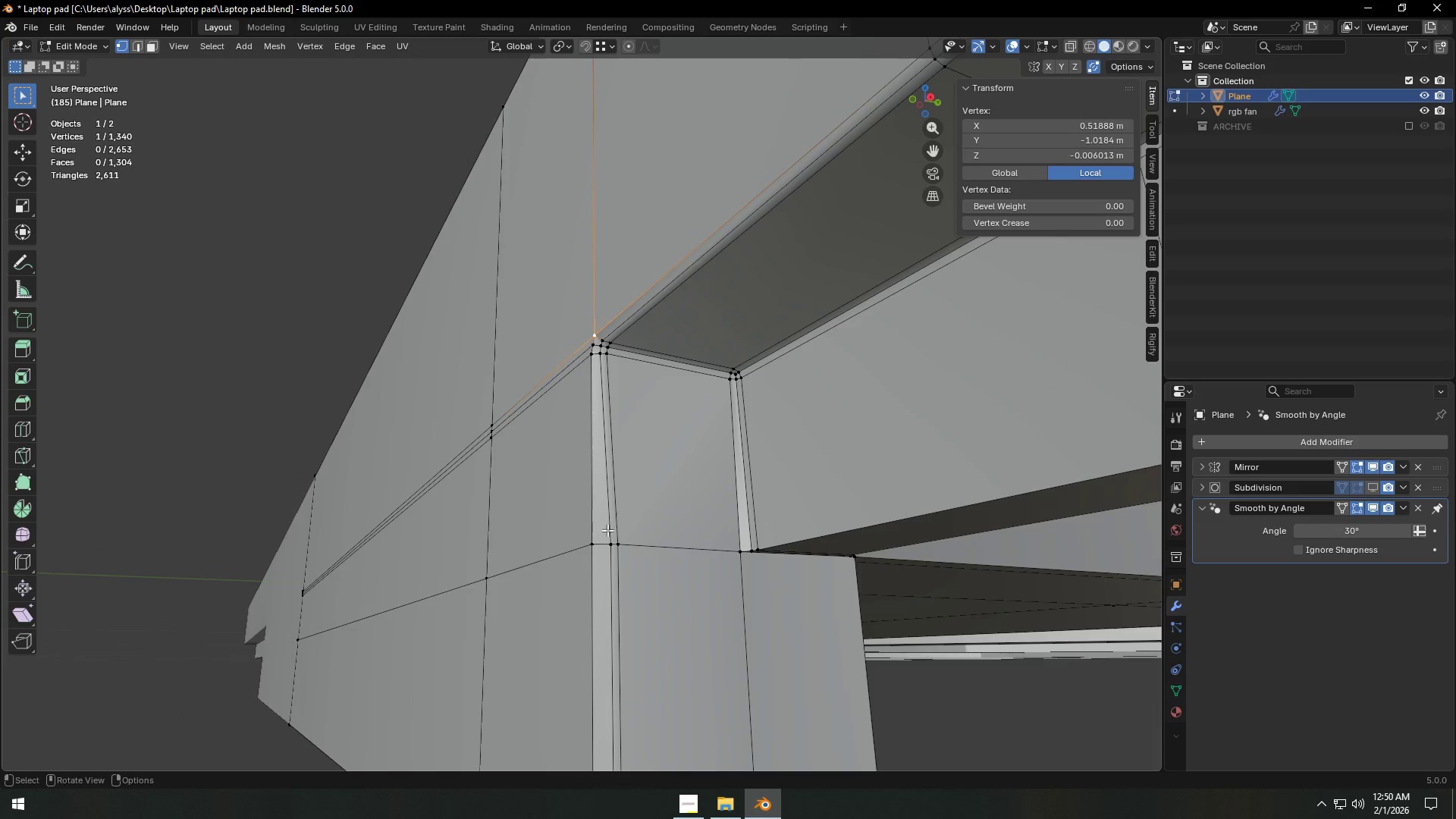 
hold_key(key=ShiftLeft, duration=0.38)
 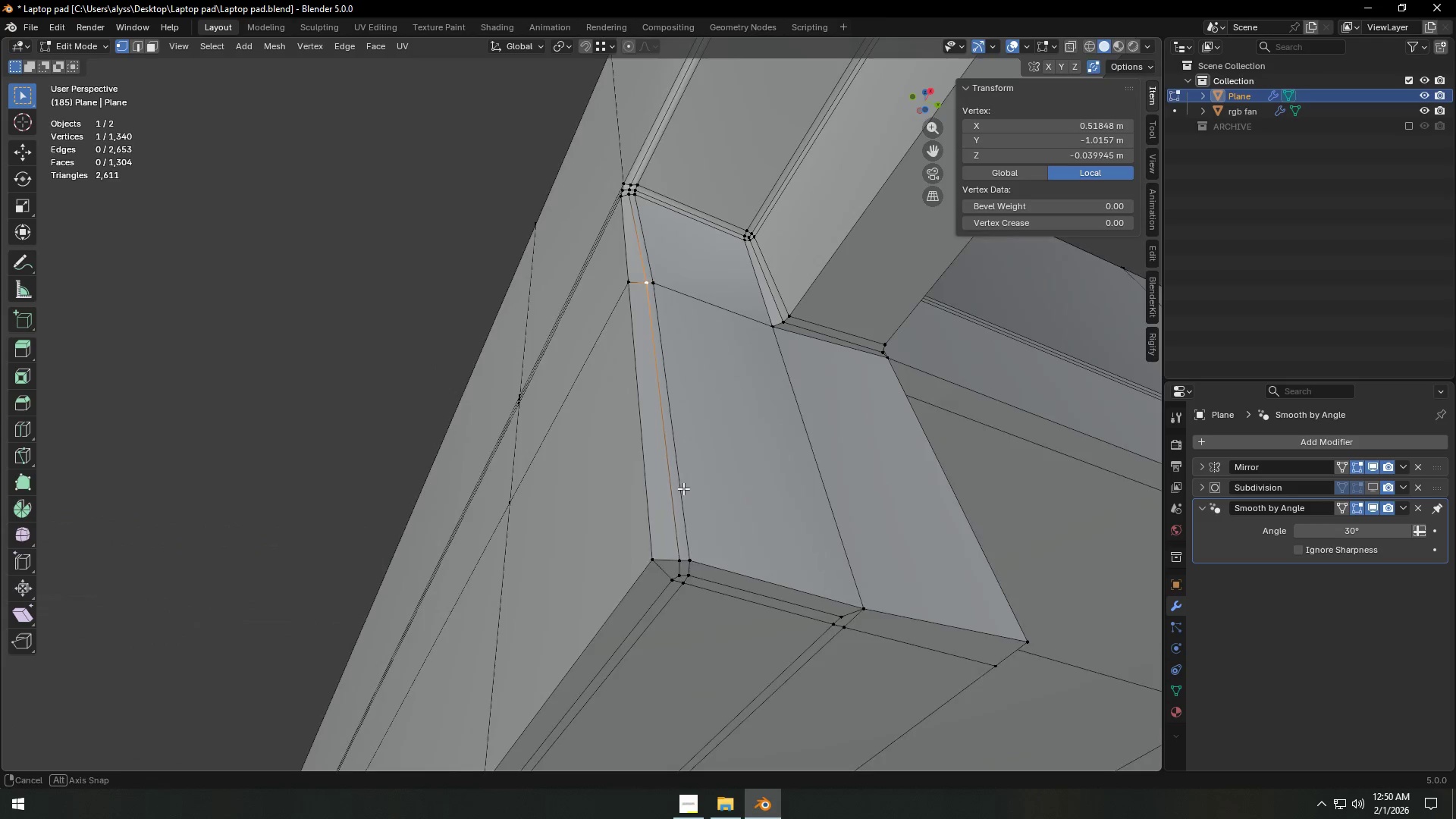 
hold_key(key=ShiftLeft, duration=0.33)
left_click([679, 573])
 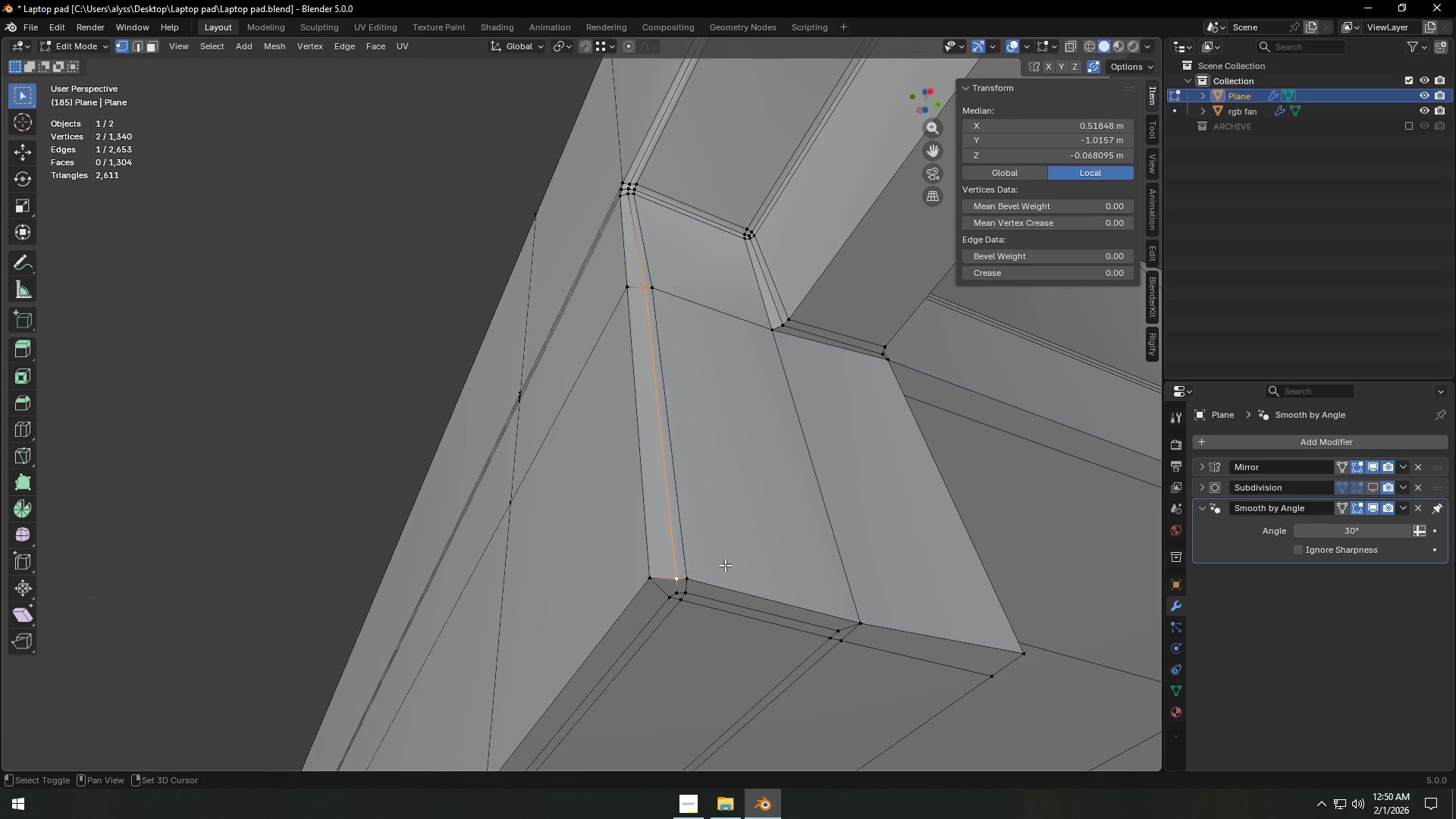 
type(GY)
 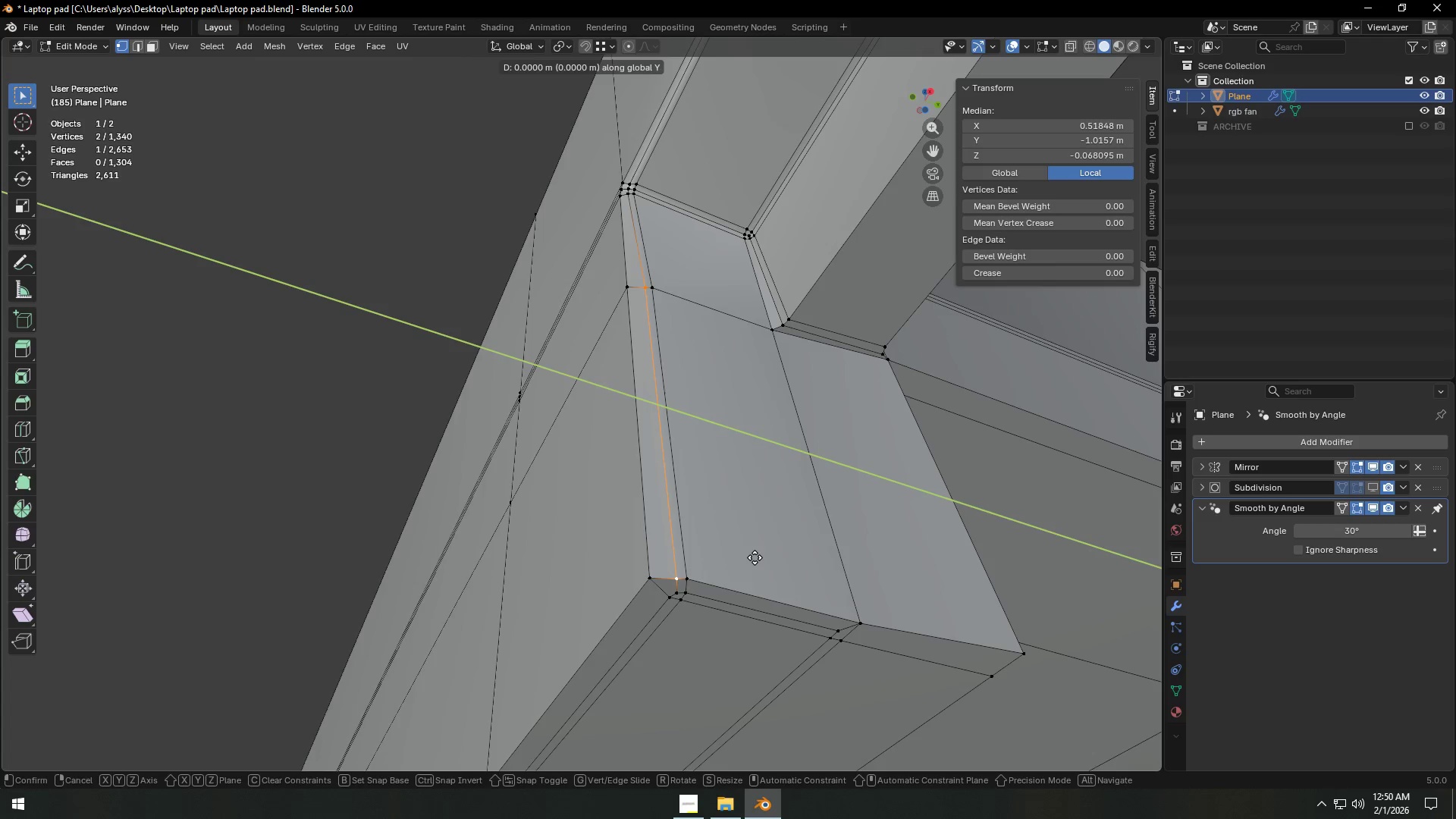 
hold_key(key=ShiftLeft, duration=1.52)
 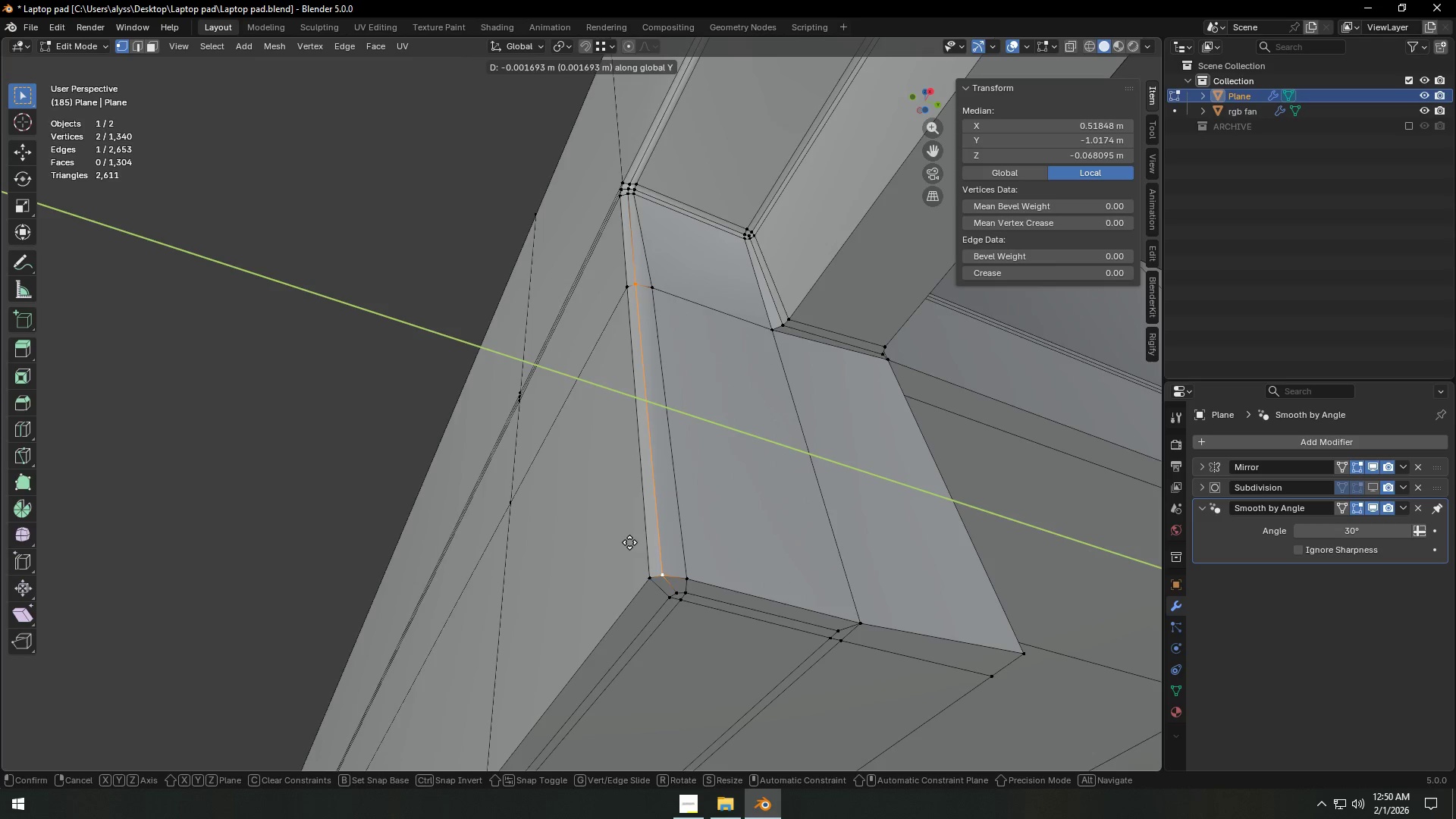 
hold_key(key=ShiftLeft, duration=1.5)
 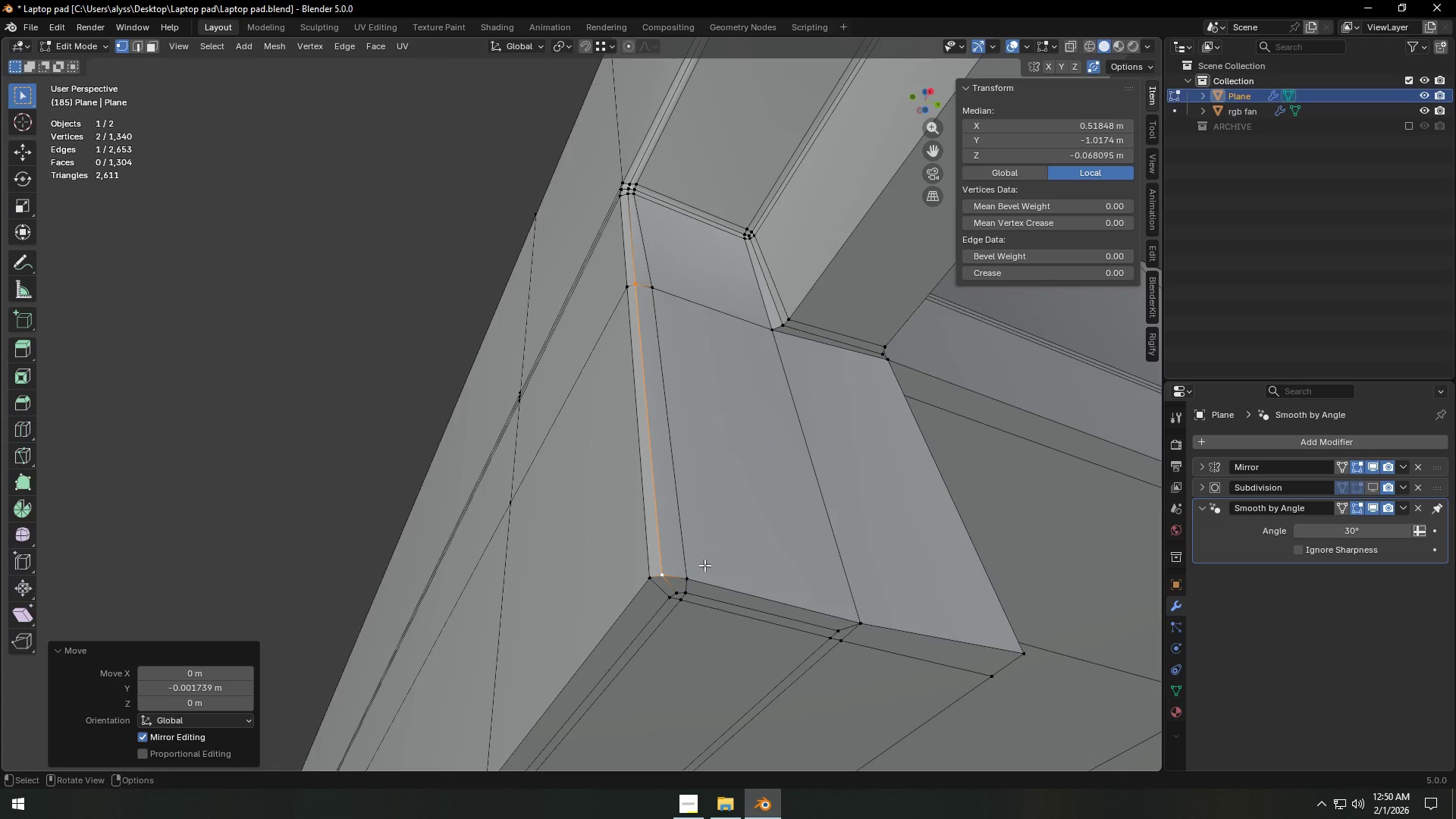 
hold_key(key=ShiftLeft, duration=0.31)
left_click([626, 543])
 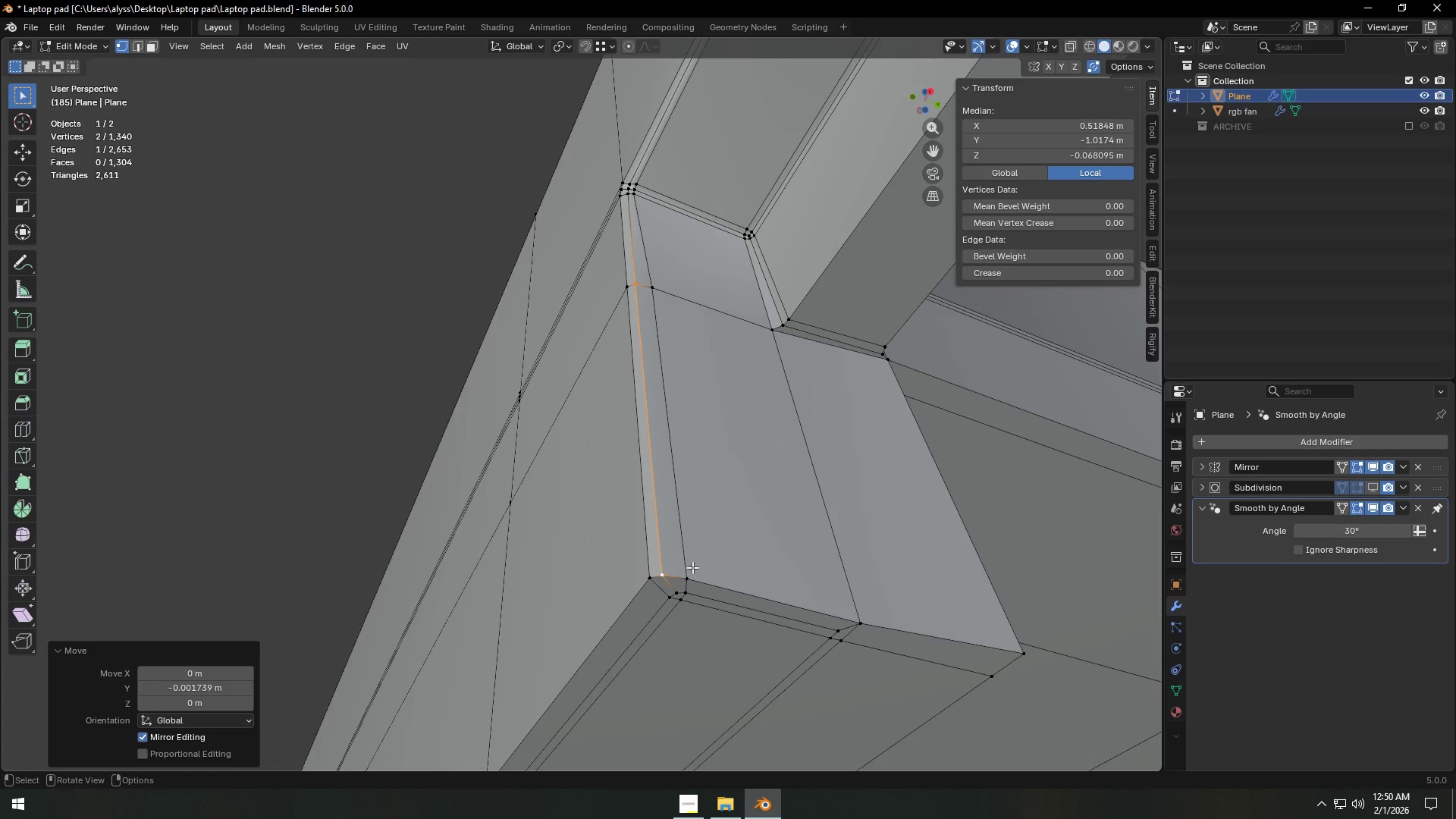 
left_click([686, 570])
 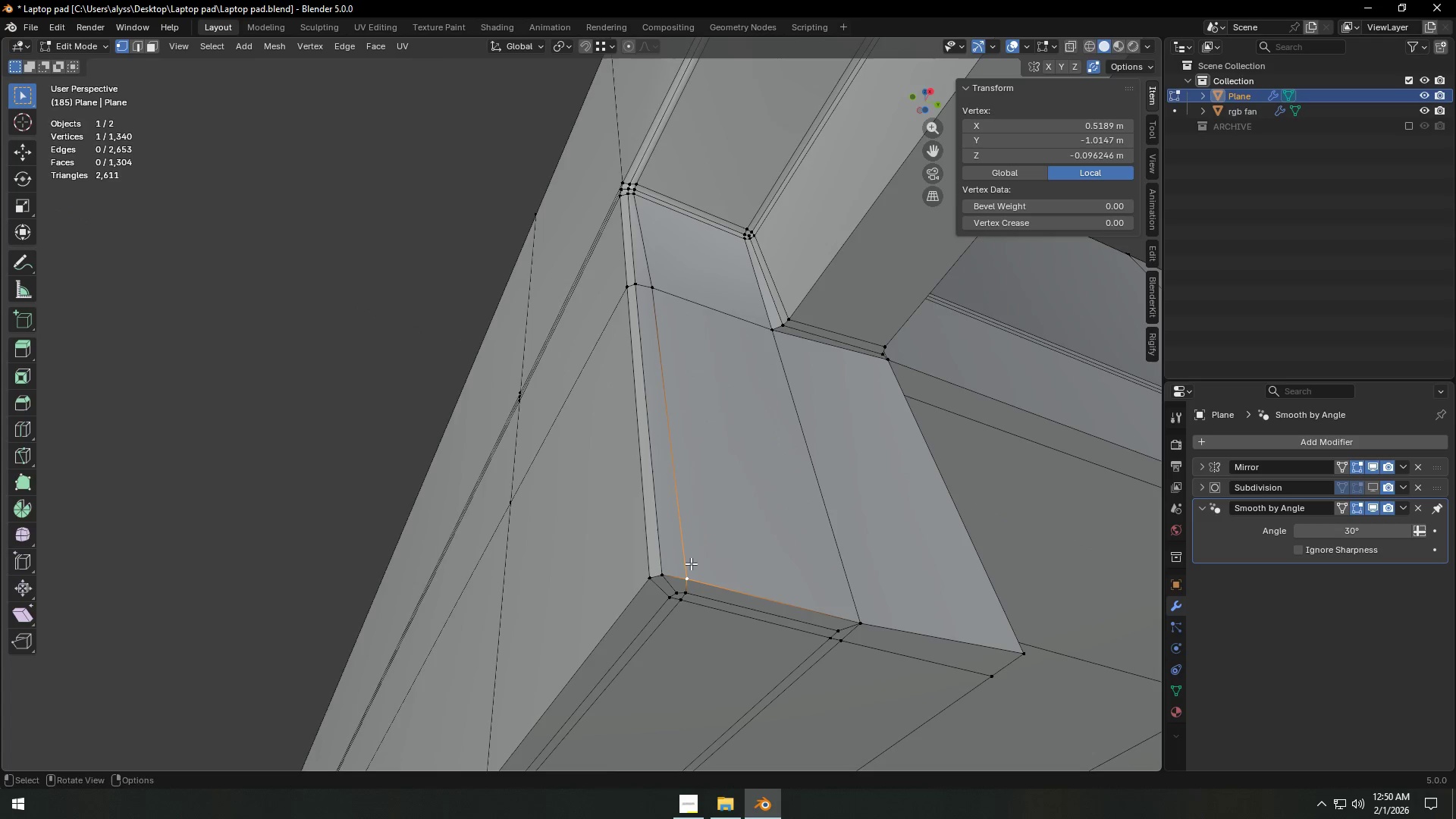 
hold_key(key=ShiftLeft, duration=0.61)
left_click([654, 300])
 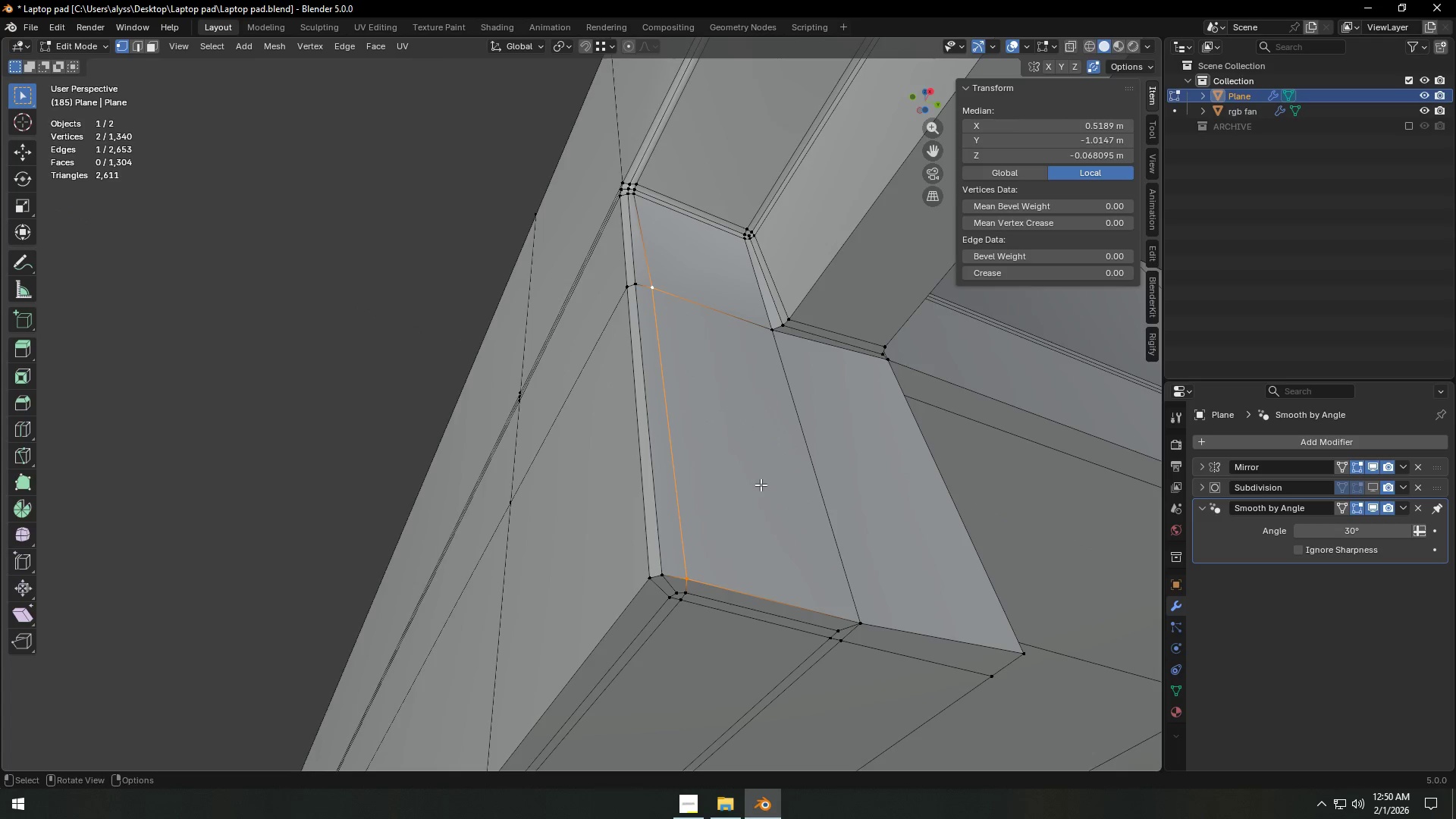 
type(GY)
 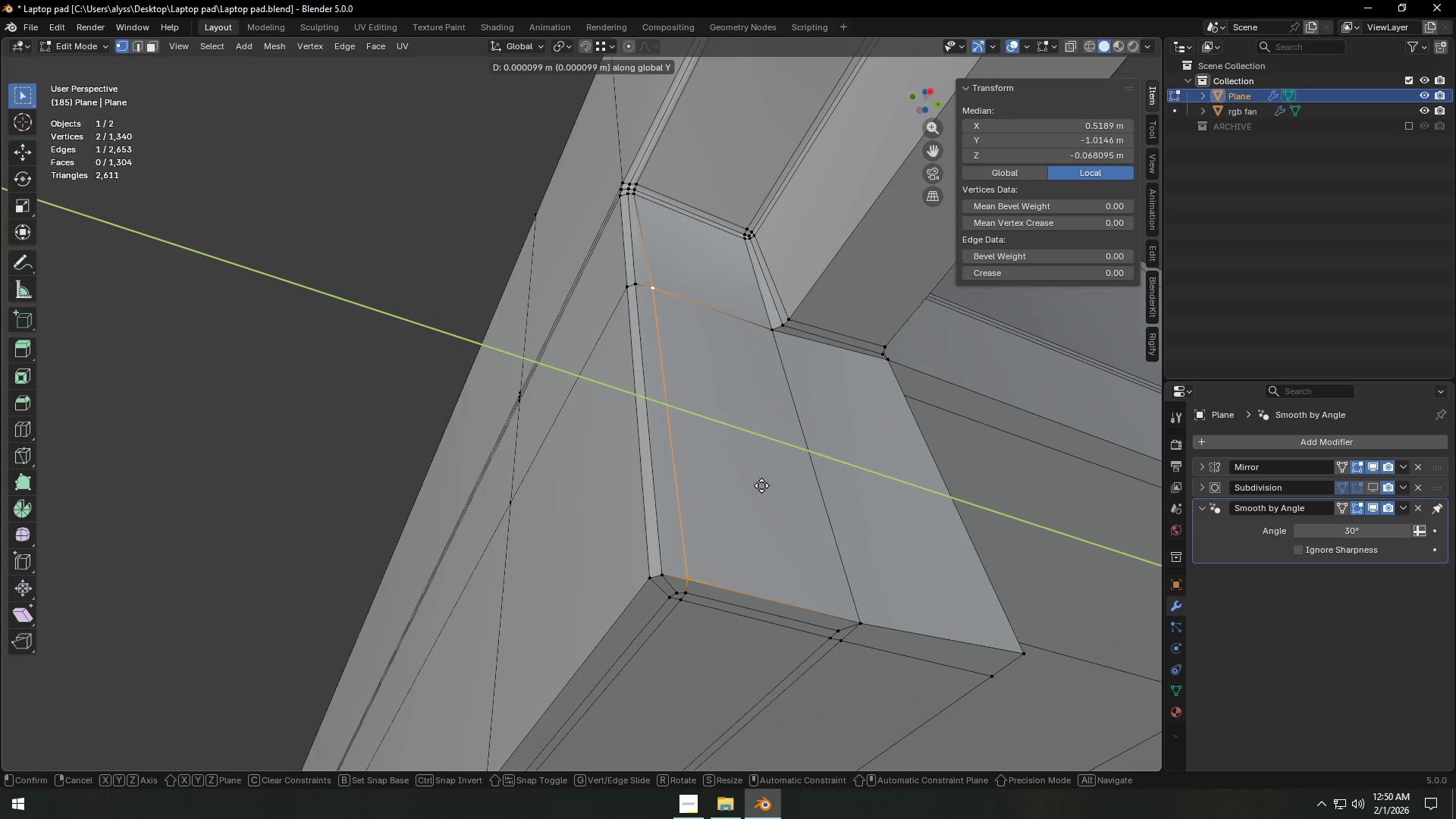 
hold_key(key=ShiftLeft, duration=1.52)
 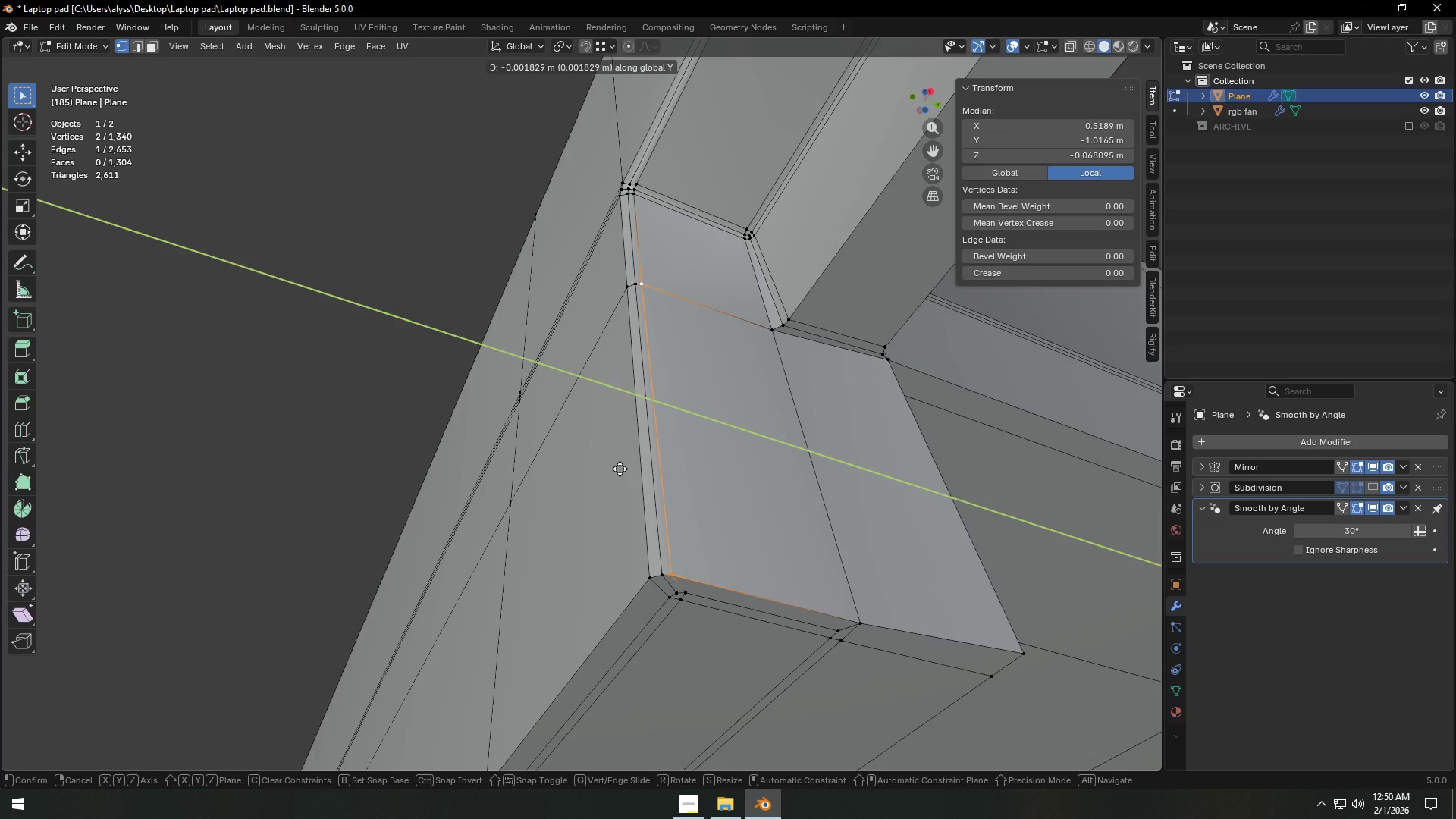 
hold_key(key=ShiftLeft, duration=1.31)
left_click([620, 469])
 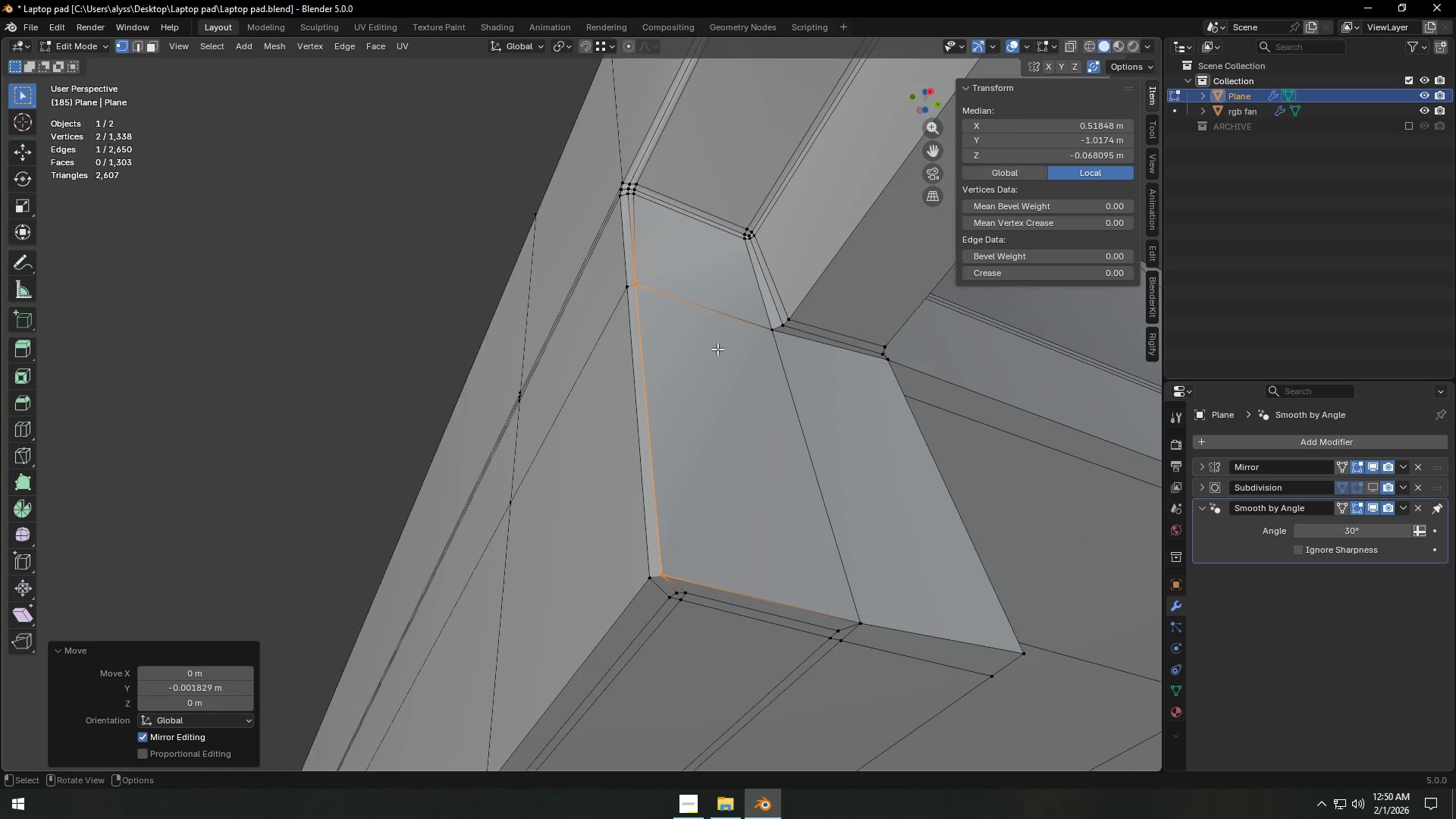 
key(Control+Z)
 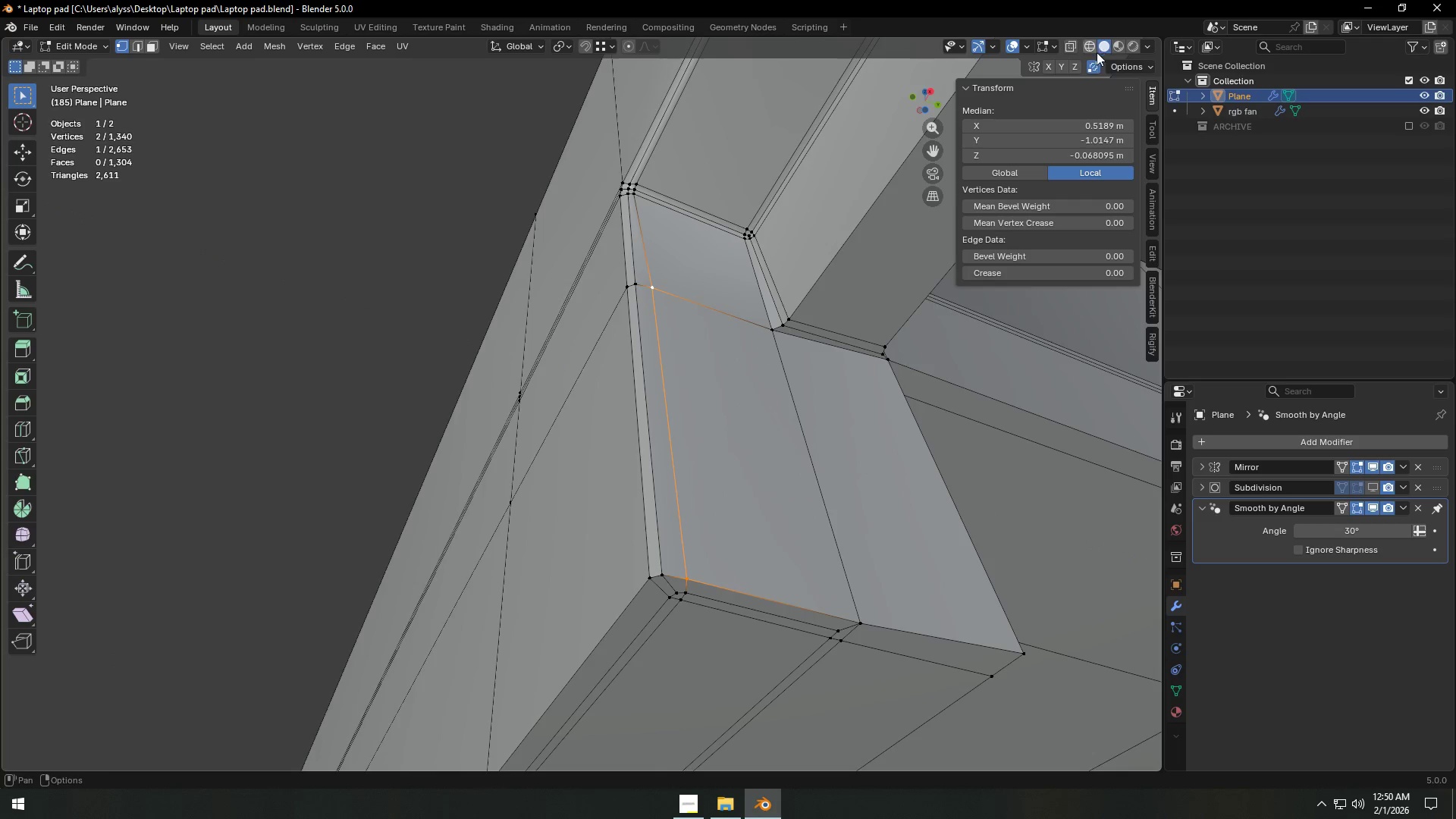 
left_click([1091, 60])
 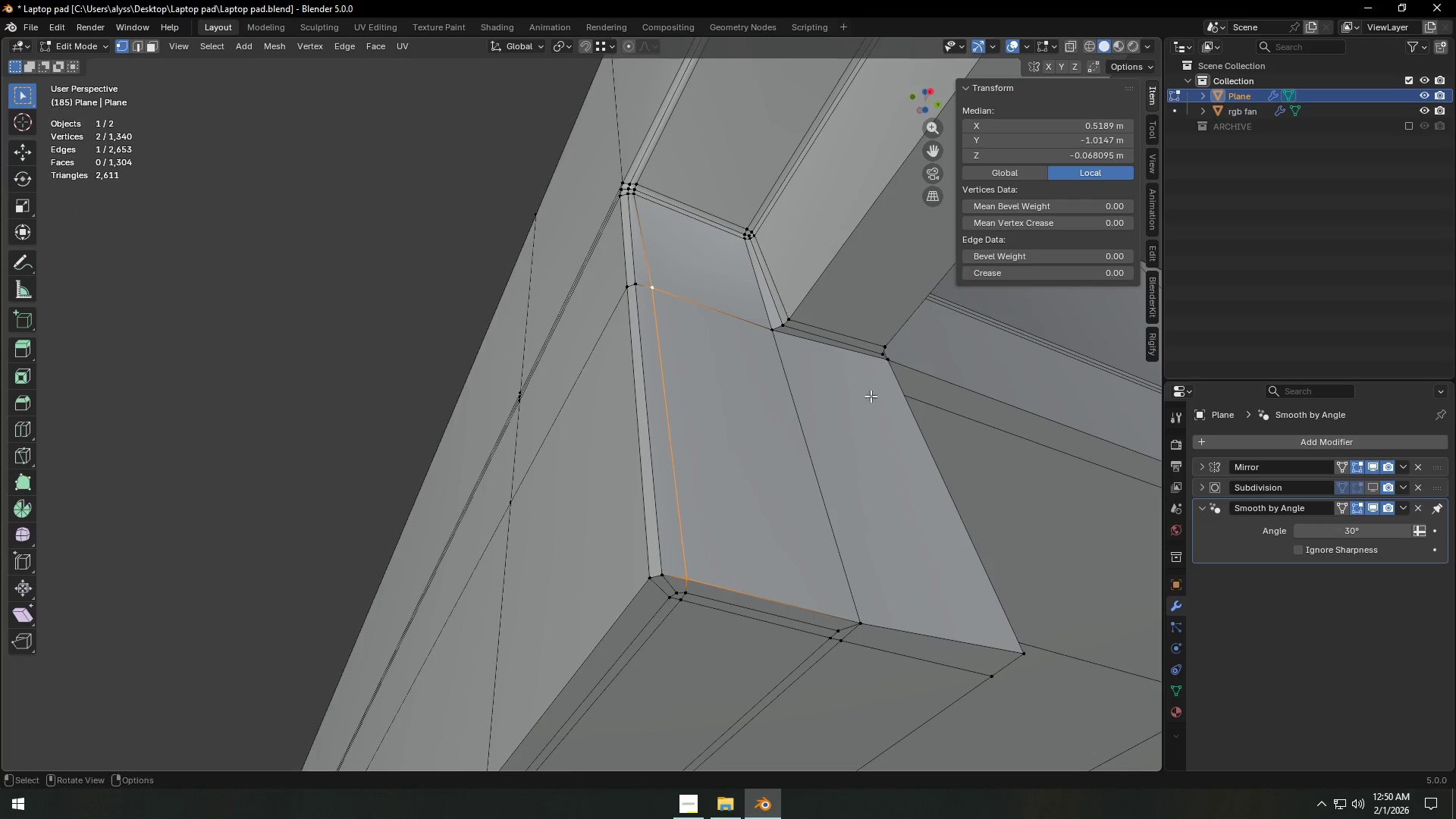 
type(GY)
 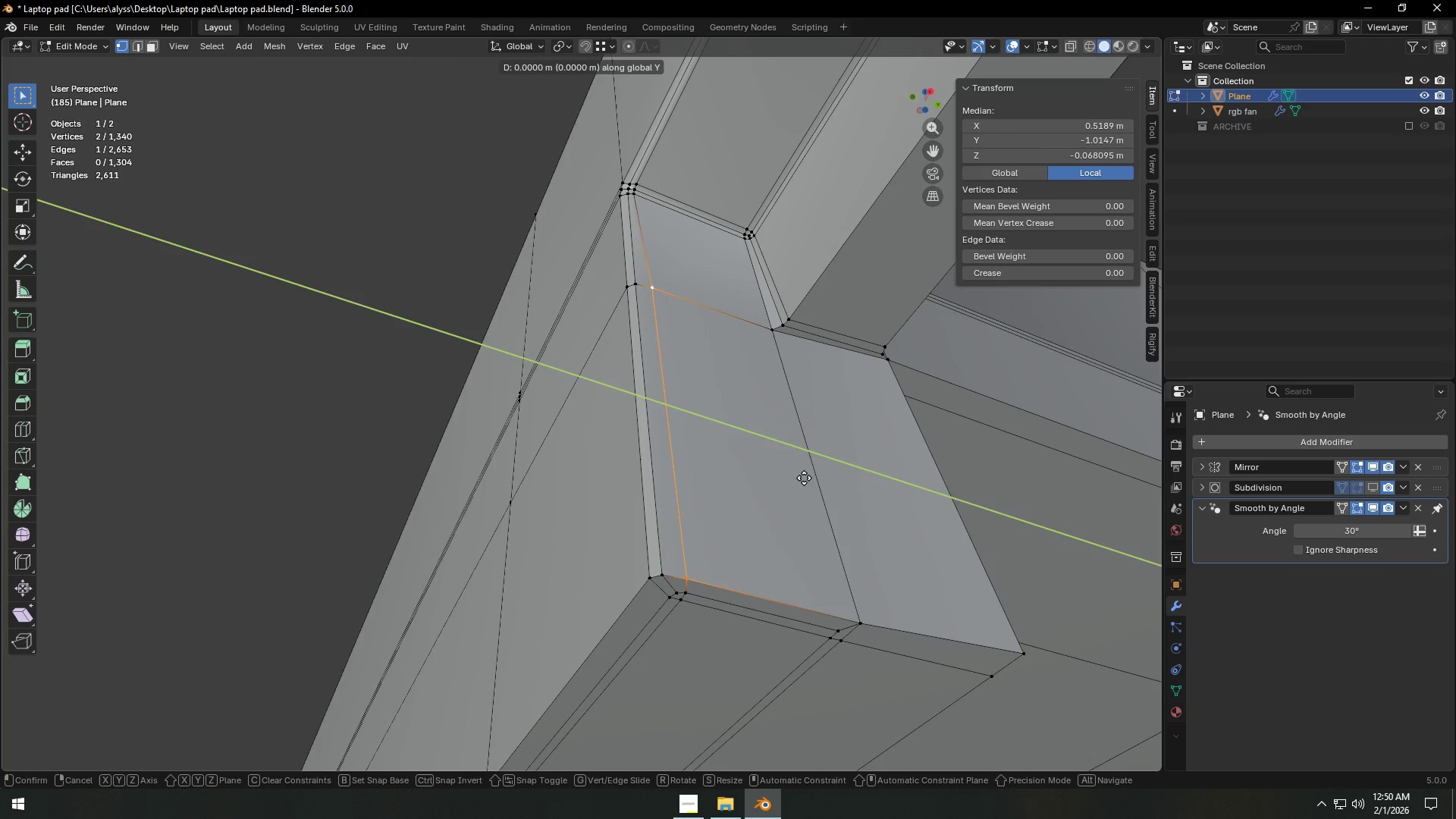 
hold_key(key=ShiftLeft, duration=1.53)
 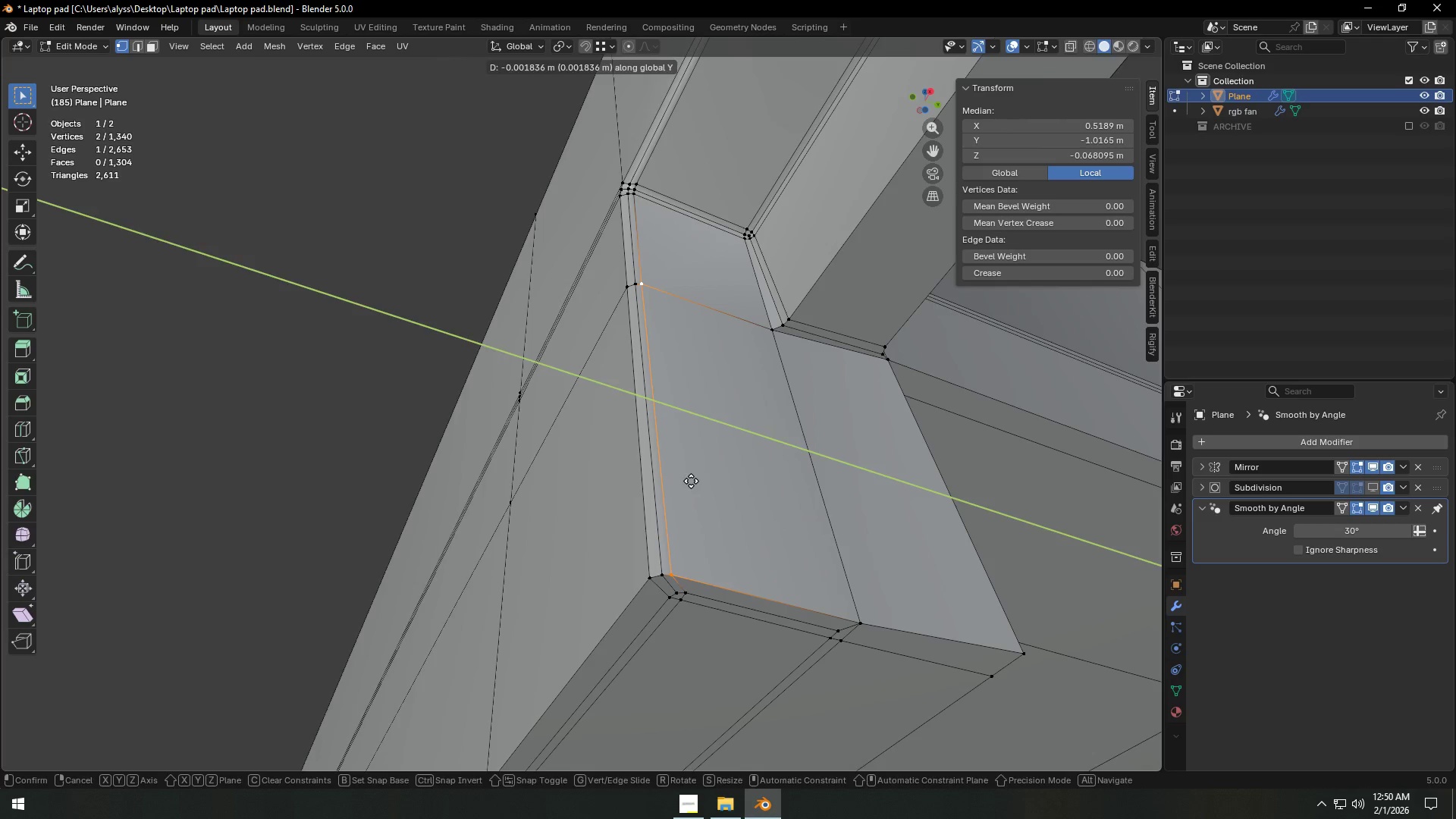 
hold_key(key=ShiftLeft, duration=0.78)
left_click([691, 481])
 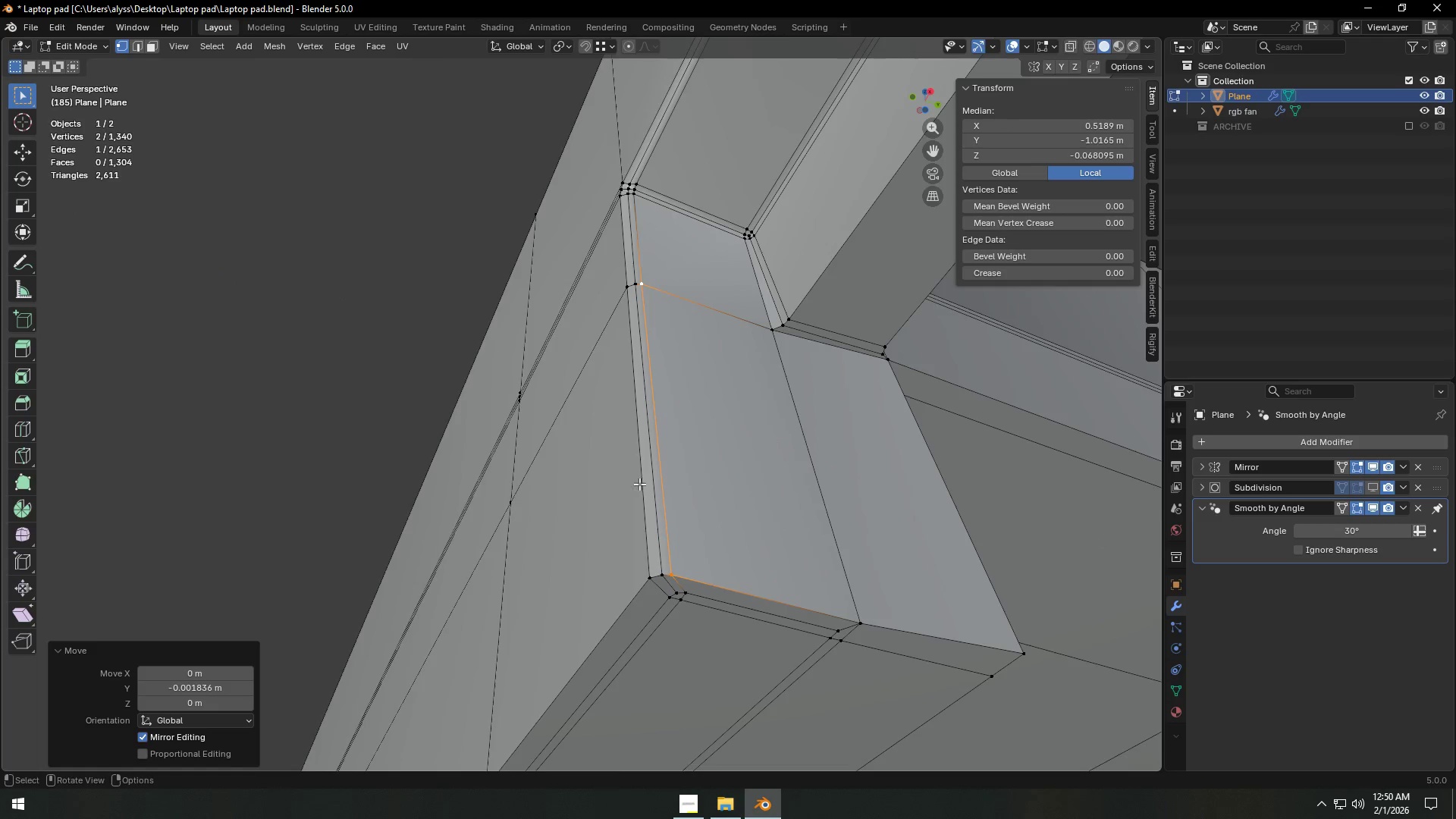 
scroll: coordinate [634, 484], scroll_direction: down, amount: 4.0
 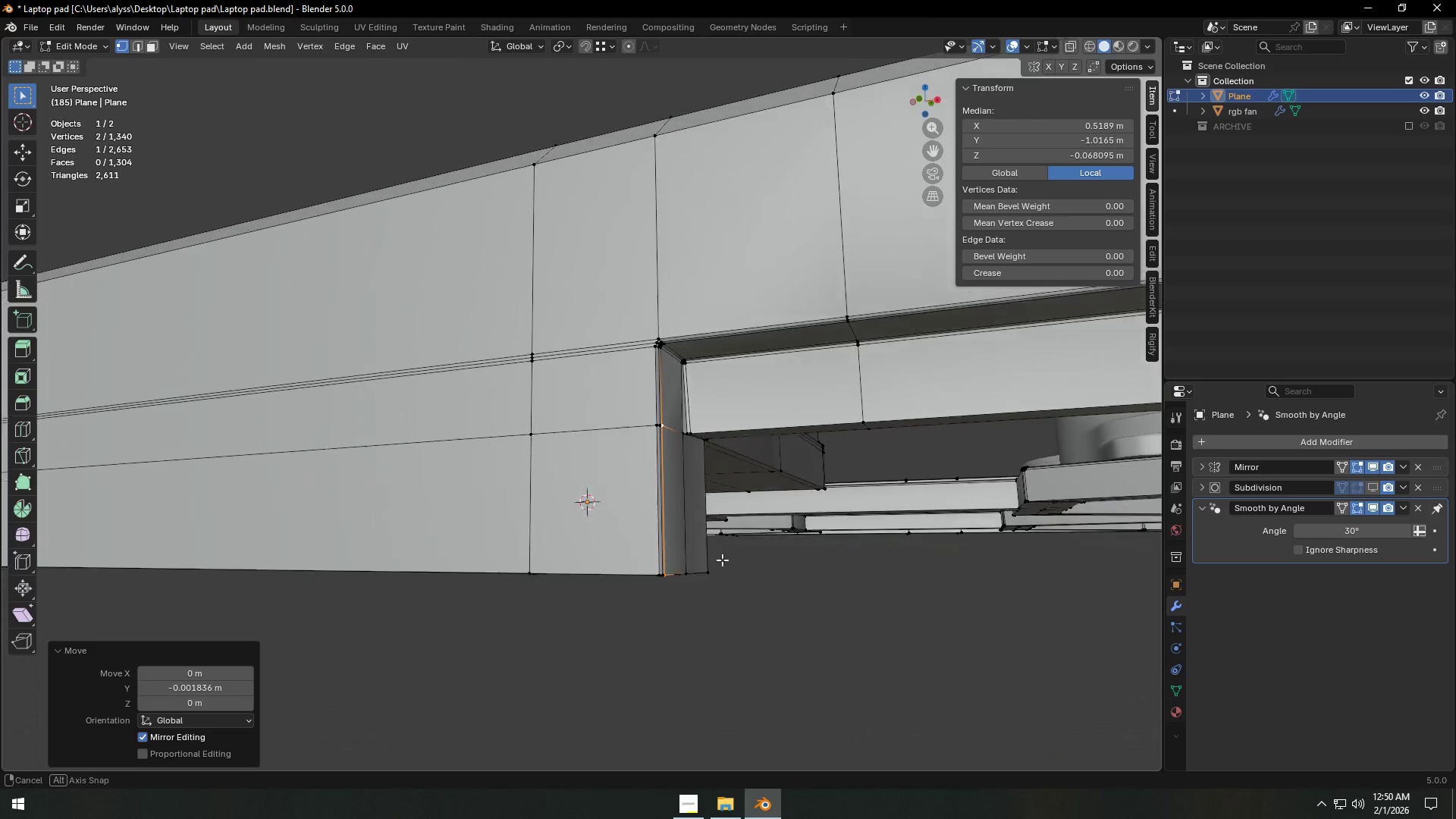 
key(Tab)
 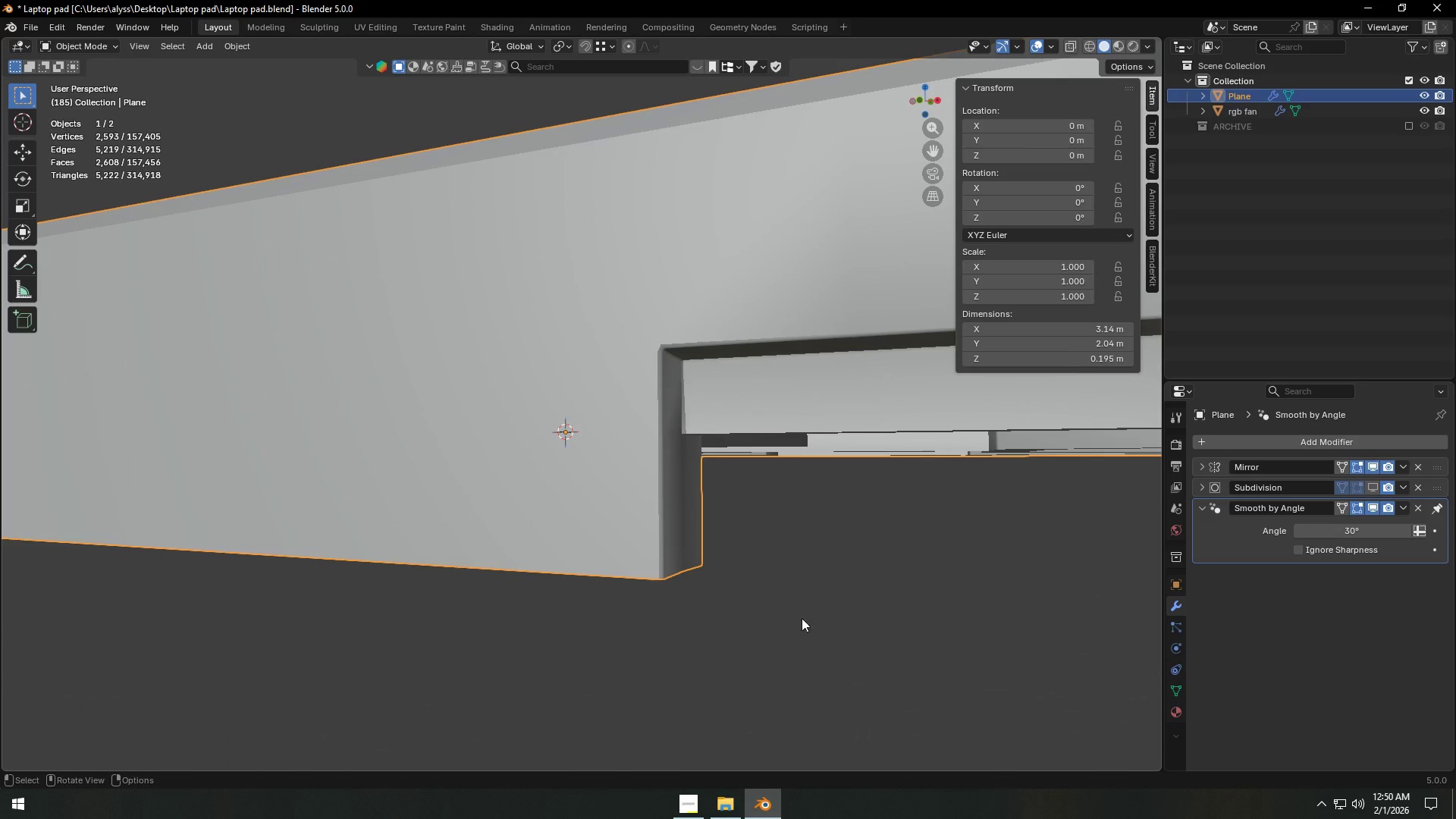 
scroll: coordinate [810, 633], scroll_direction: down, amount: 3.0
 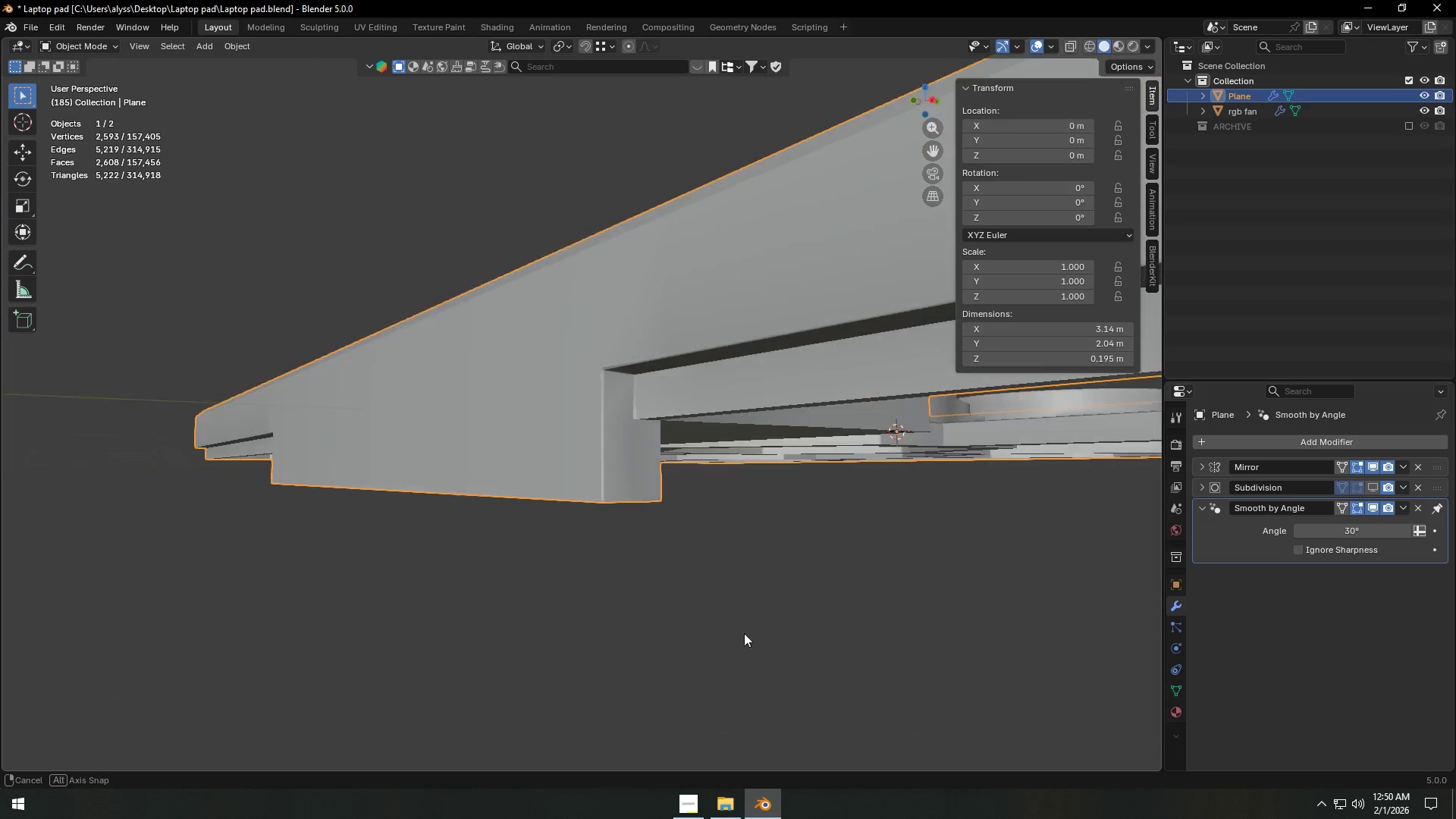 
left_click([742, 633])
 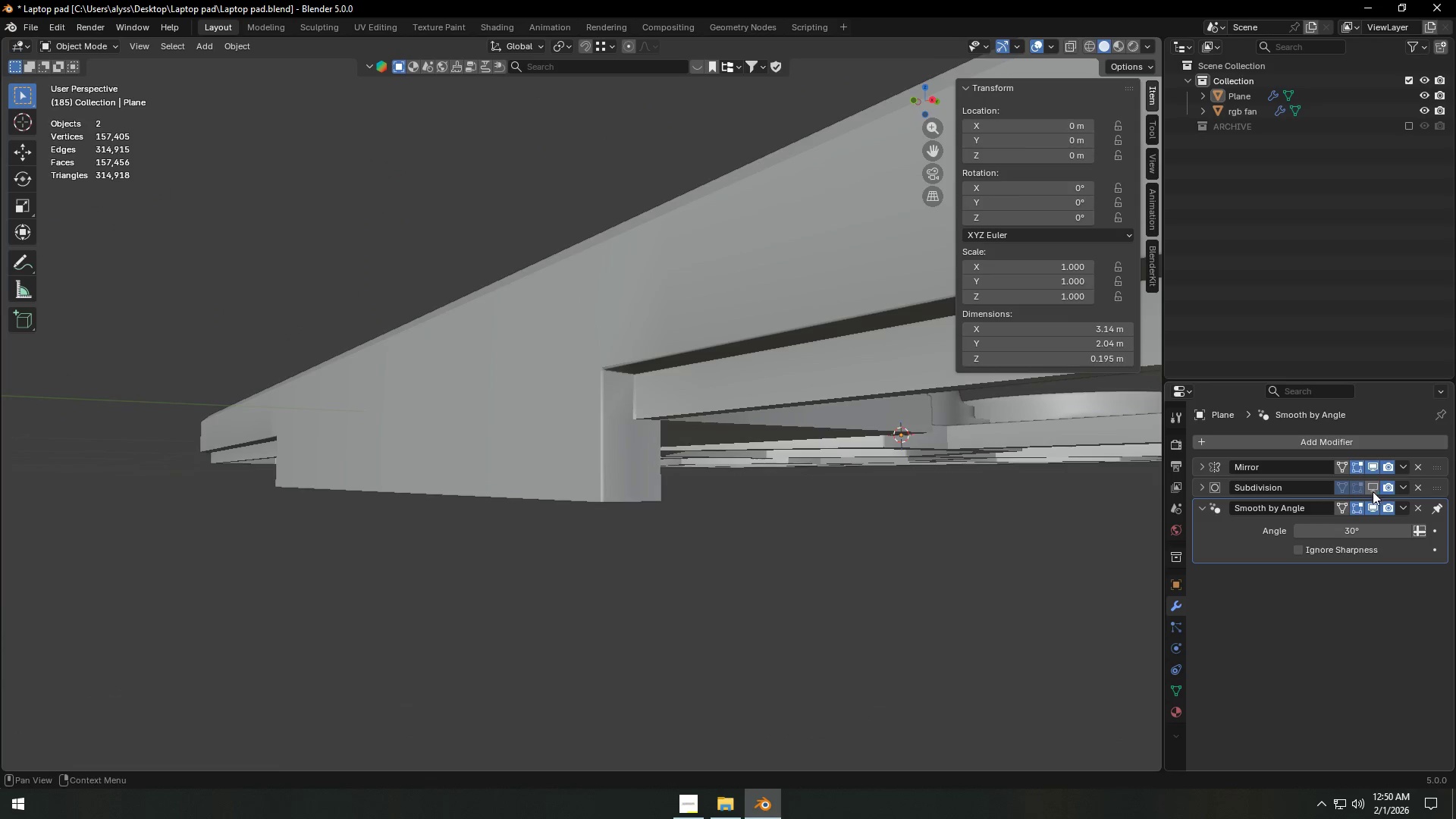 
double_click([746, 617])
 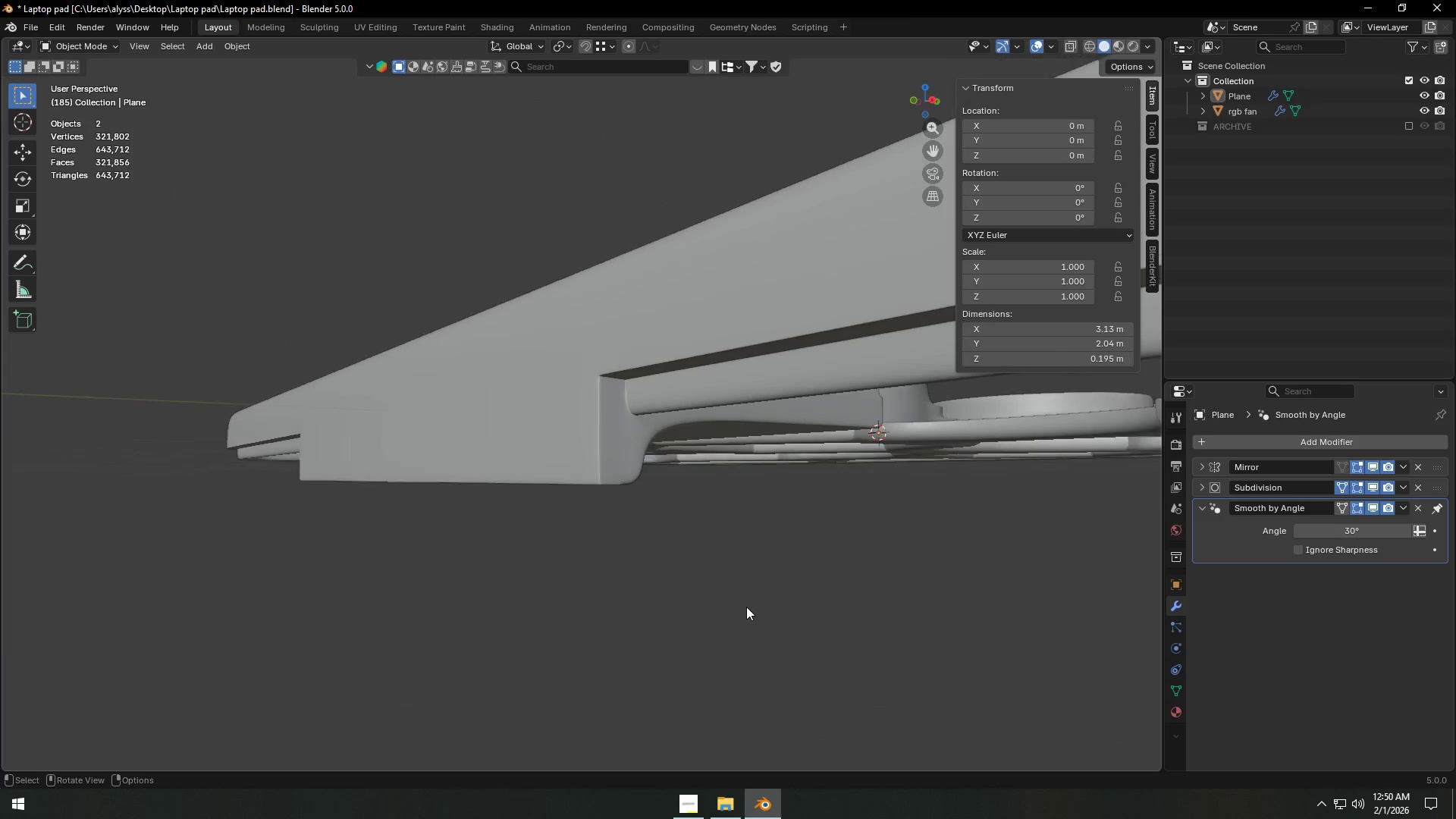 
scroll: coordinate [777, 552], scroll_direction: down, amount: 12.0
 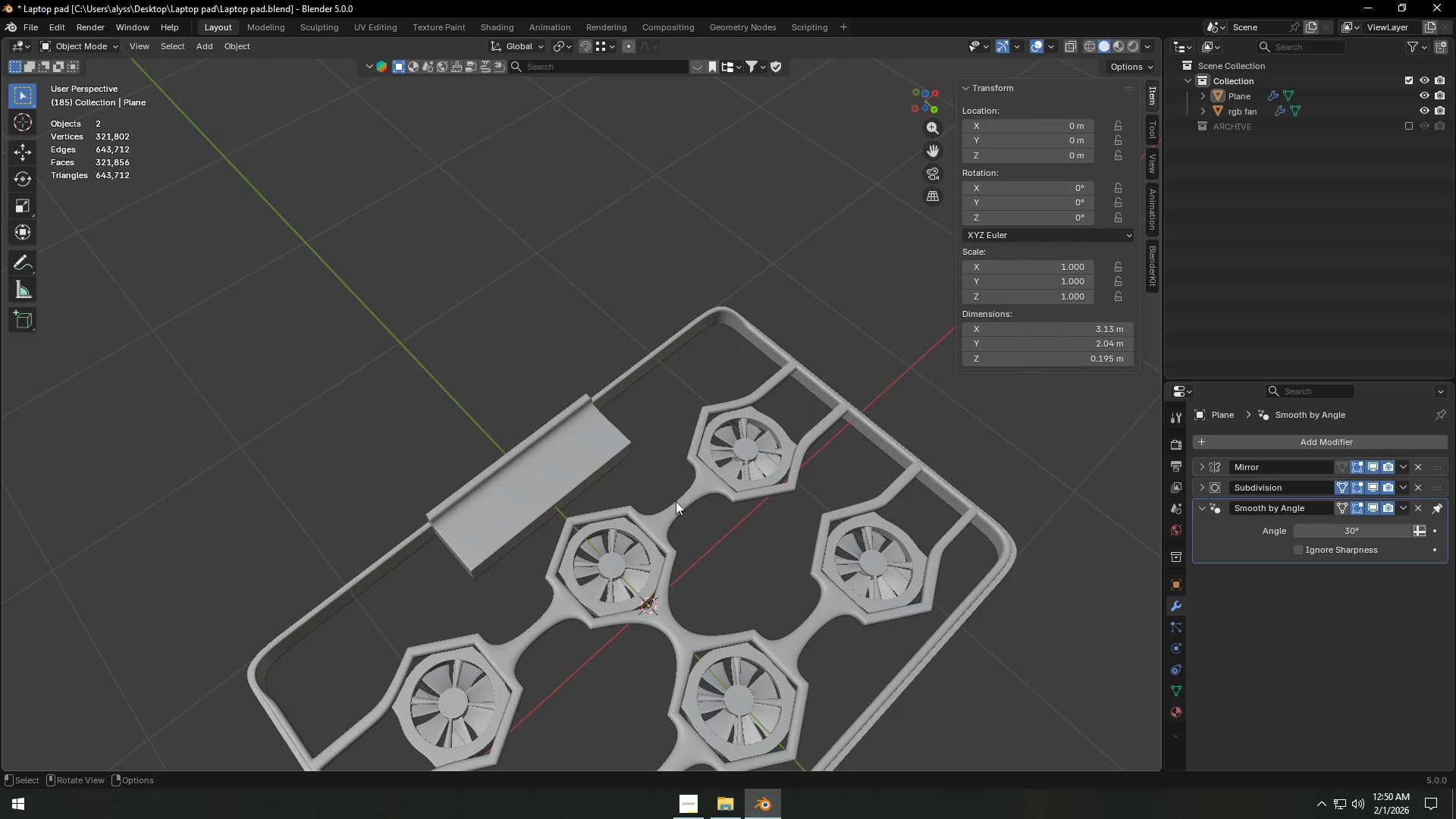 
key(Tab)
 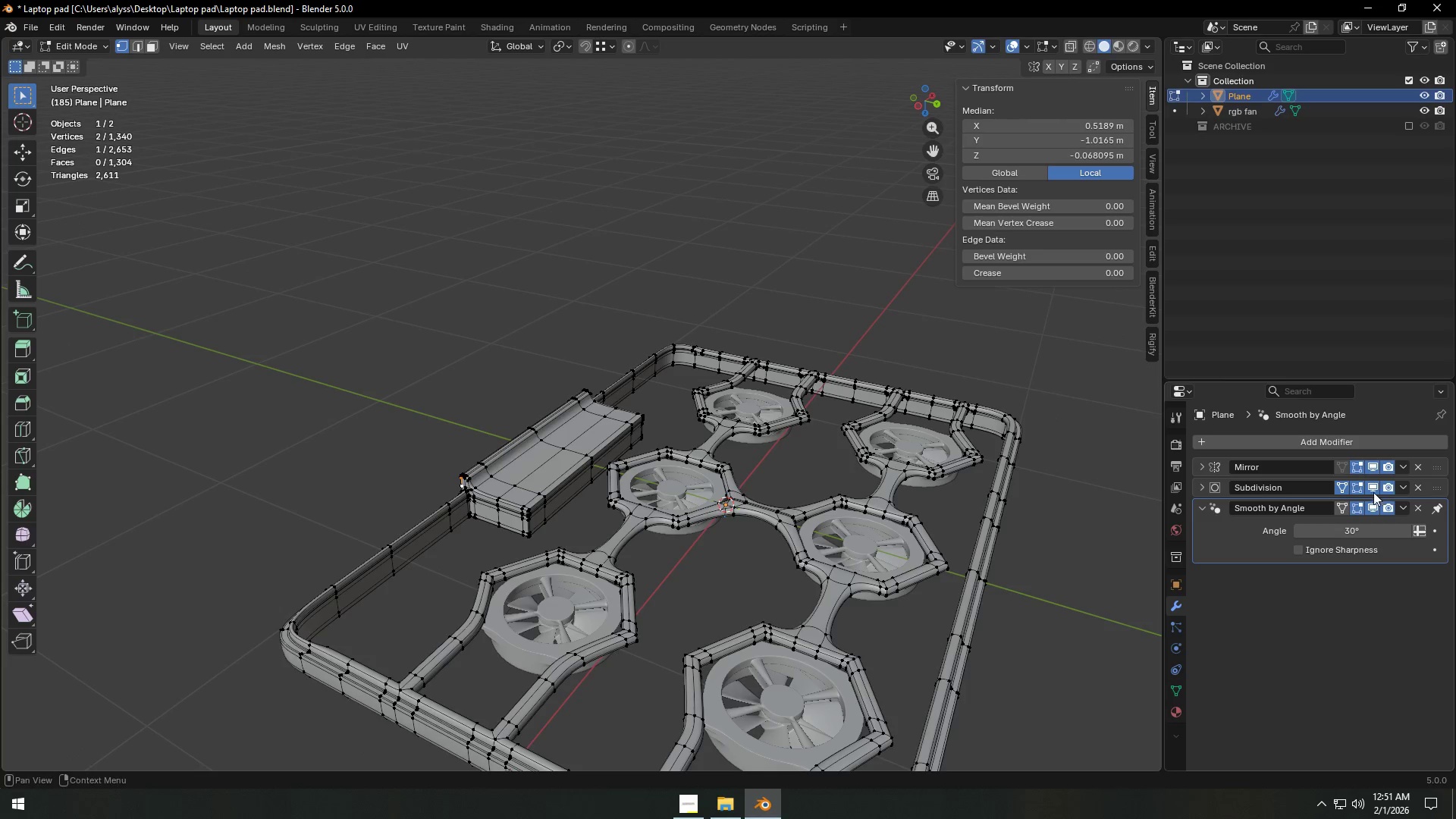 
key(Tab)
 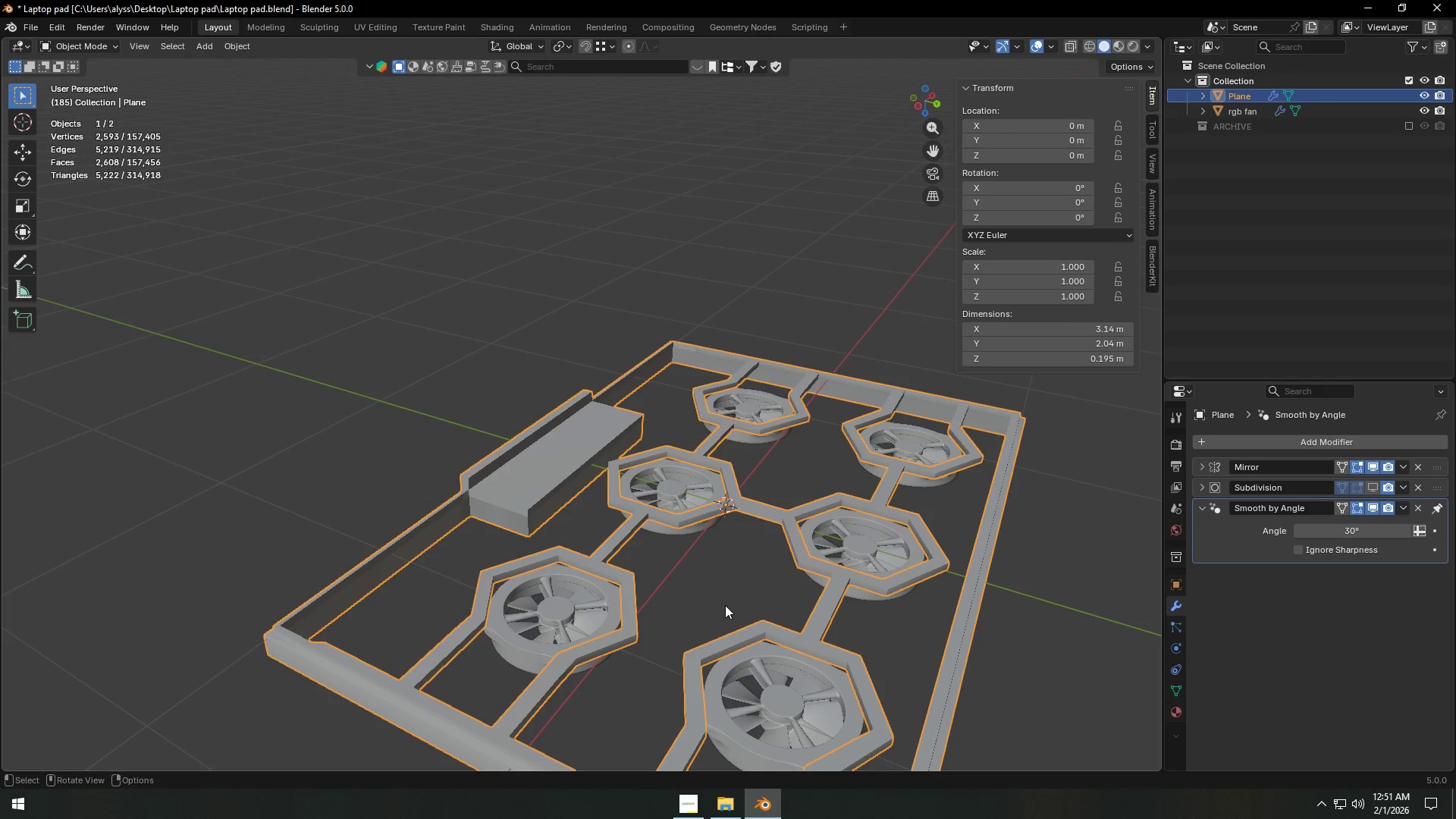 
key(Tab)
 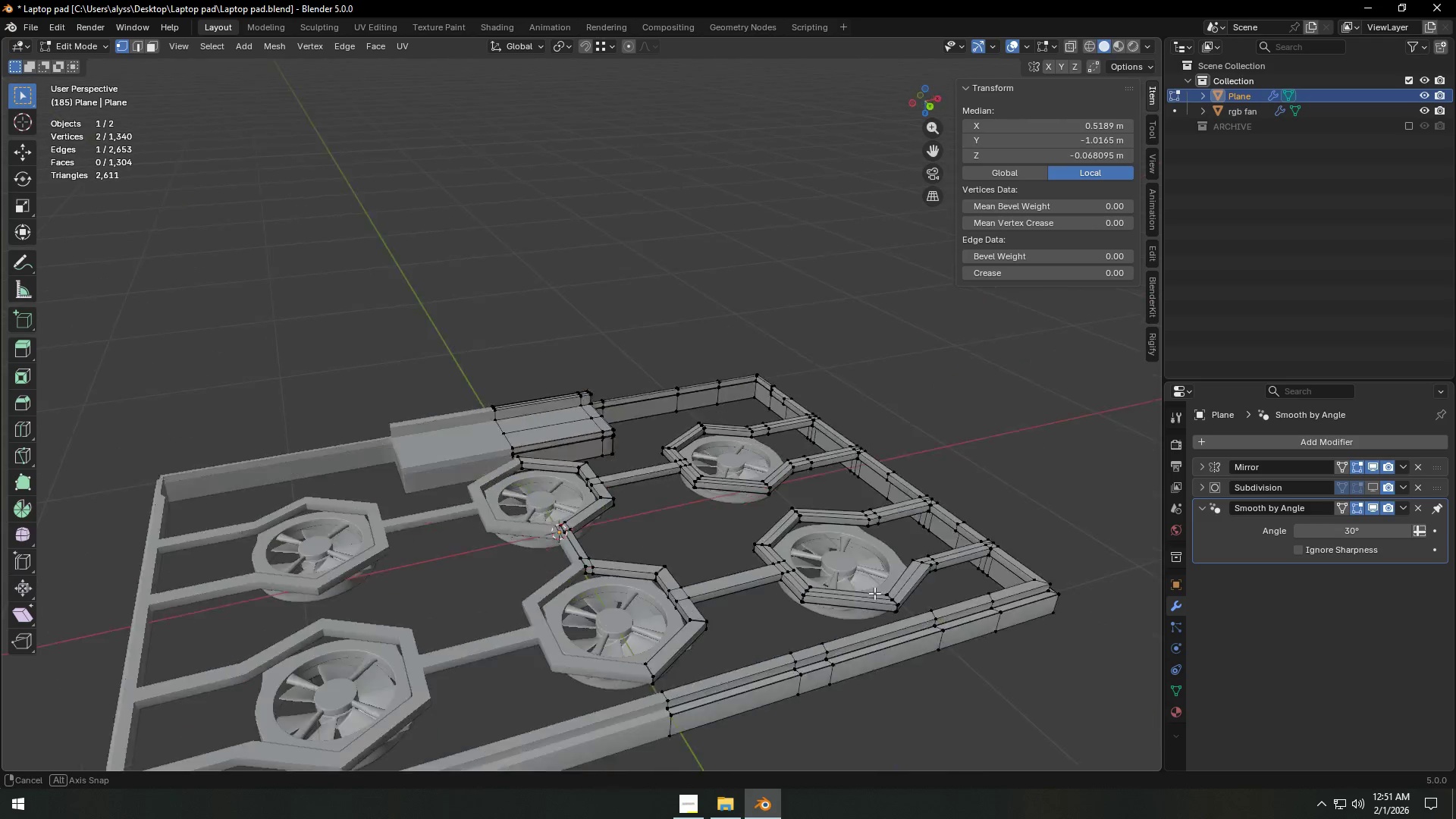 
key(2)
 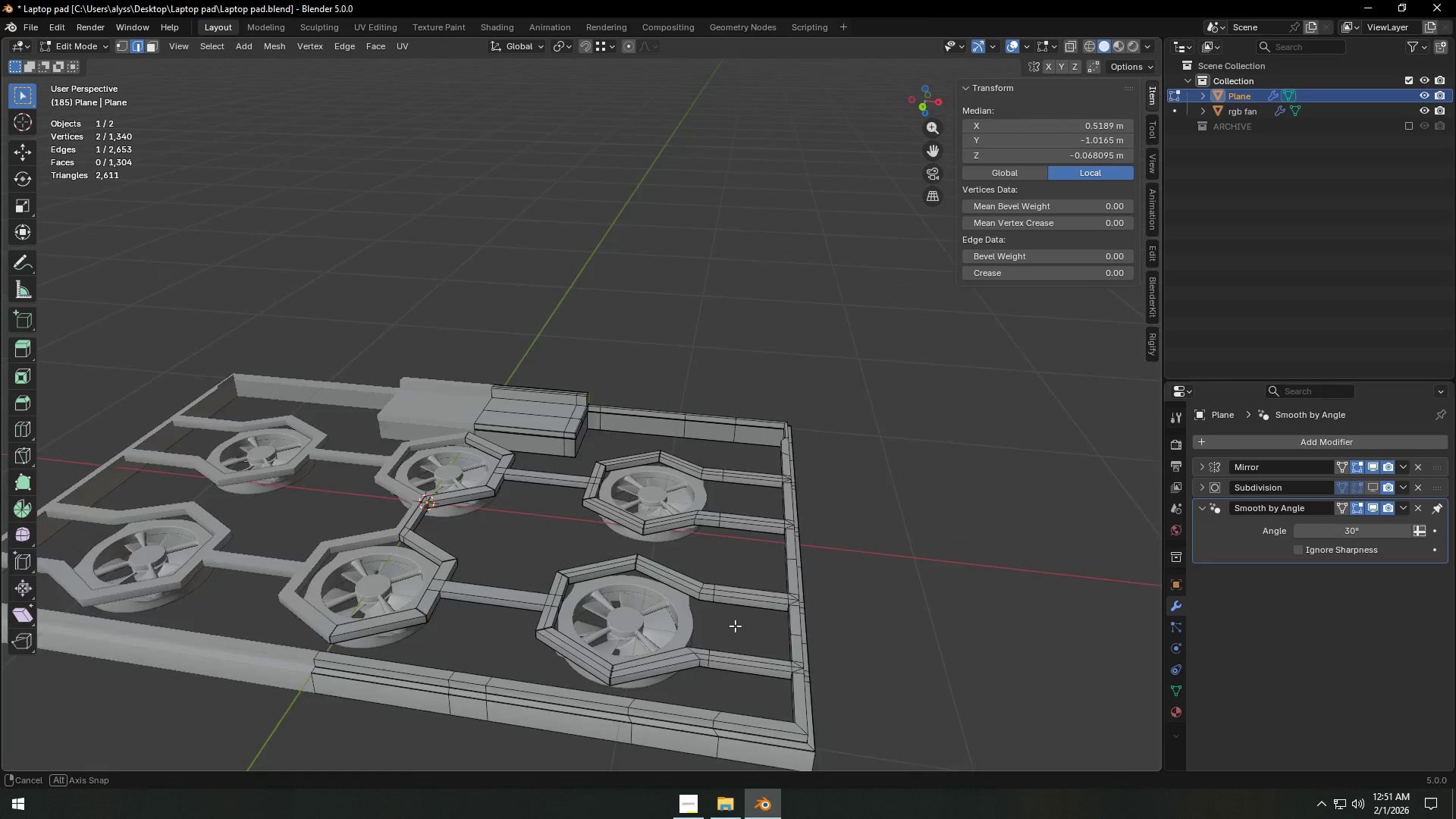 
key(Shift+ShiftLeft)
 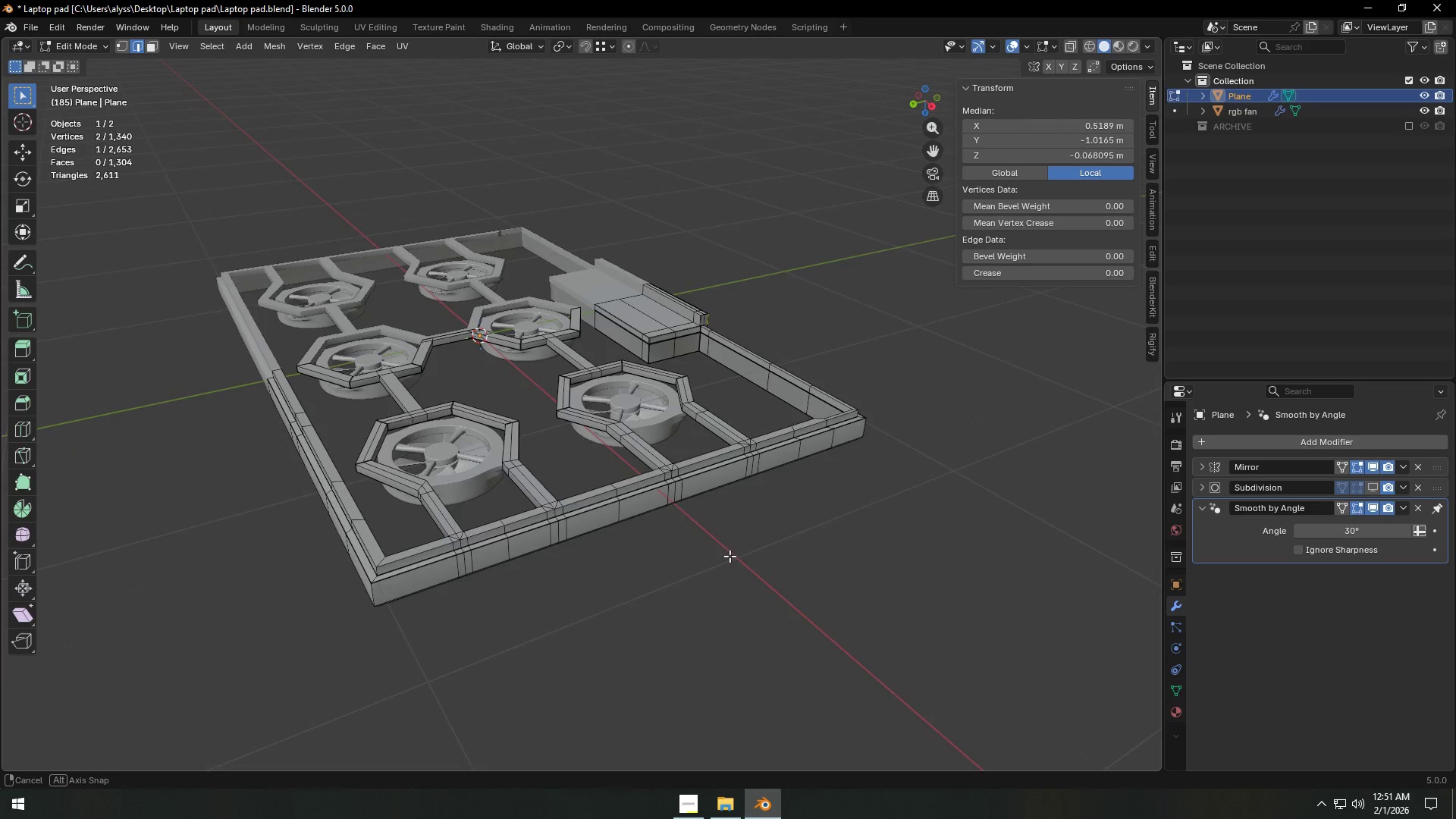 
hold_key(key=ShiftLeft, duration=0.44)
 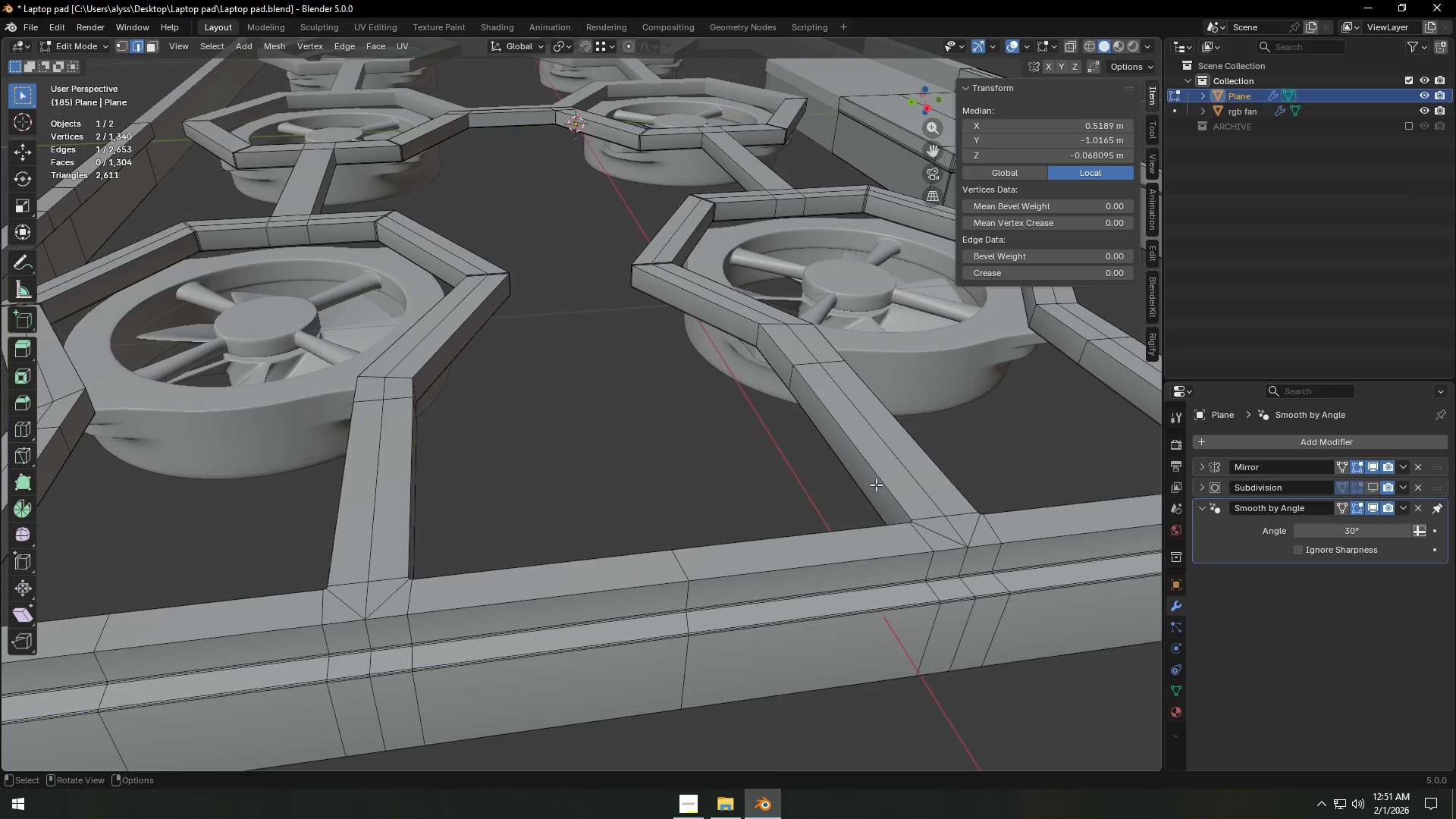 
scroll: coordinate [634, 583], scroll_direction: up, amount: 4.0
 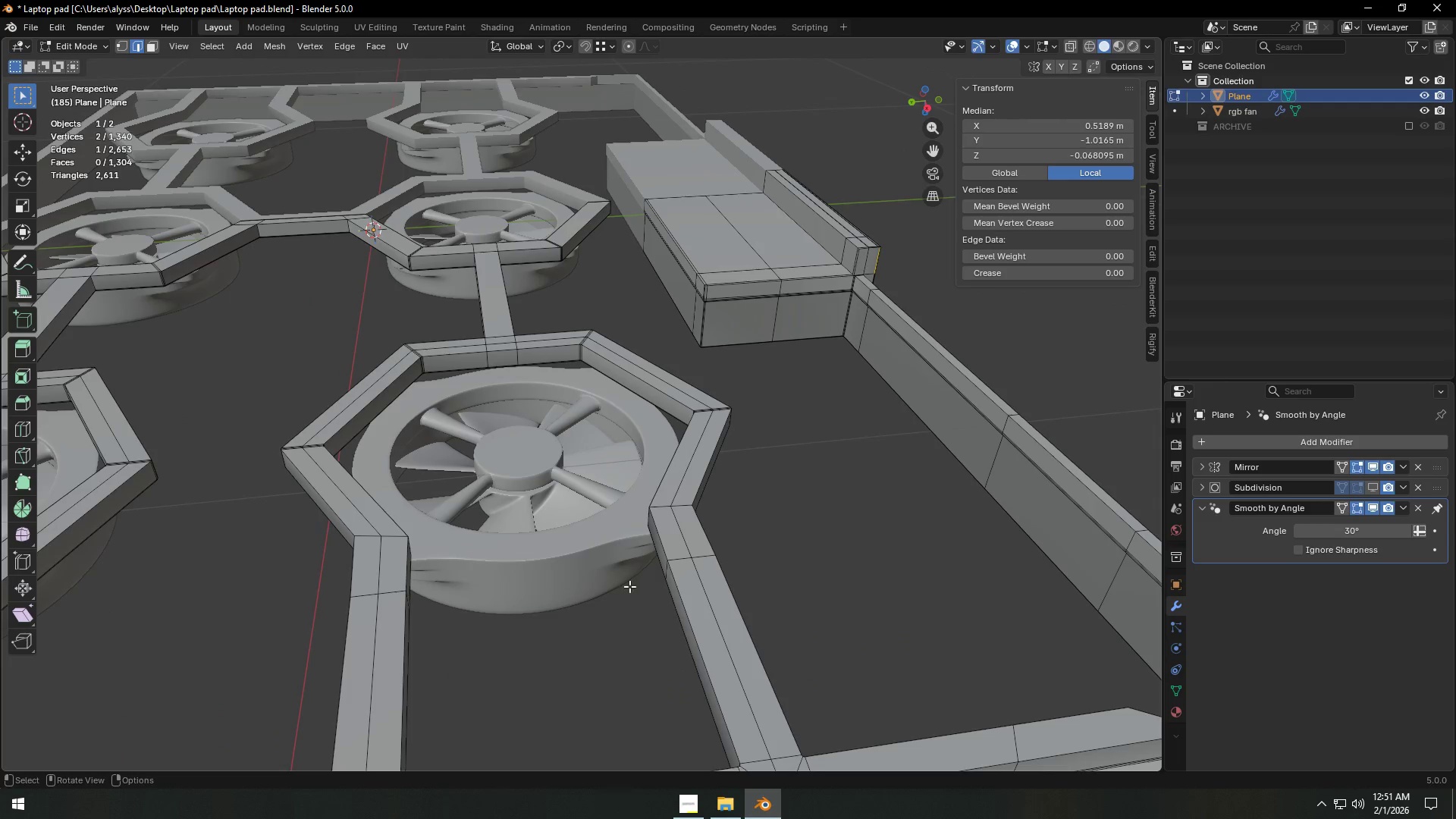 
hold_key(key=AltLeft, duration=0.7)
left_click([886, 477])
 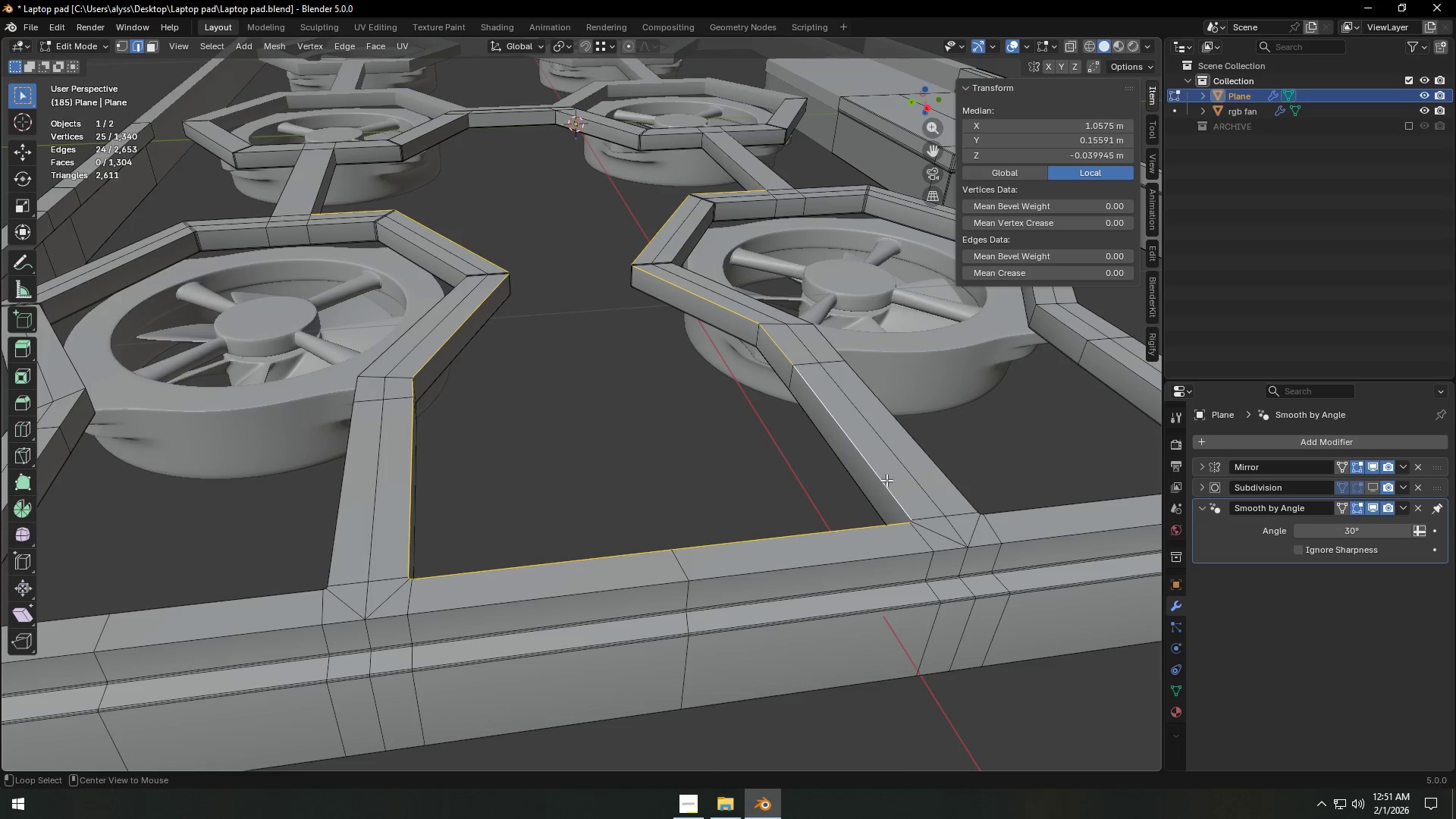 
hold_key(key=AltLeft, duration=3.3)
 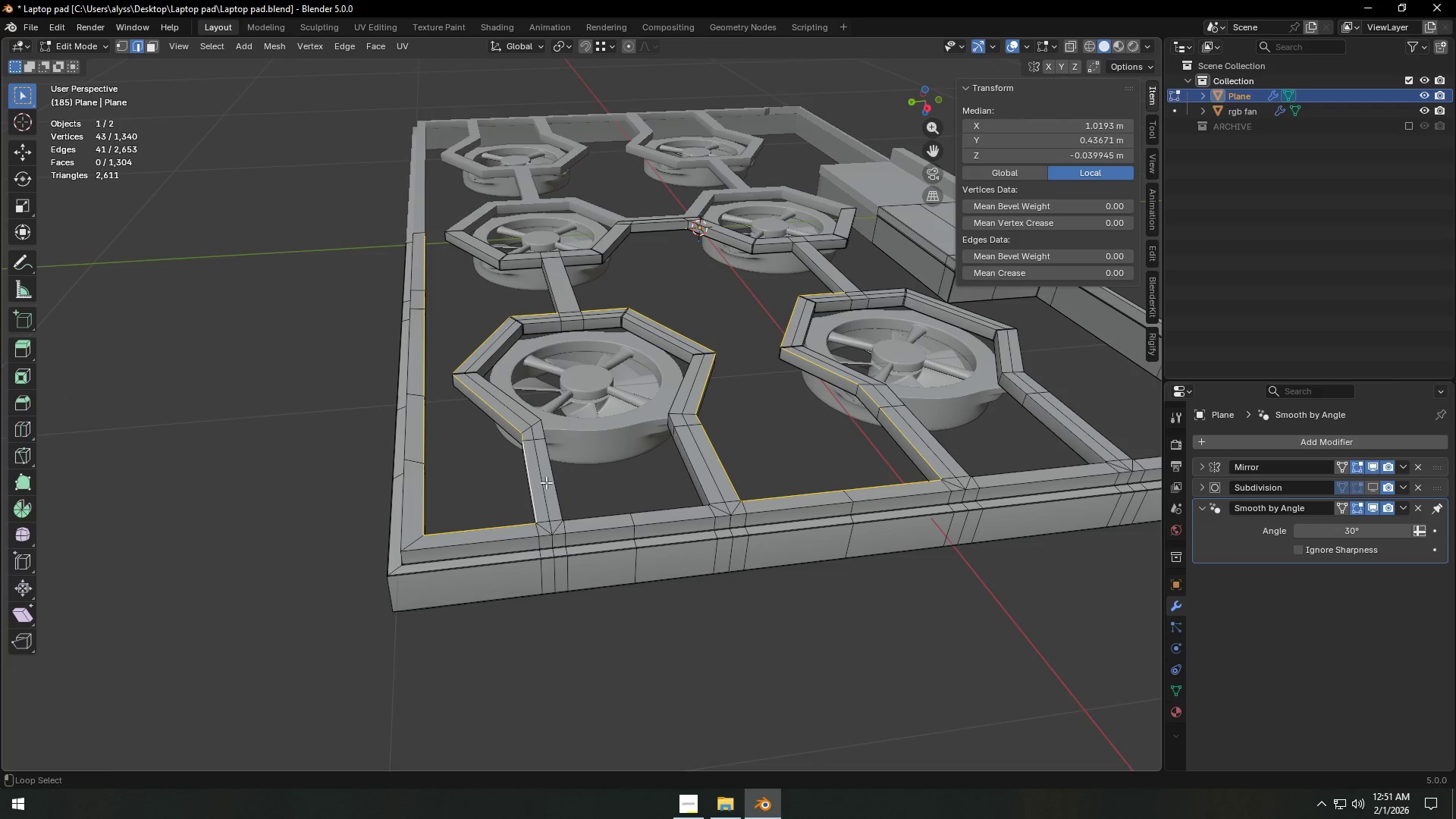 
hold_key(key=ShiftLeft, duration=3.52)
 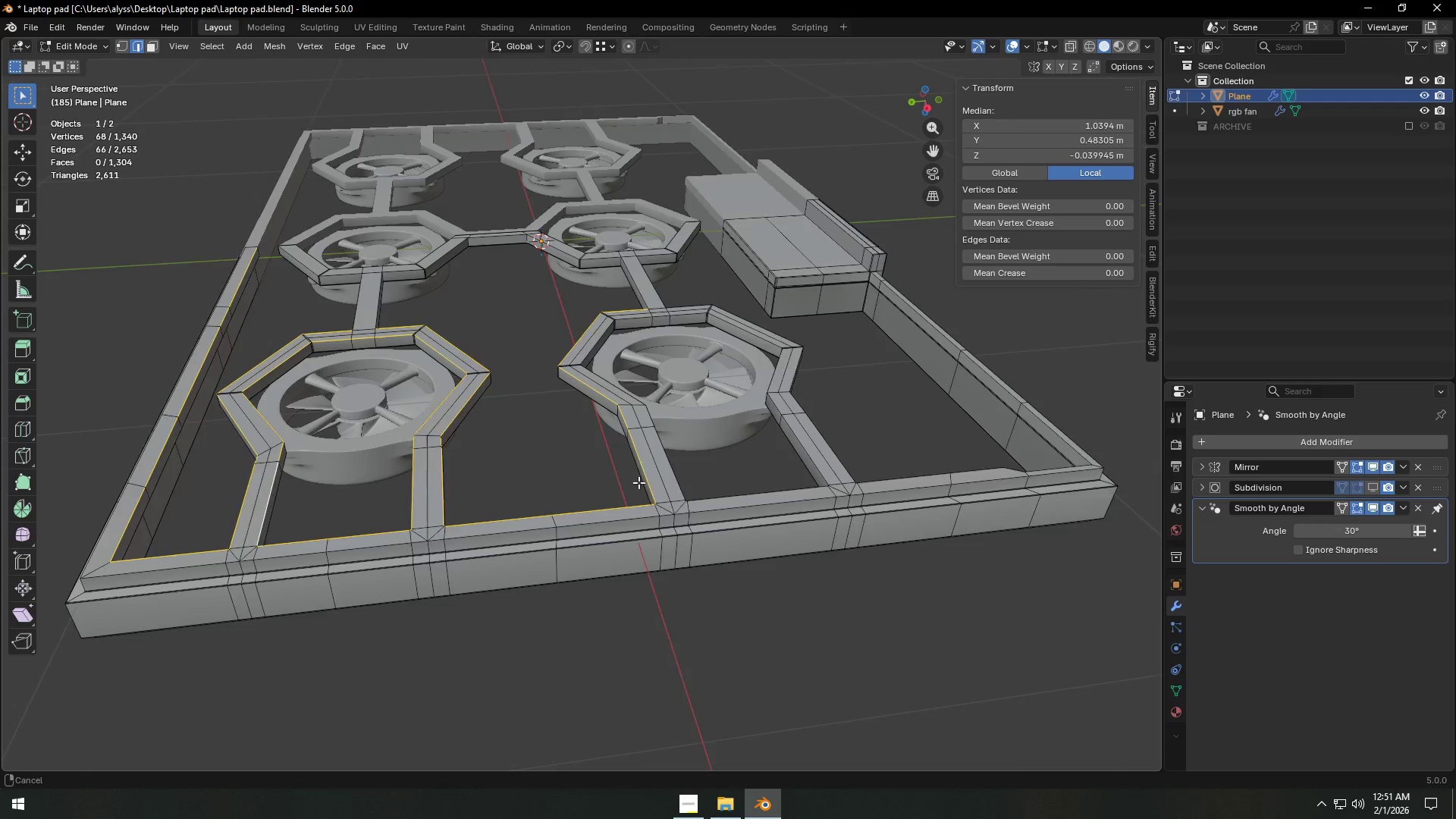 
scroll: coordinate [902, 491], scroll_direction: down, amount: 2.0
 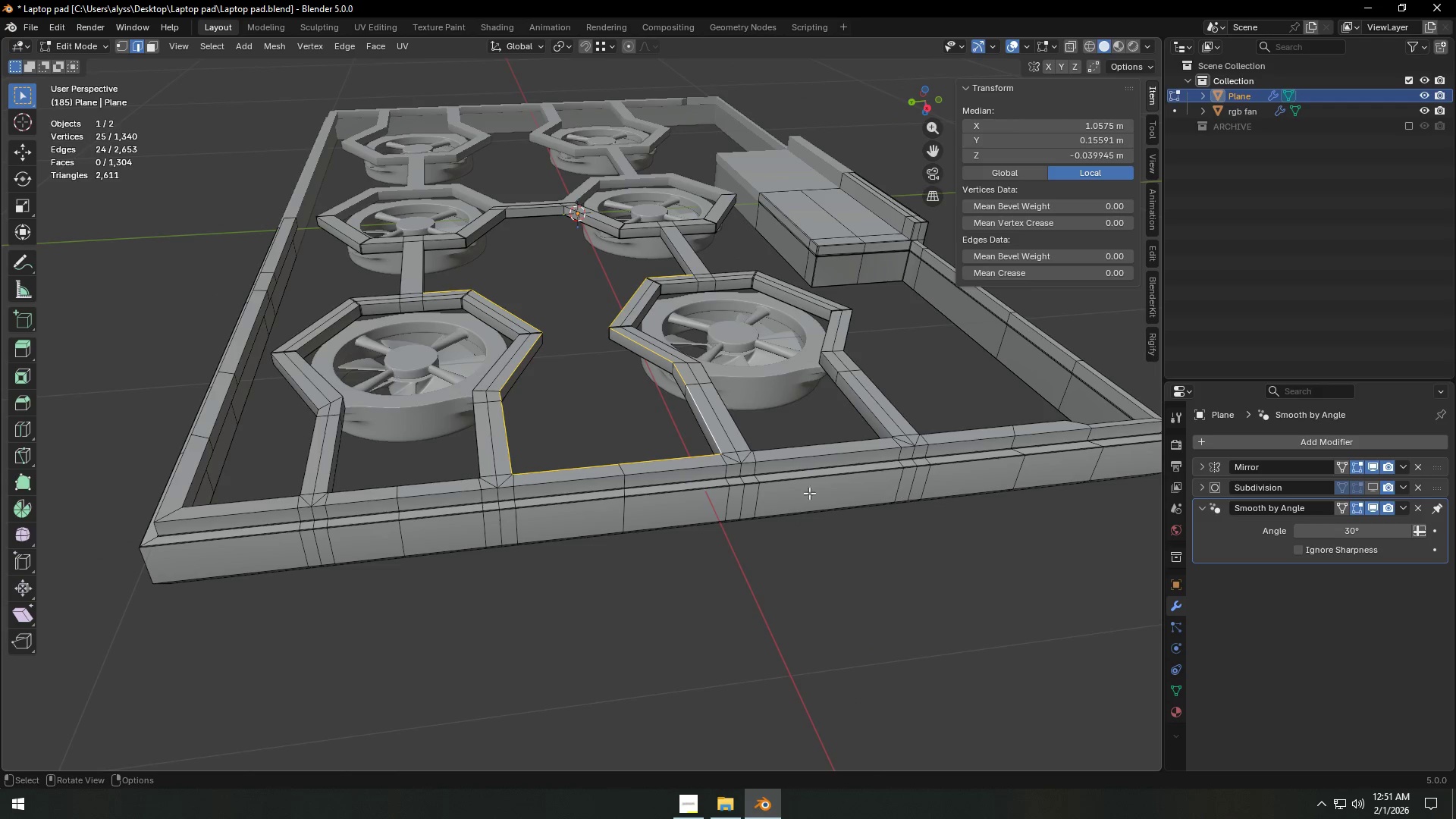 
hold_key(key=AltLeft, duration=1.5)
left_click([530, 483])
 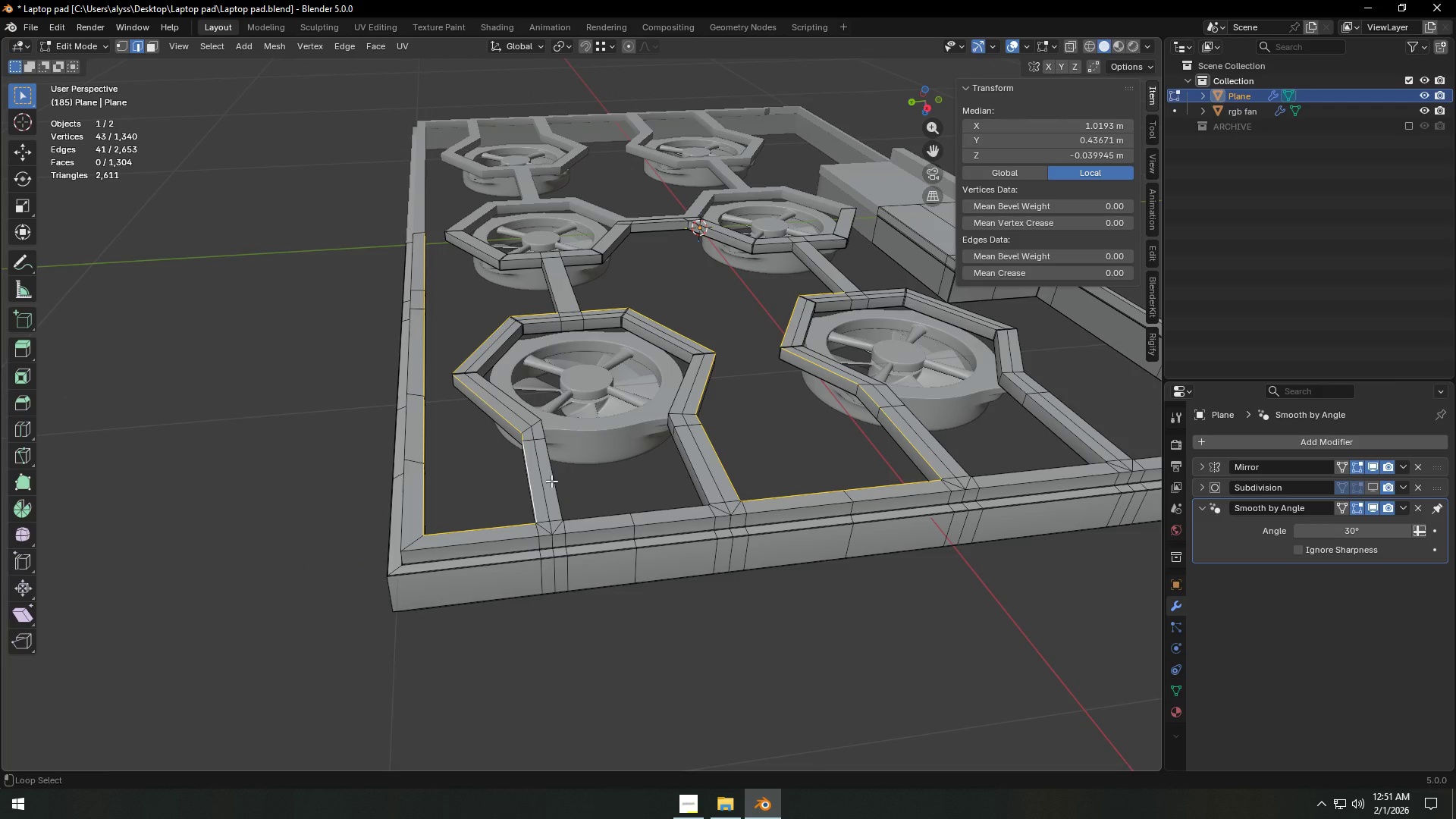 
hold_key(key=AltLeft, duration=1.01)
left_click([551, 481])
 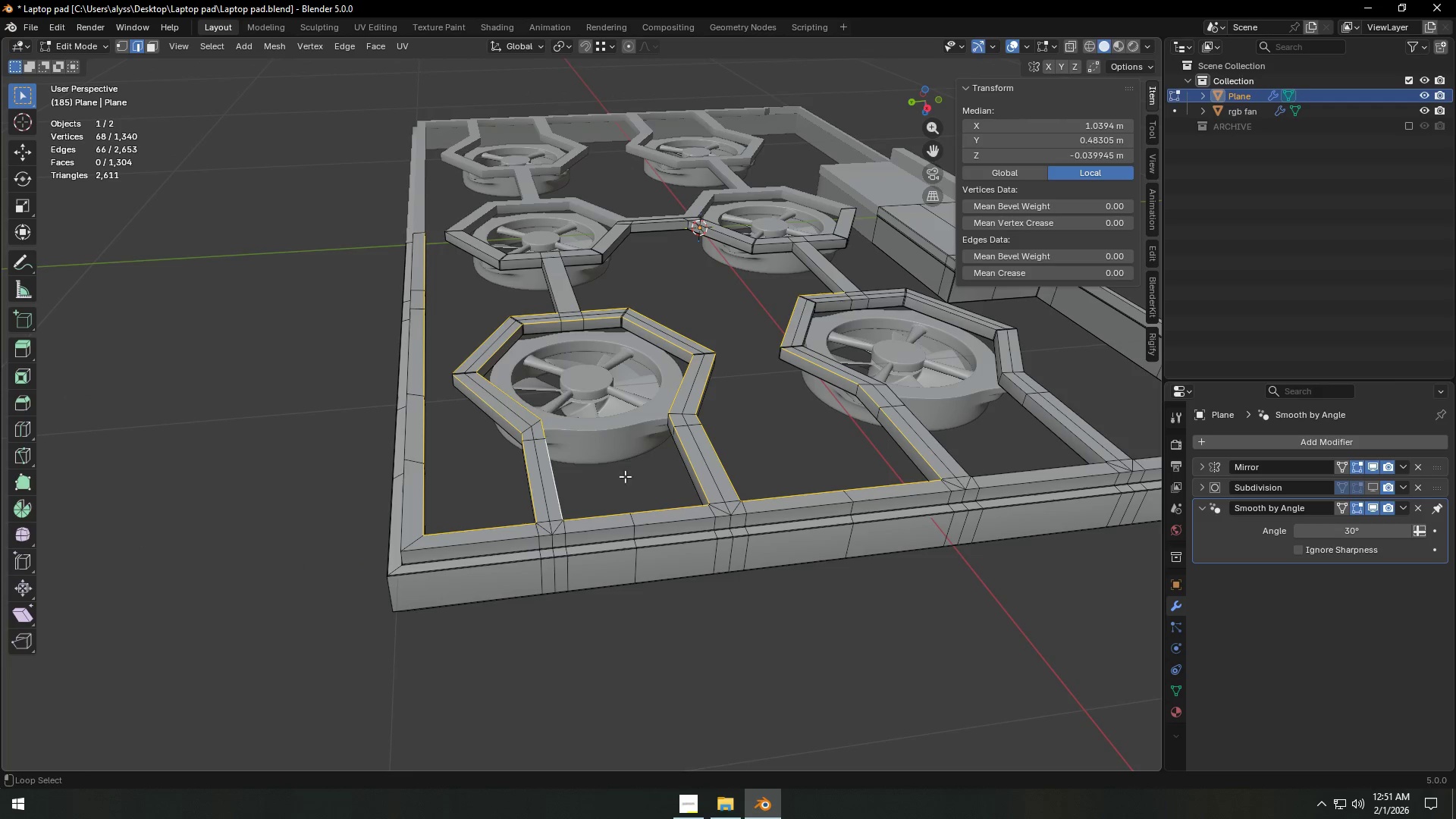 
hold_key(key=ShiftLeft, duration=3.89)
hold_key(key=AltLeft, duration=1.52)
left_click([551, 472])
 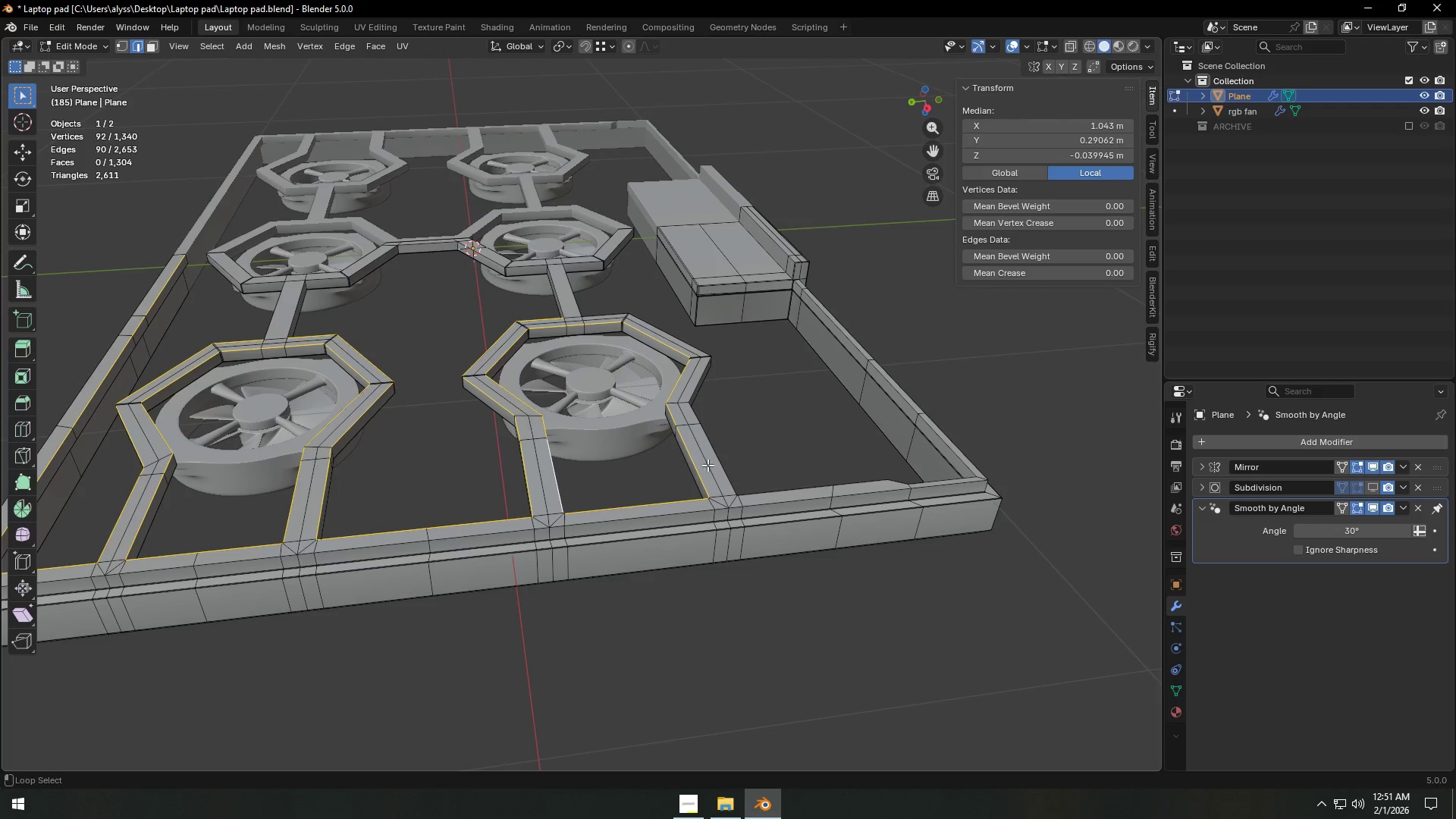 
left_click([719, 463])
 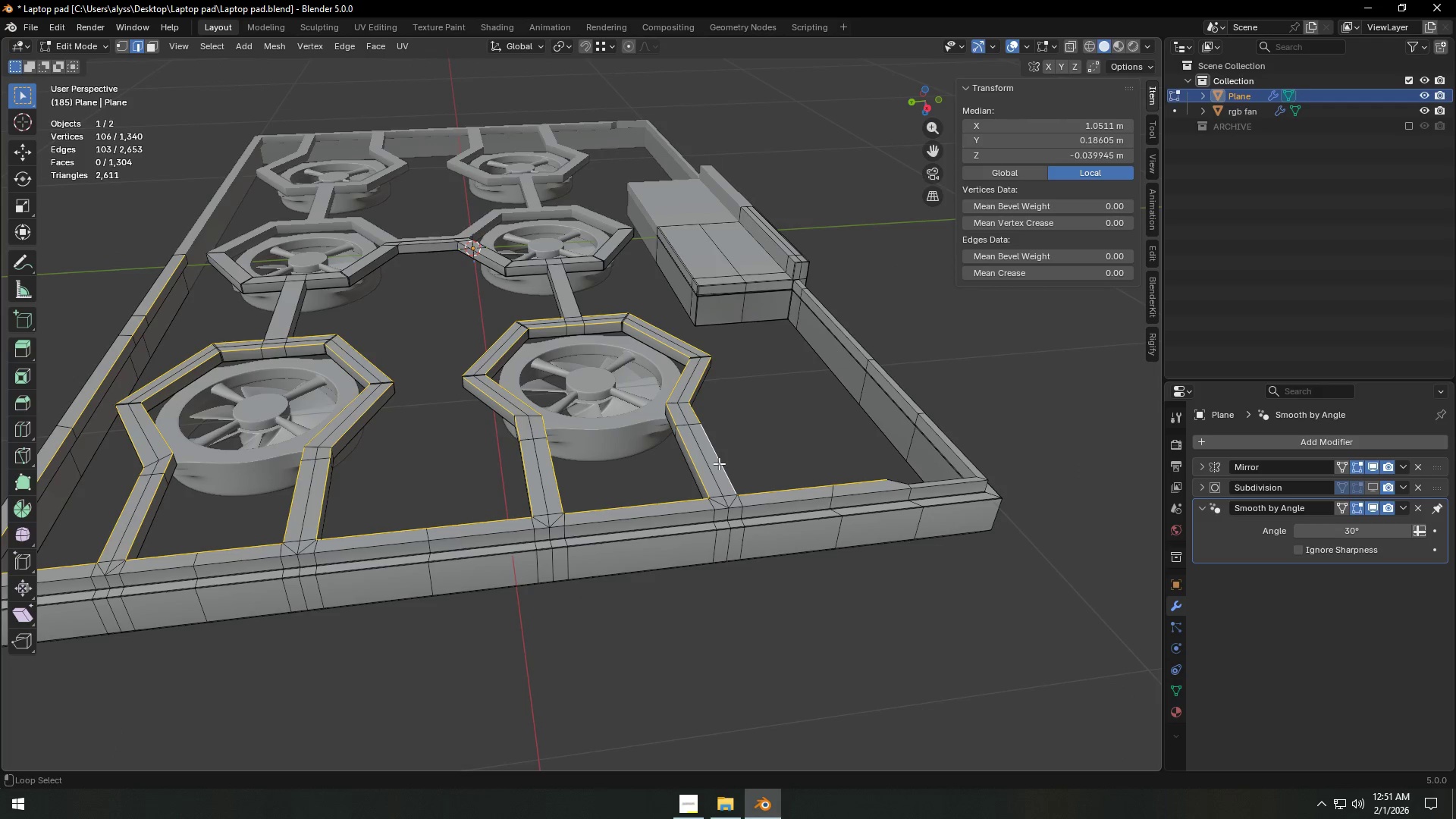 
hold_key(key=AltLeft, duration=1.5)
left_click([567, 278])
 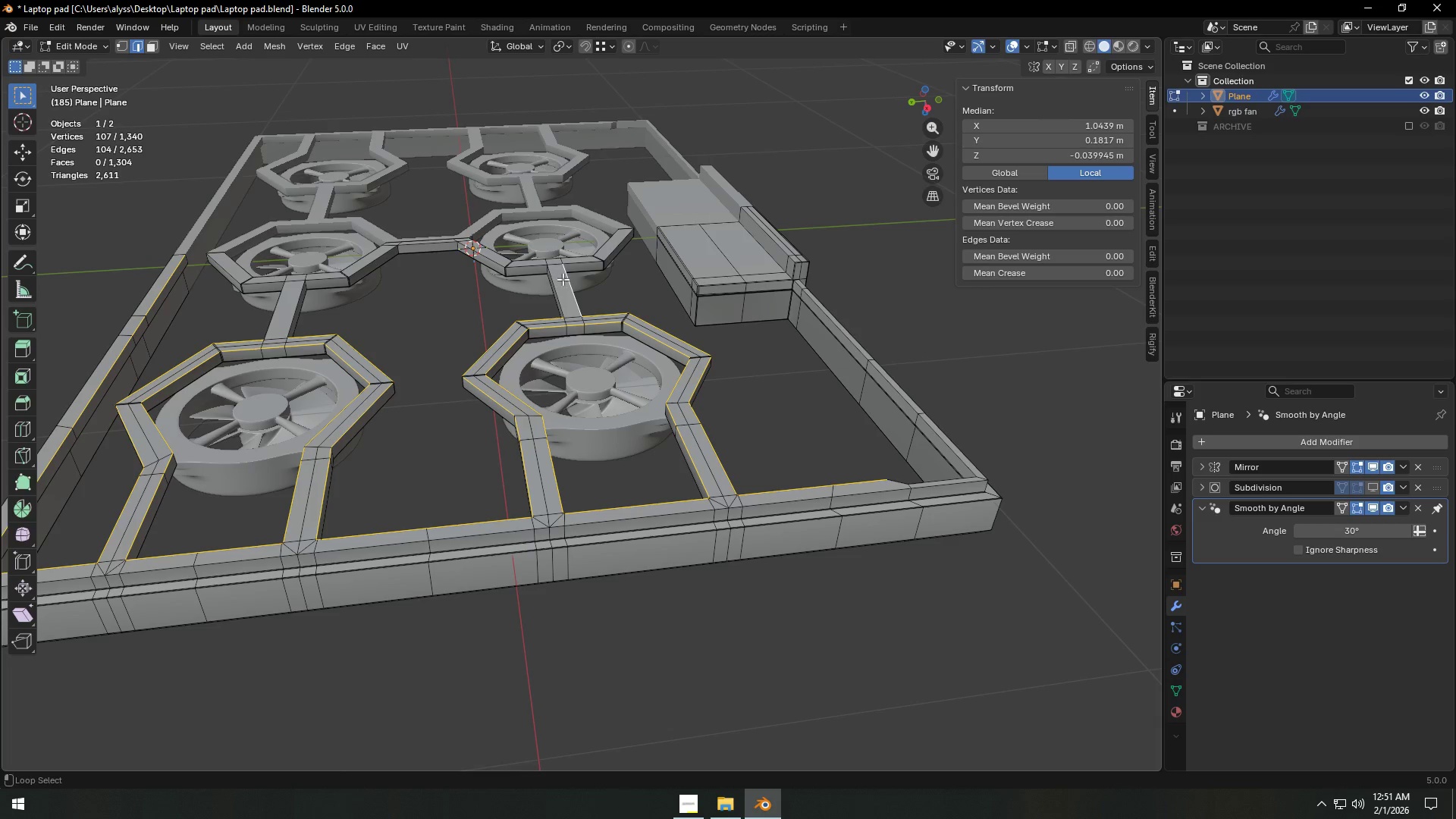 
key(Alt+Shift+AltLeft)
 